 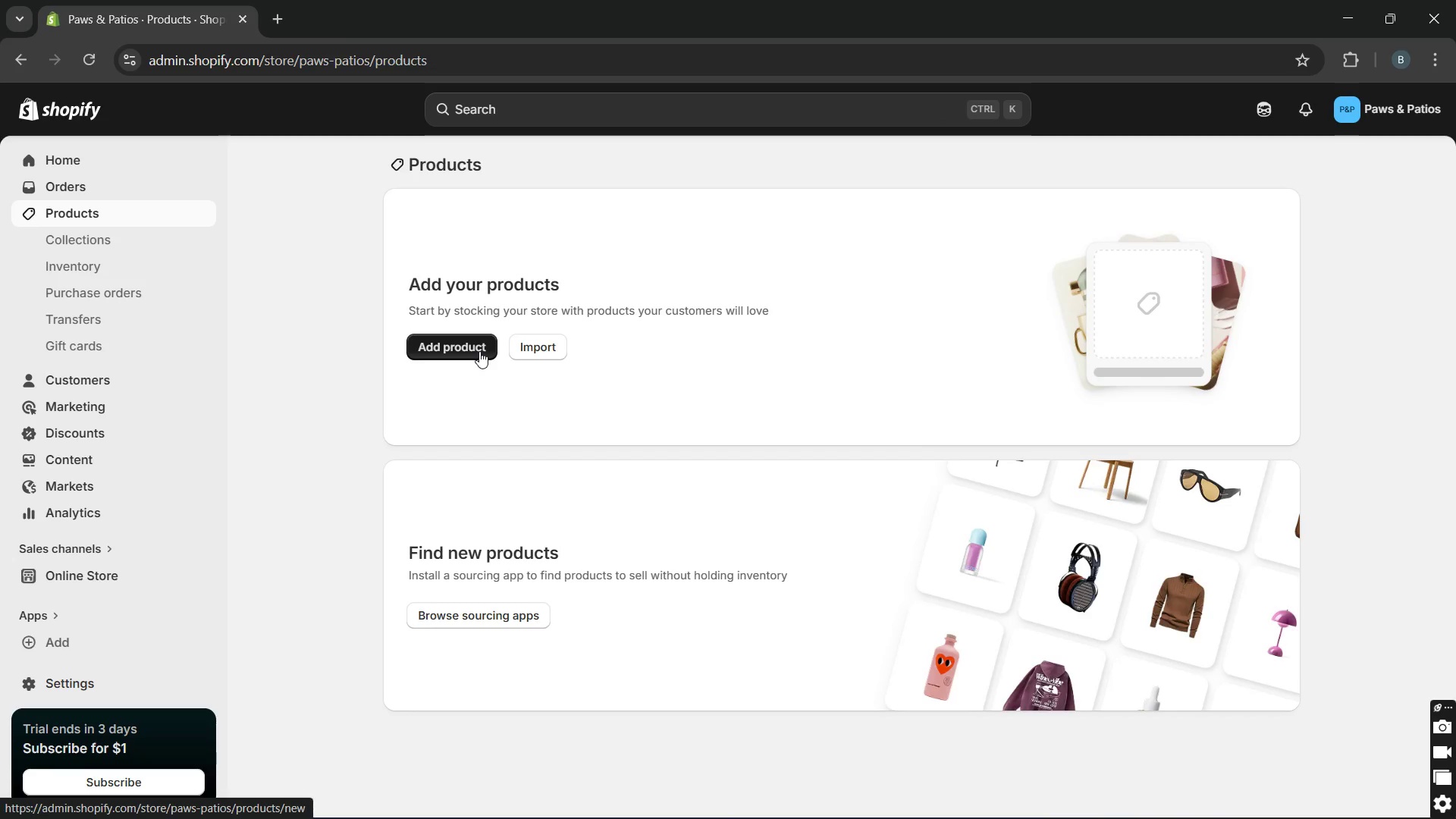 
left_click([556, 247])
 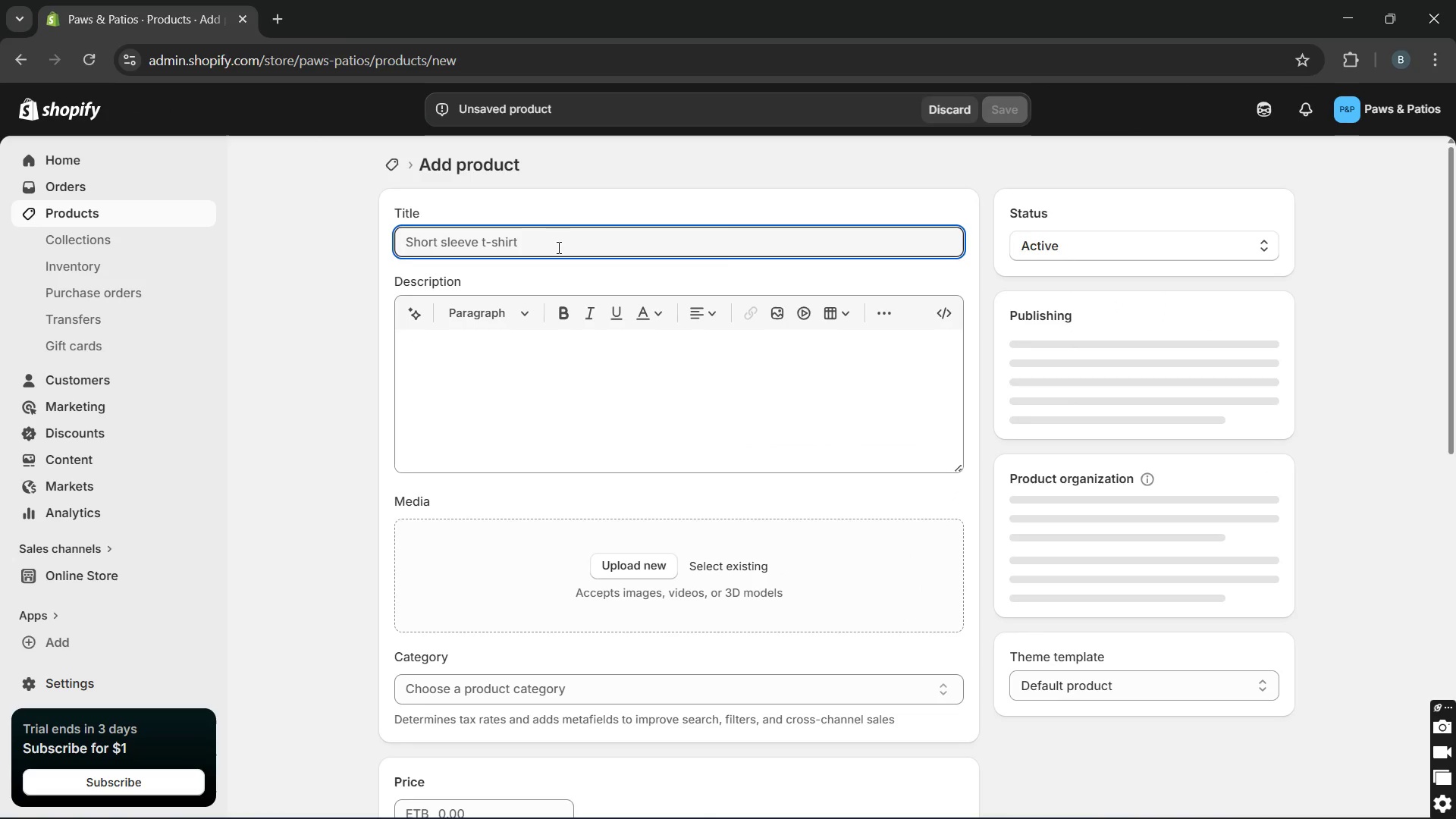 
key(CapsLock)
 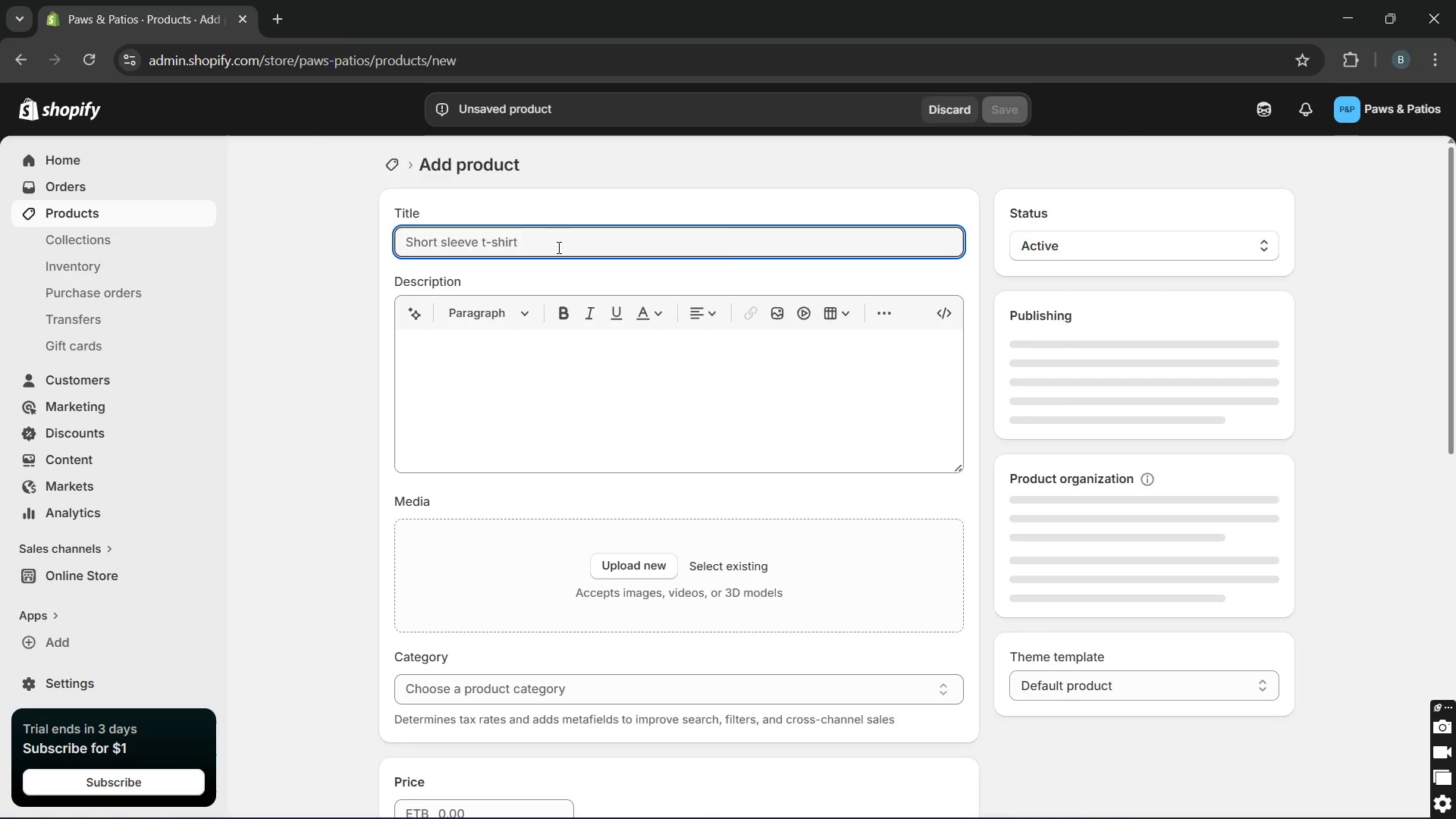 
key(T)
 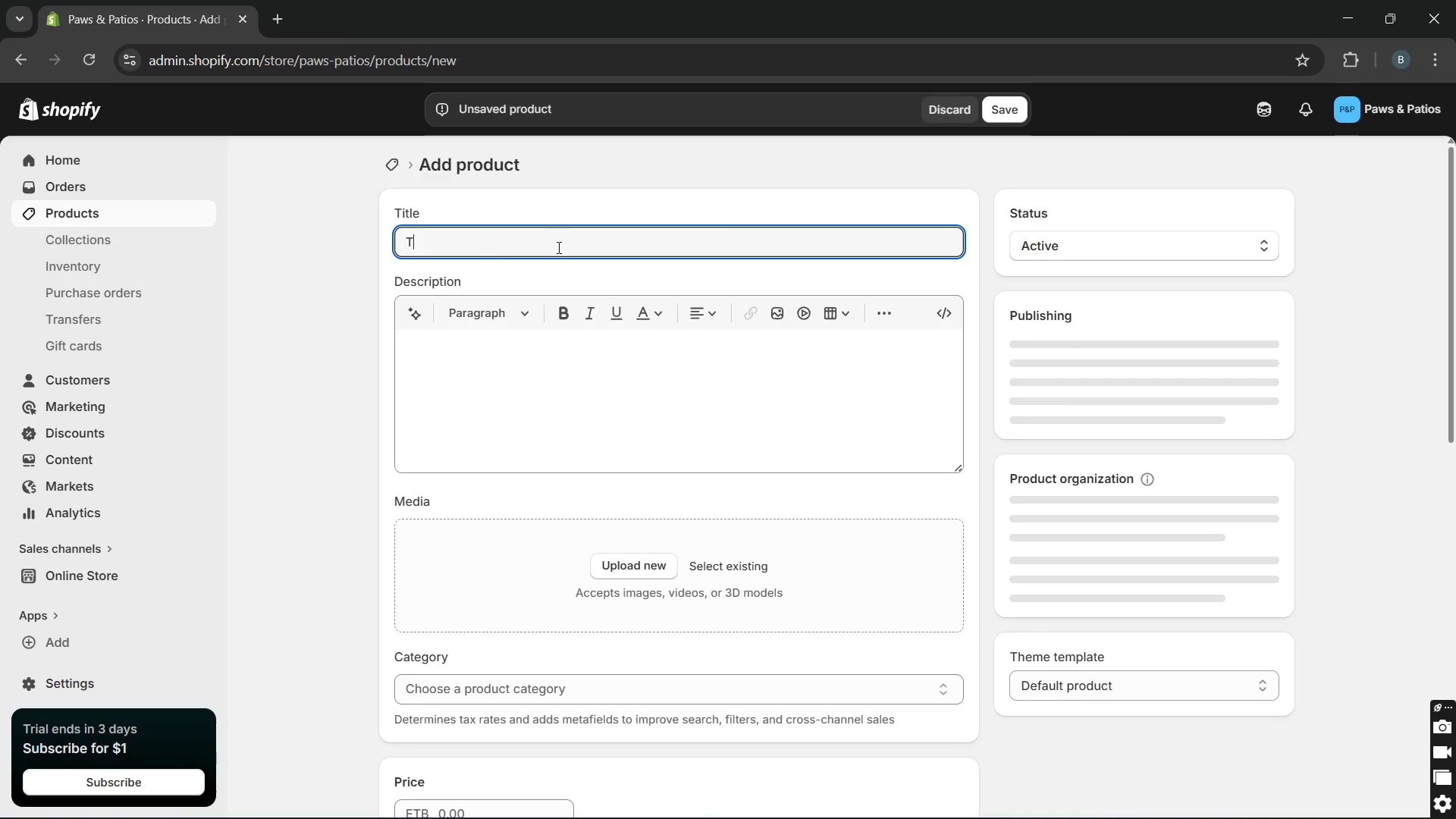 
key(CapsLock)
 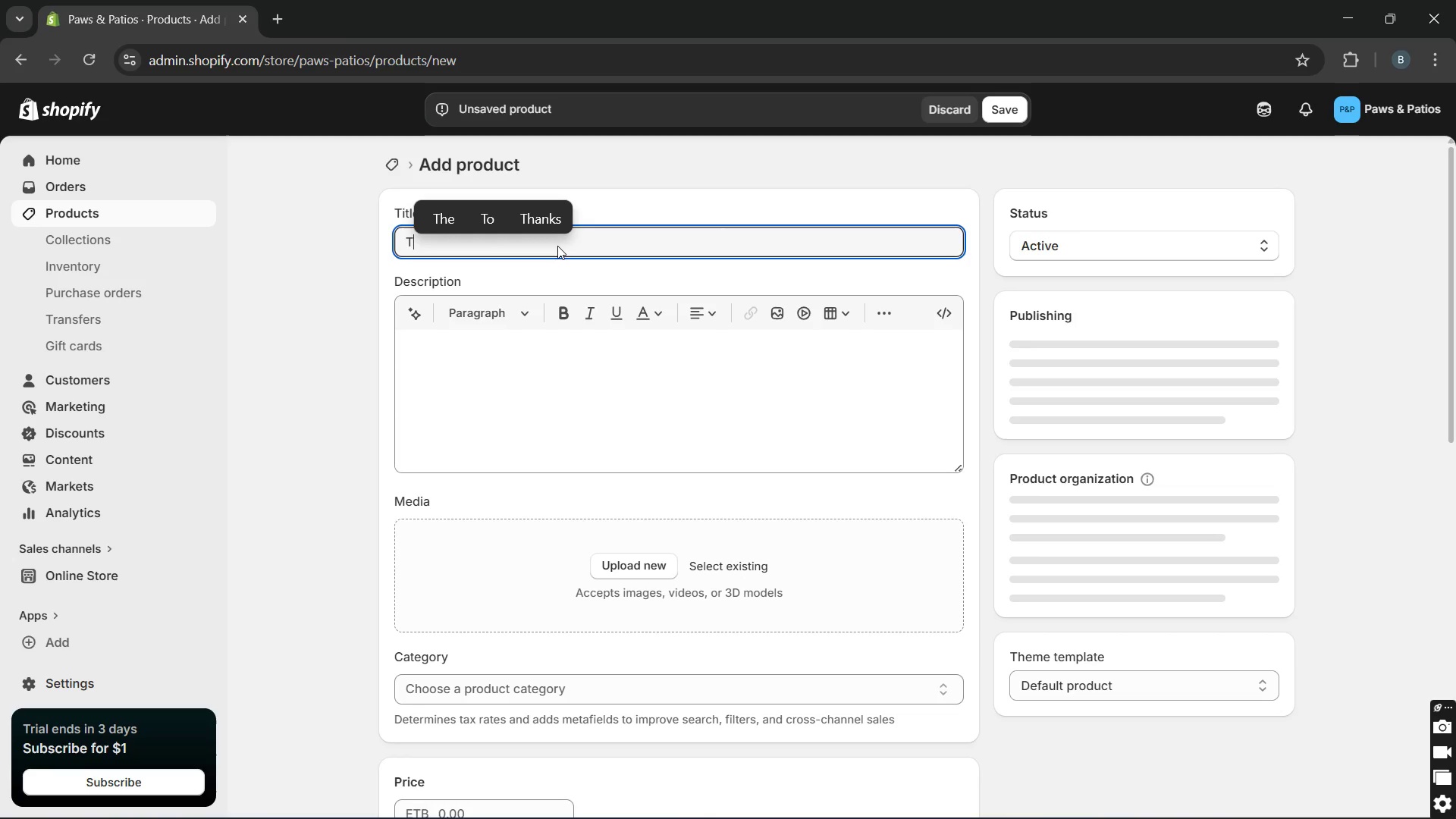 
wait(9.22)
 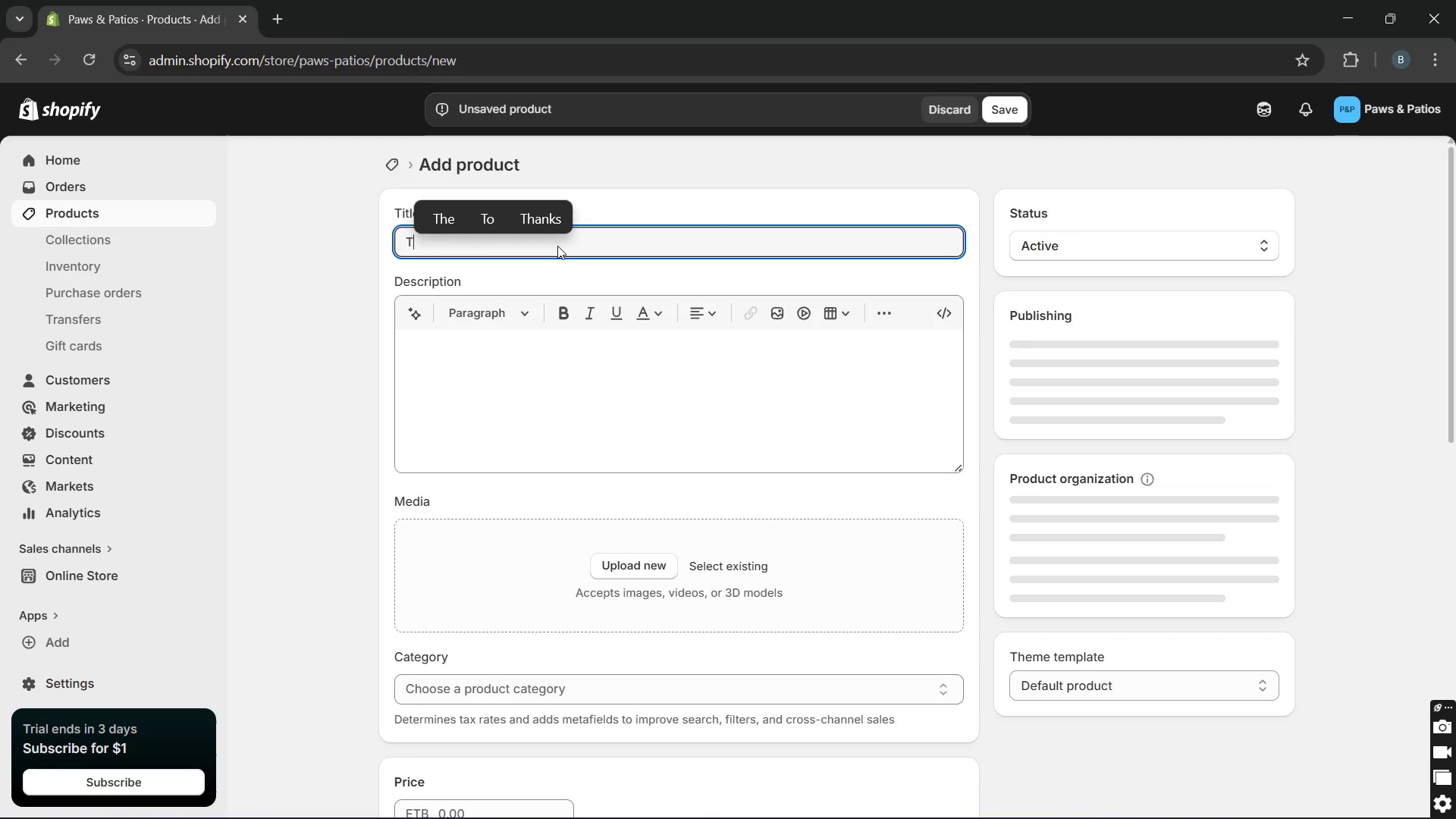 
type(he window watchtower)
 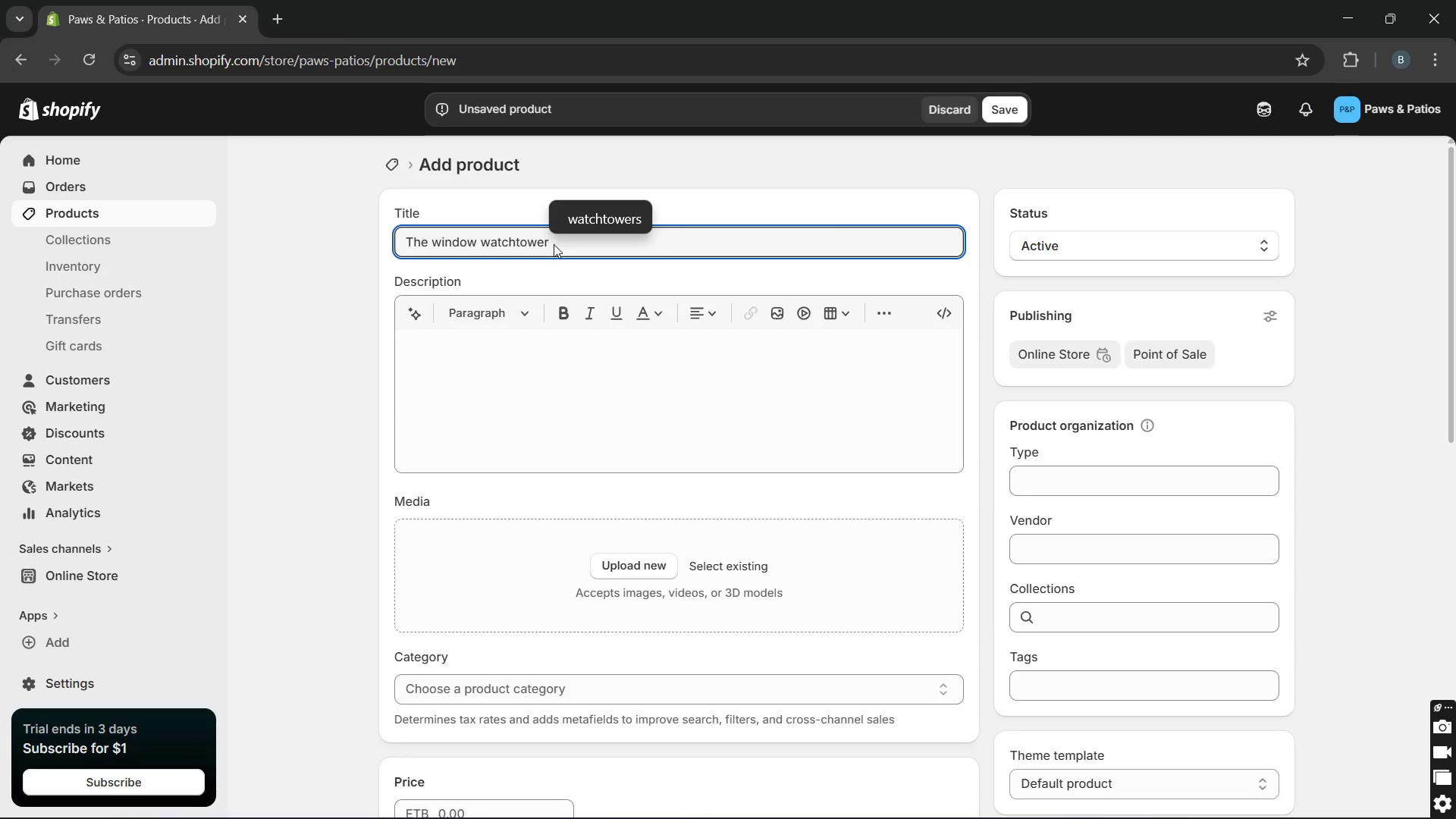 
key(ArrowLeft)
 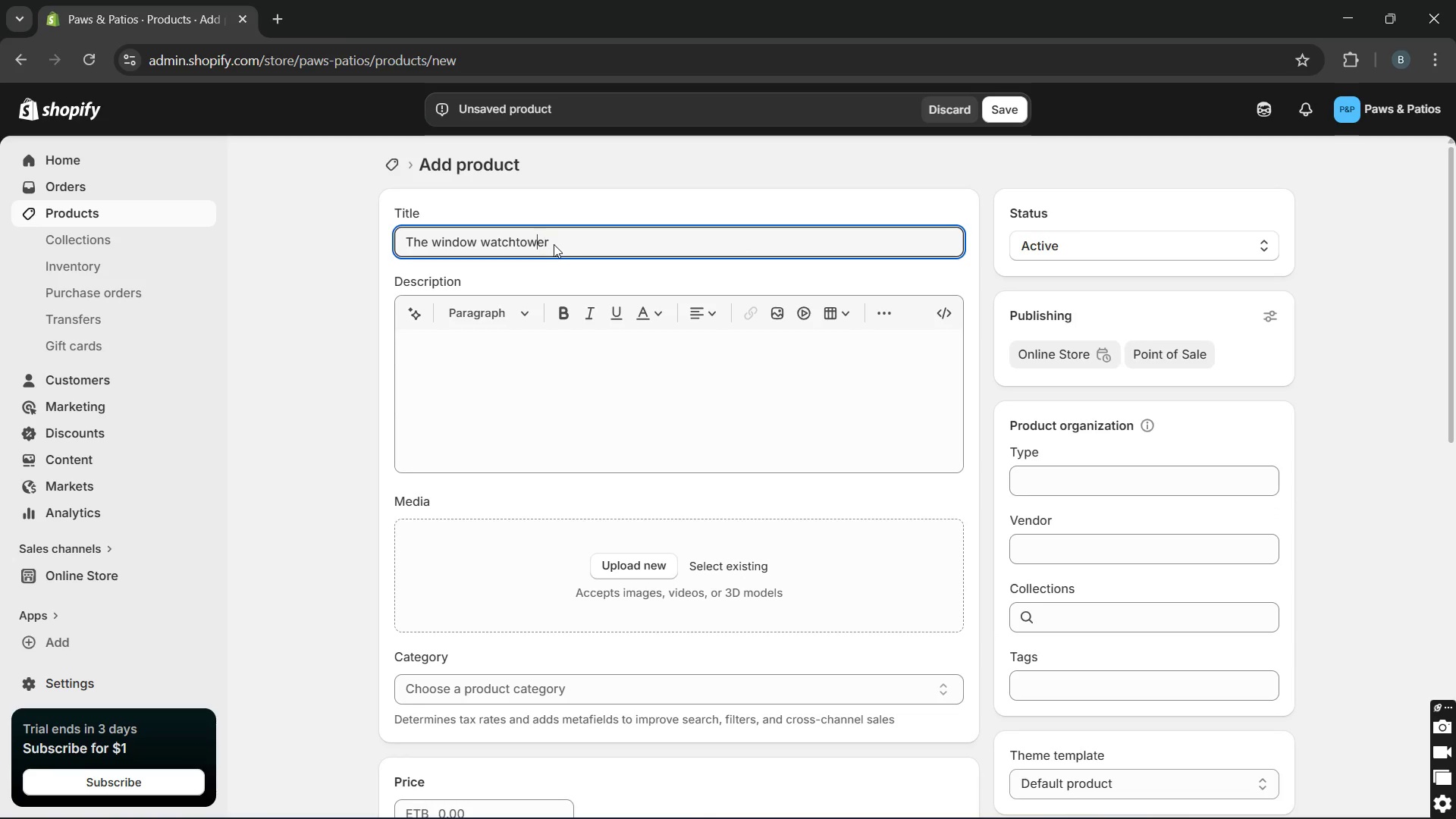 
key(ArrowLeft)
 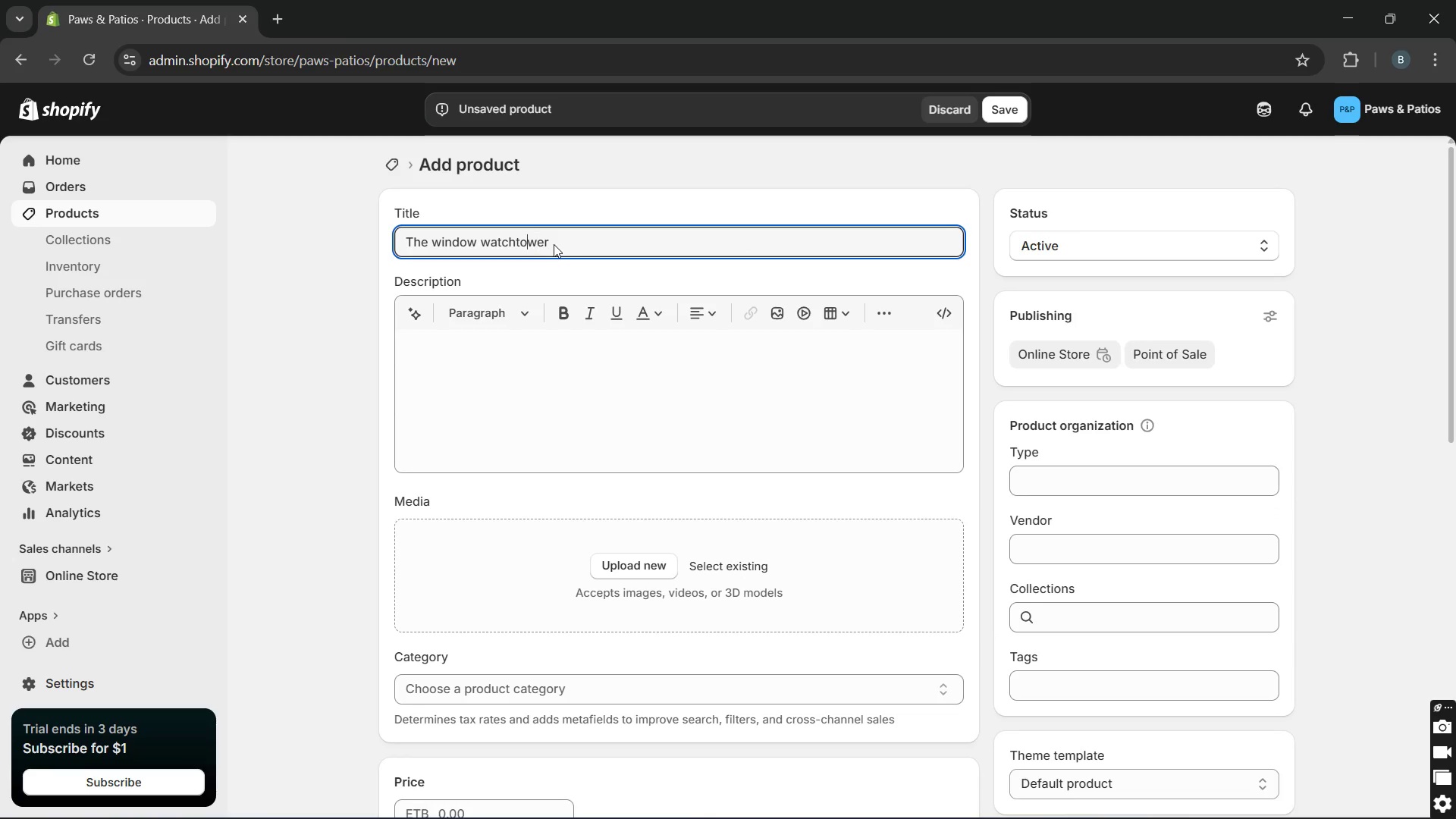 
key(ArrowLeft)
 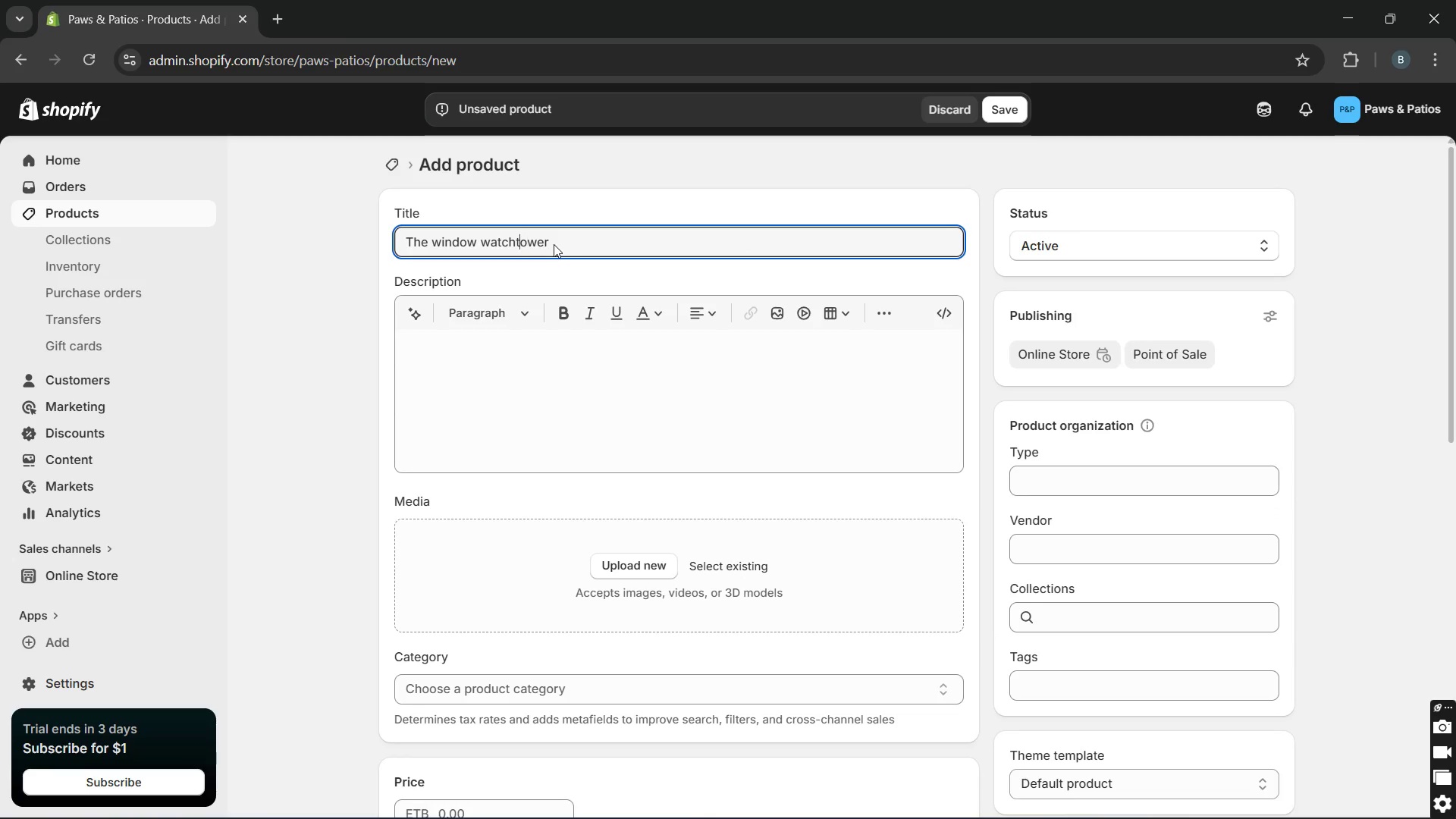 
key(ArrowLeft)
 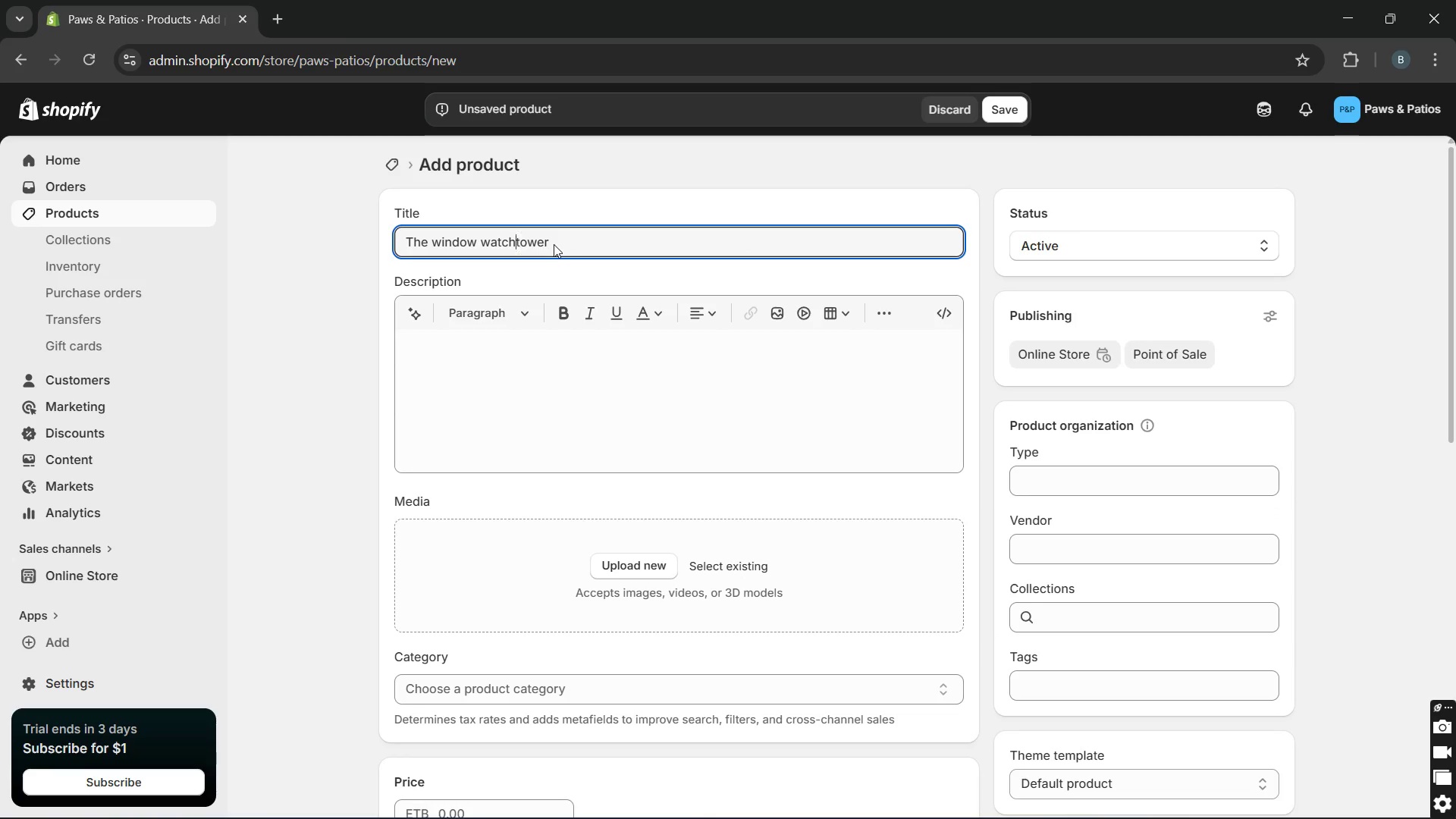 
key(ArrowLeft)
 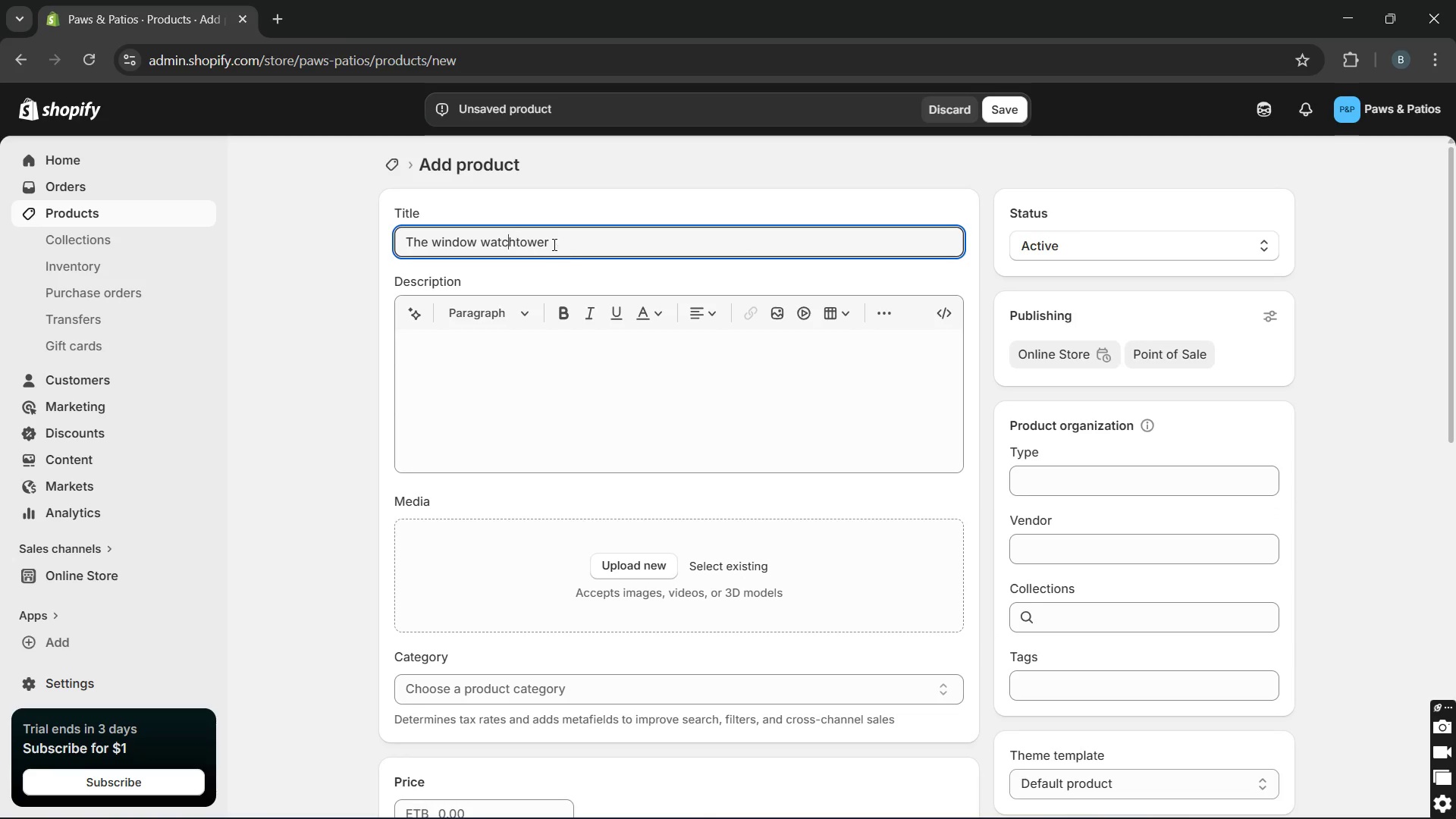 
key(ArrowLeft)
 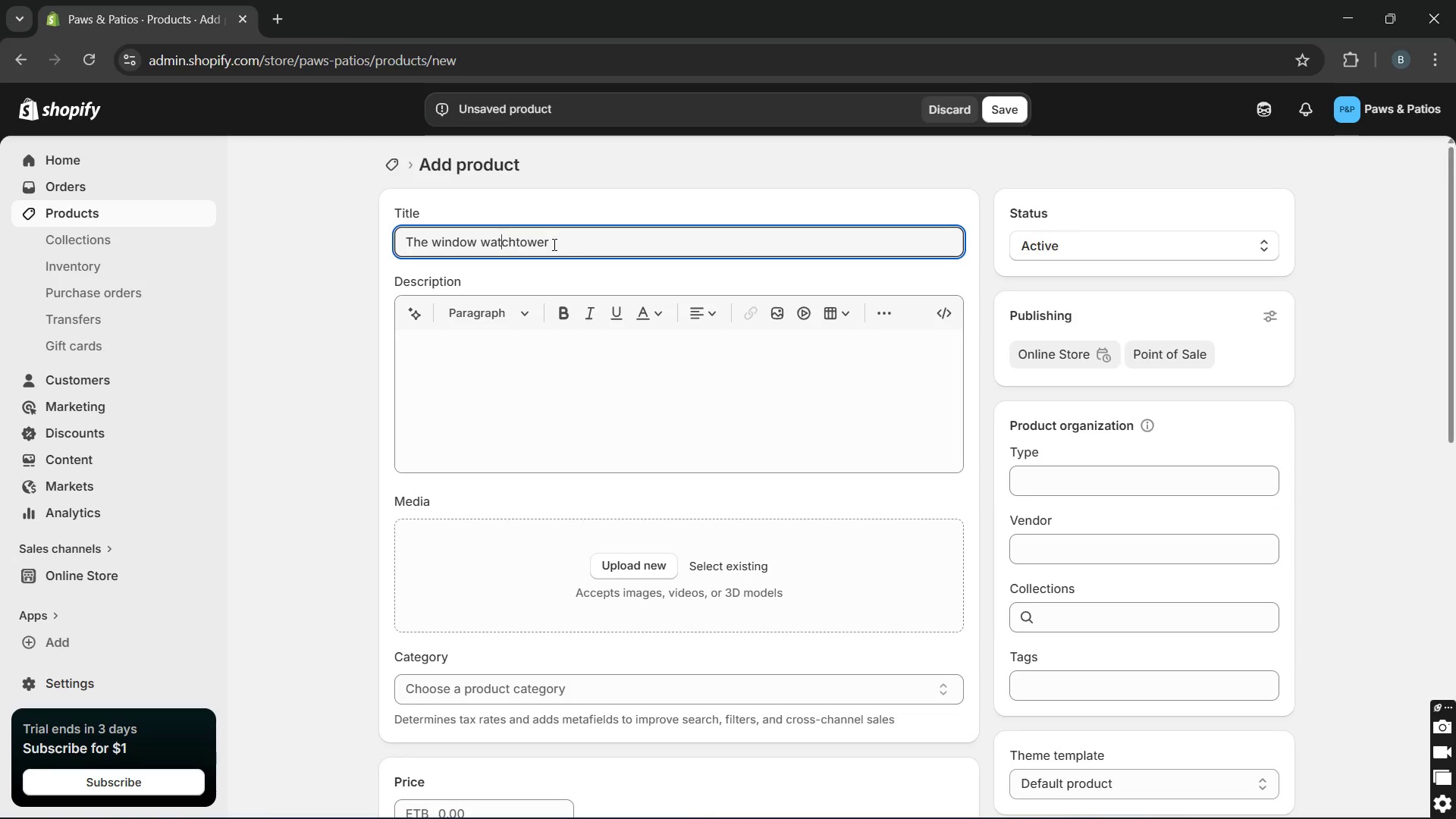 
key(ArrowLeft)
 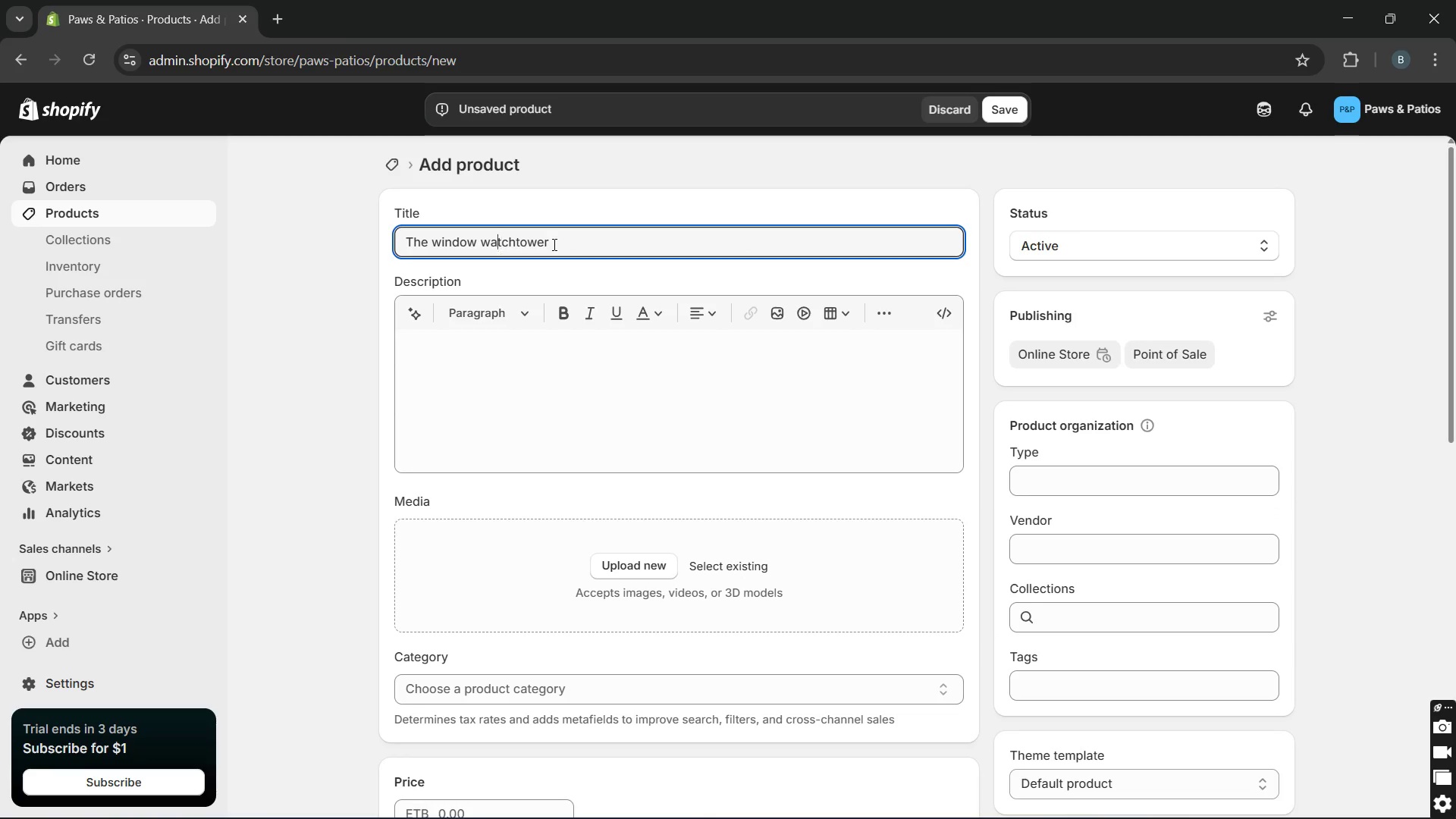 
key(ArrowLeft)
 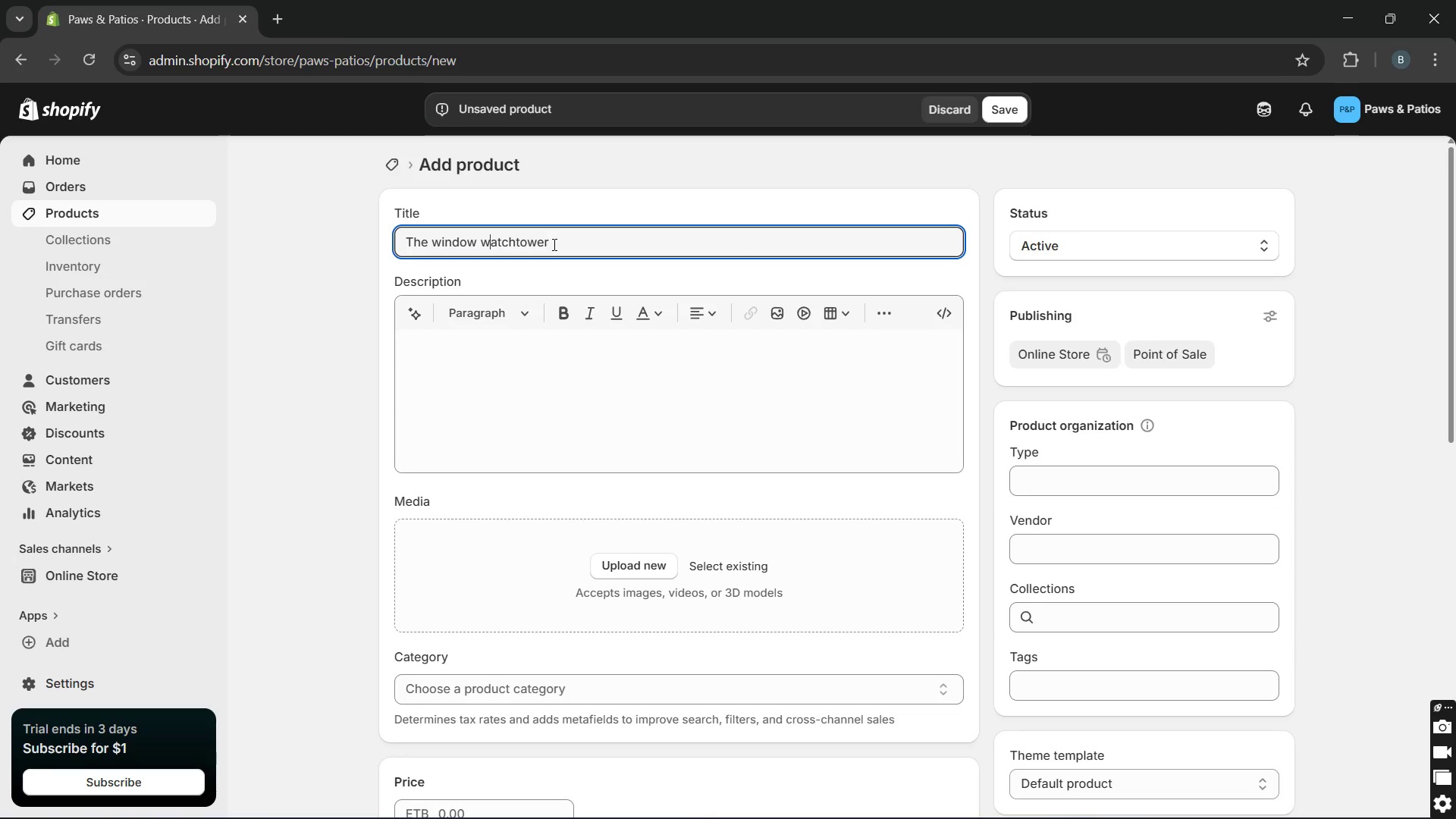 
key(ArrowLeft)
 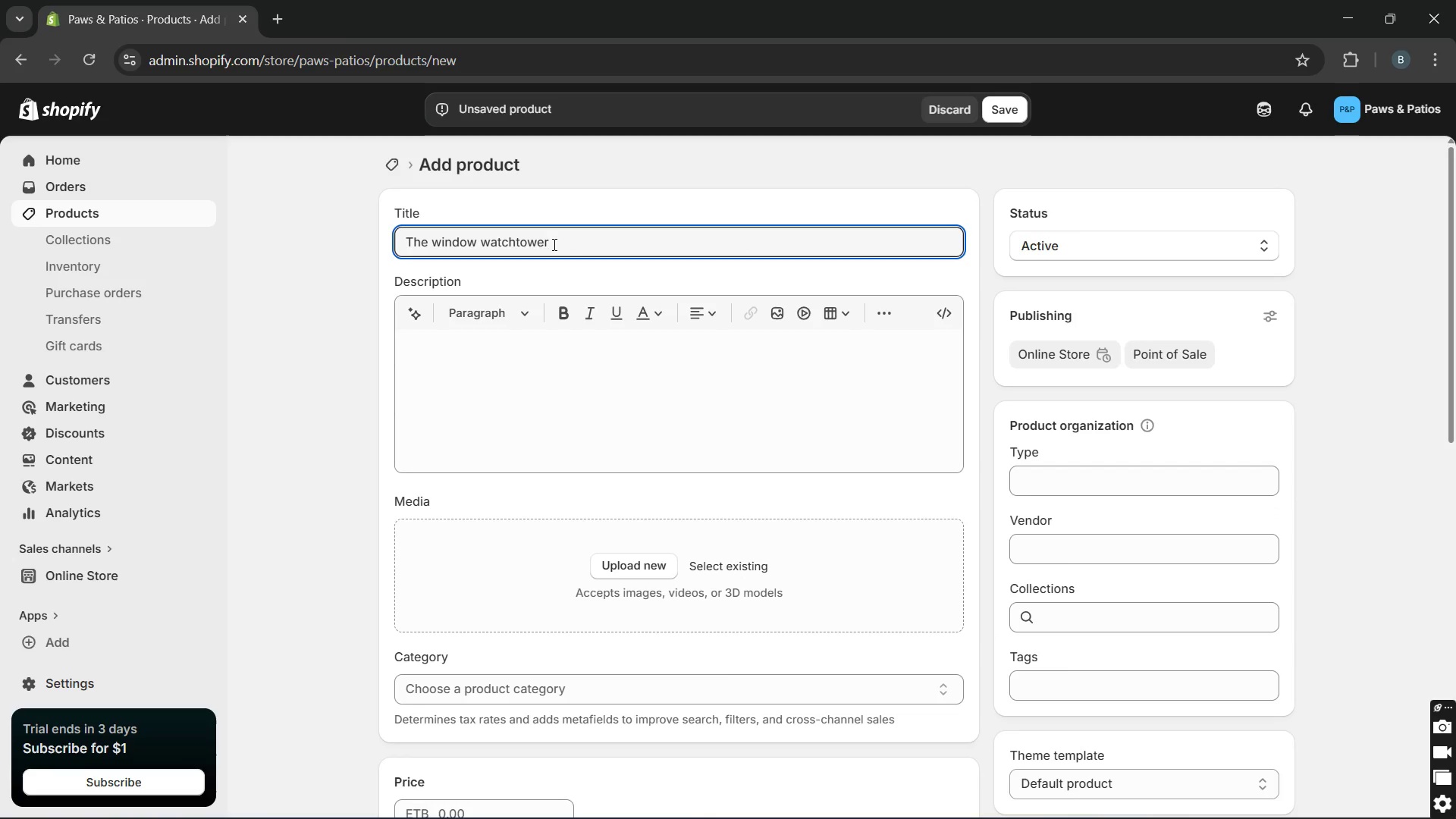 
key(Backspace)
 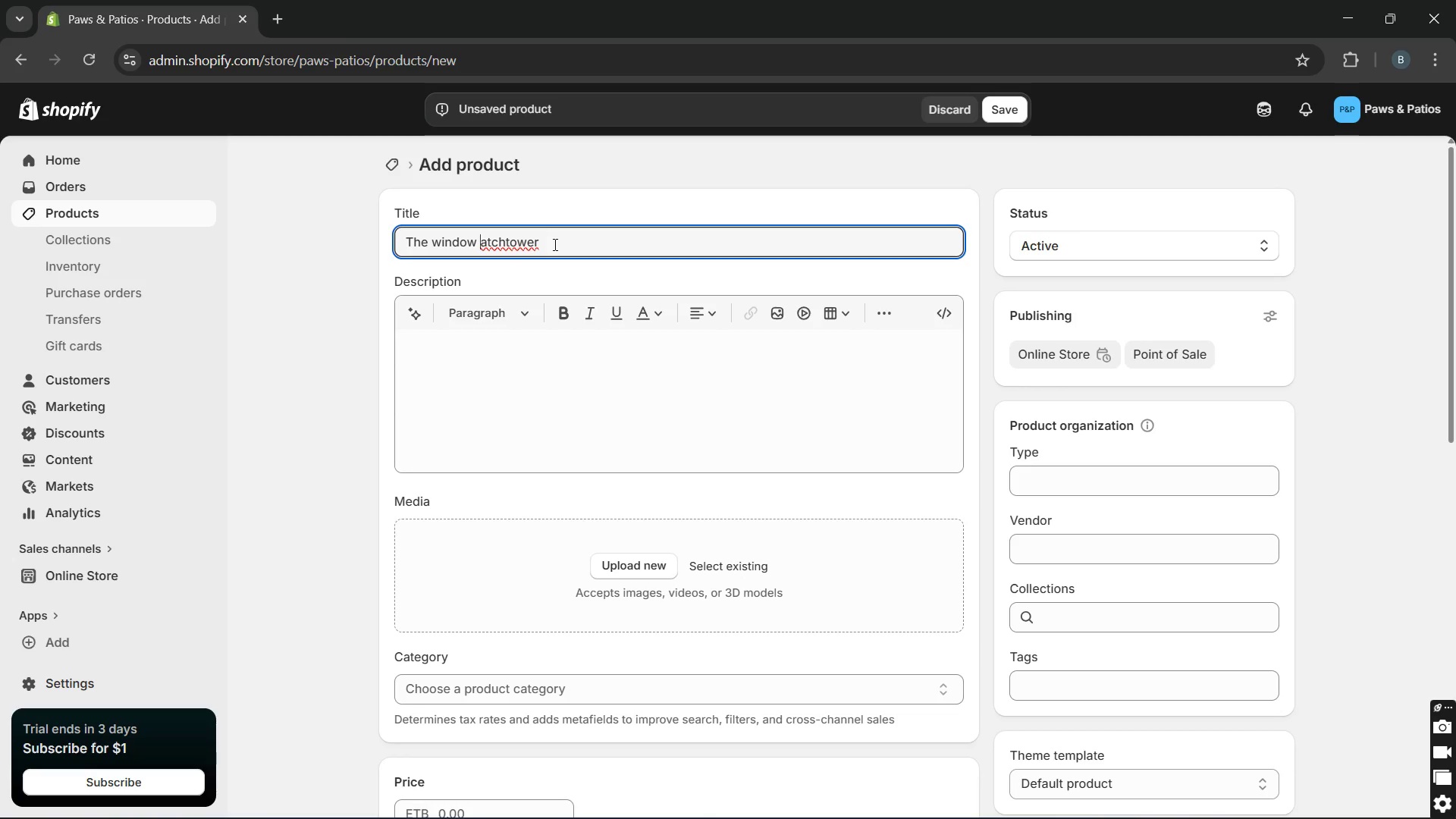 
key(CapsLock)
 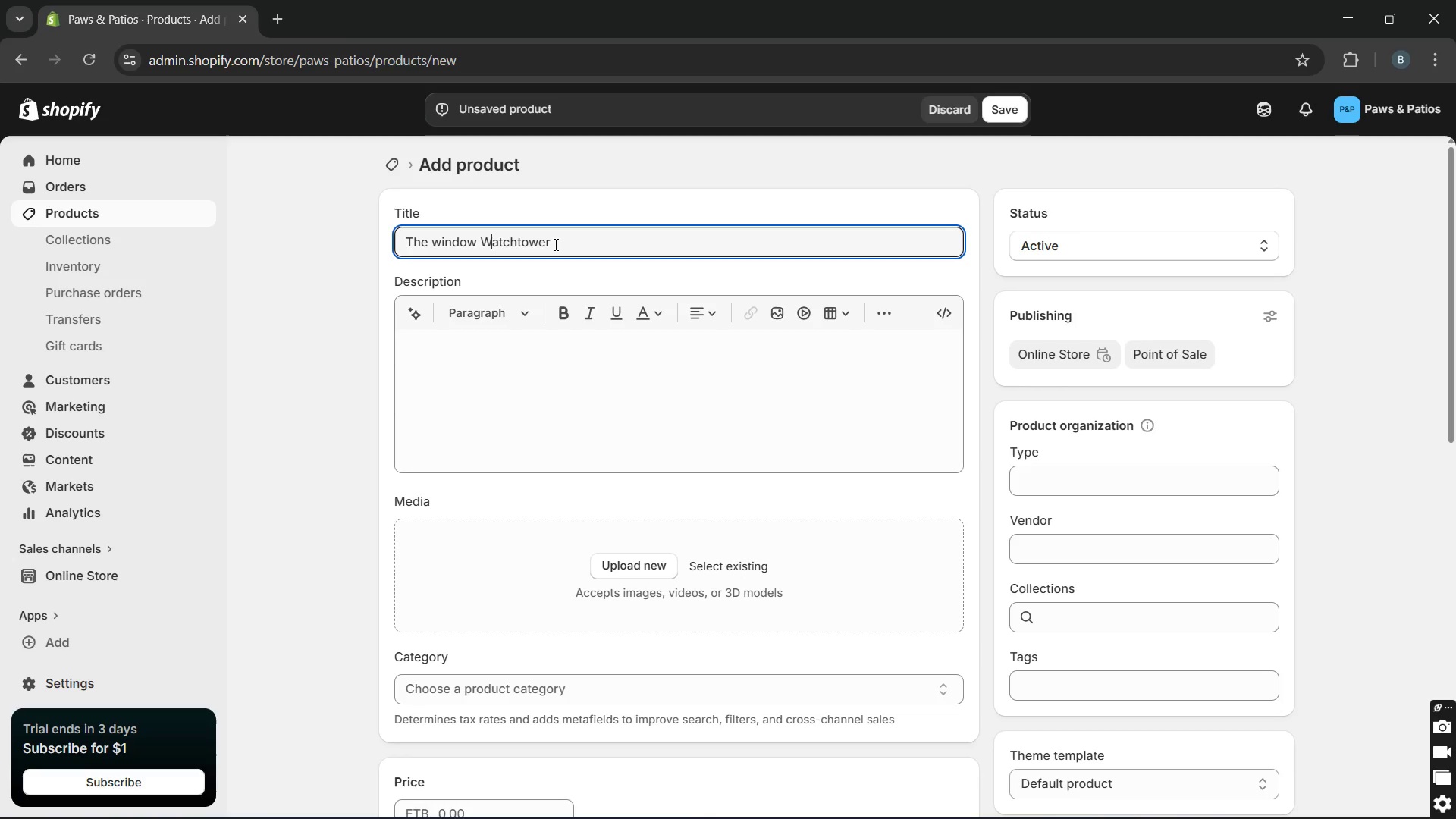 
key(W)
 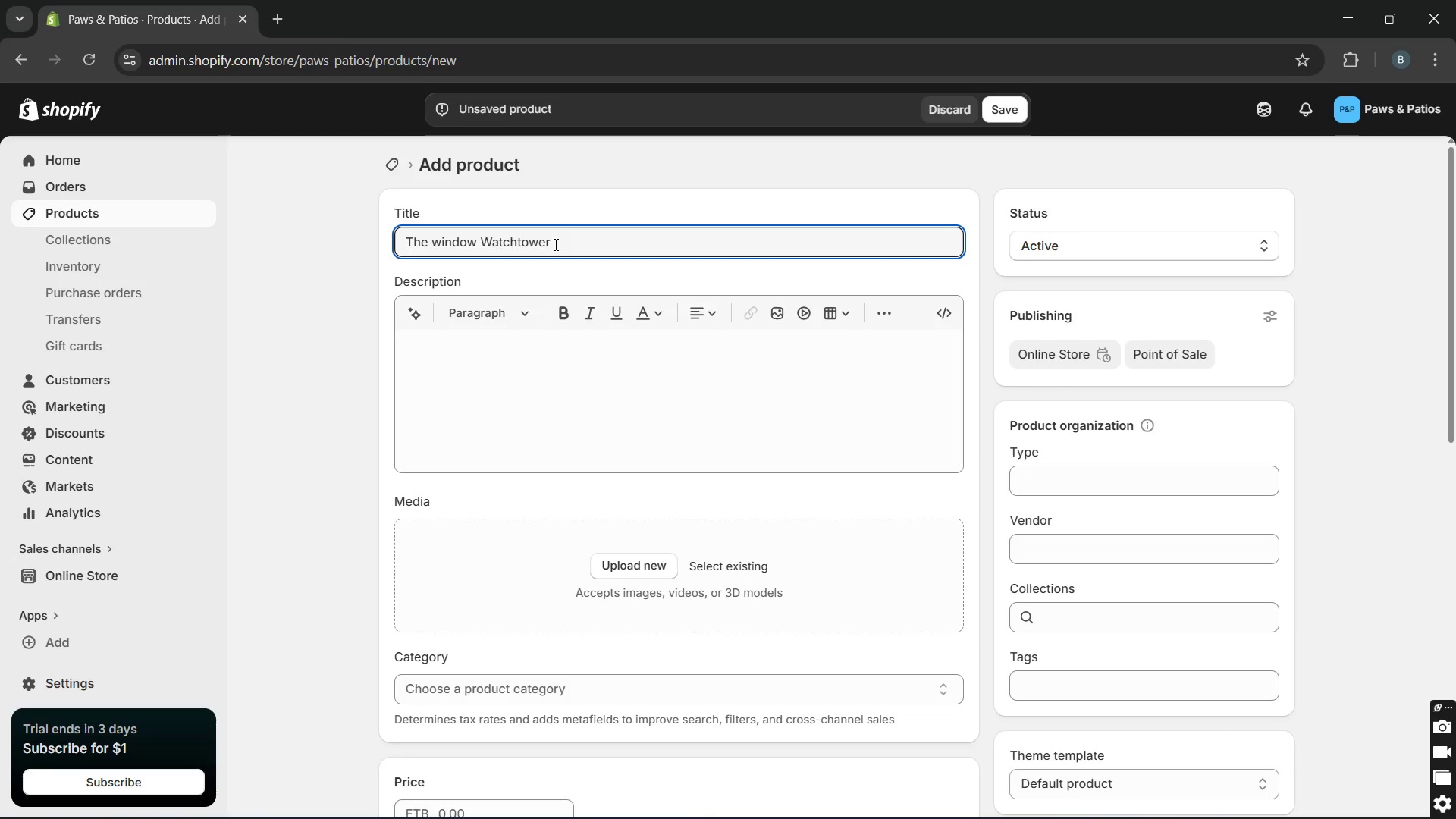 
key(ArrowLeft)
 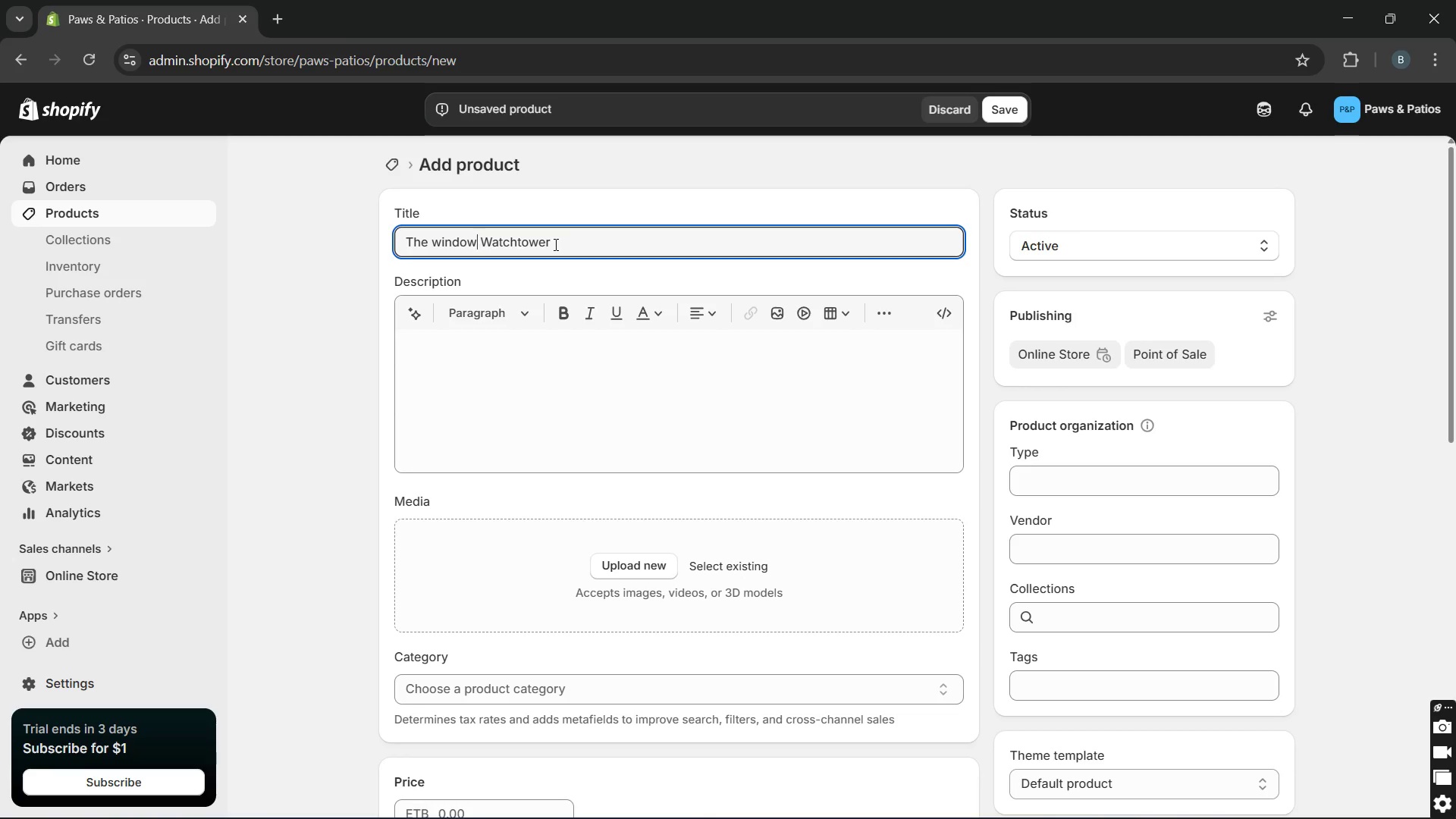 
key(ArrowLeft)
 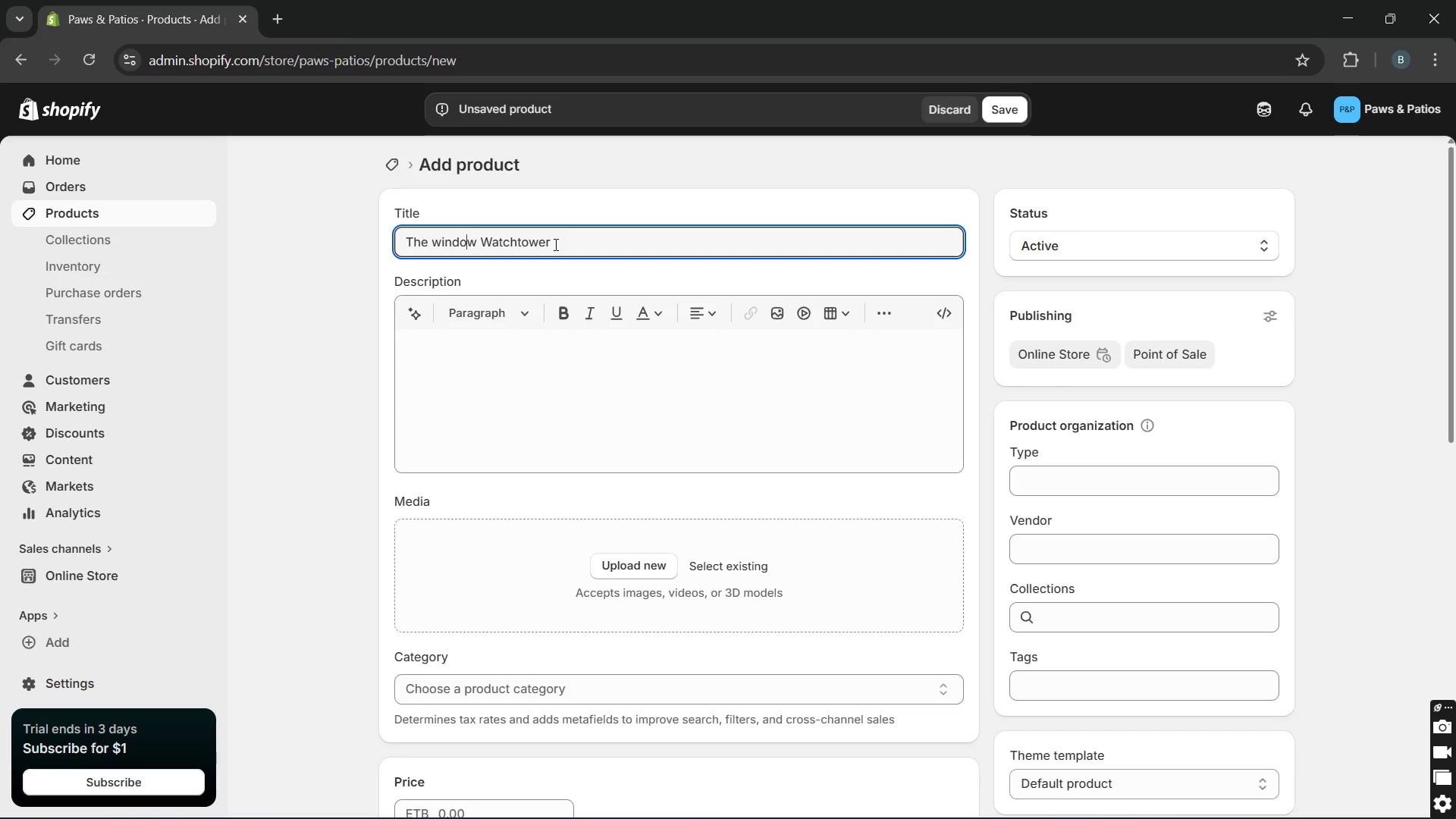 
key(ArrowLeft)
 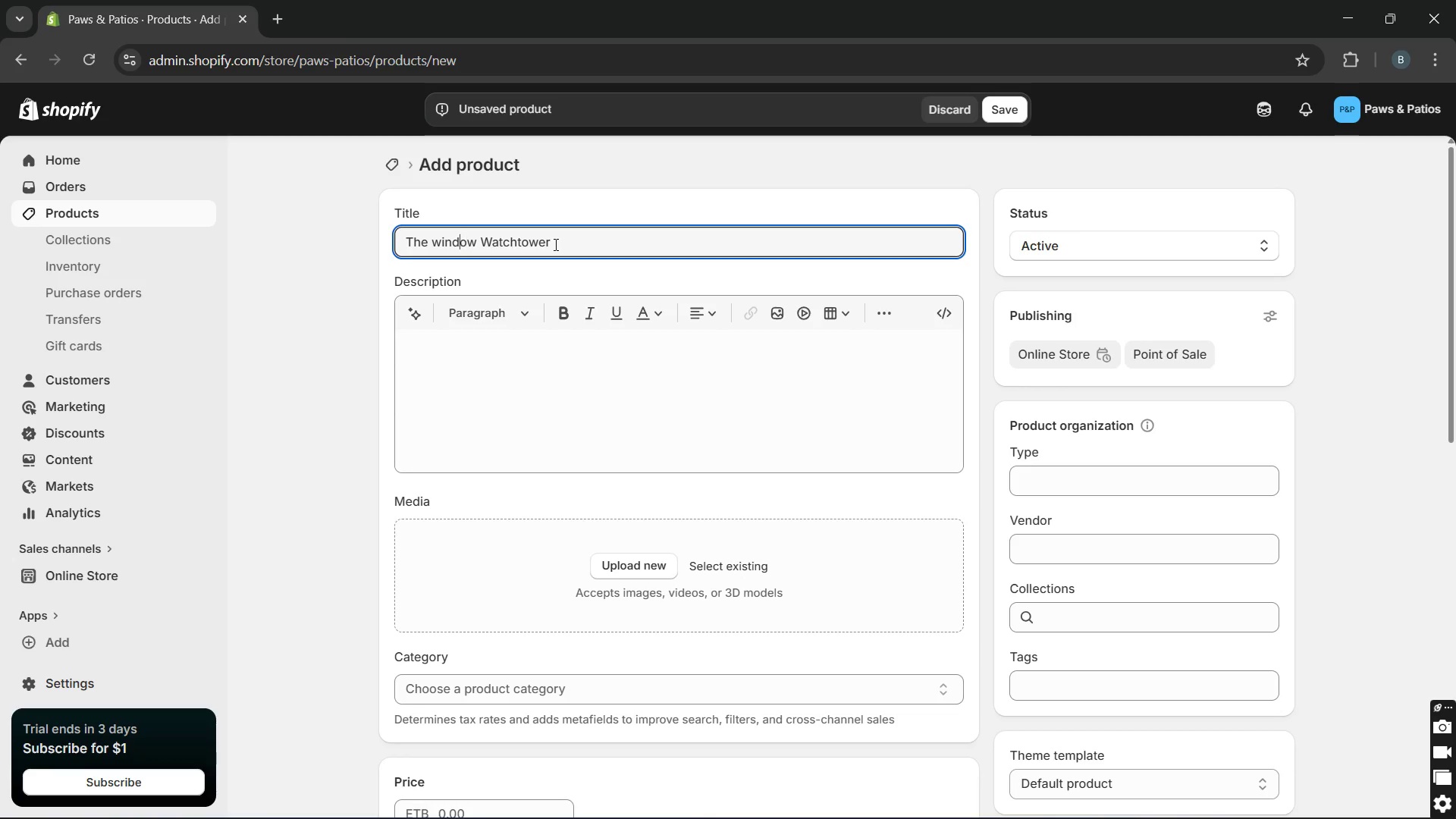 
key(ArrowLeft)
 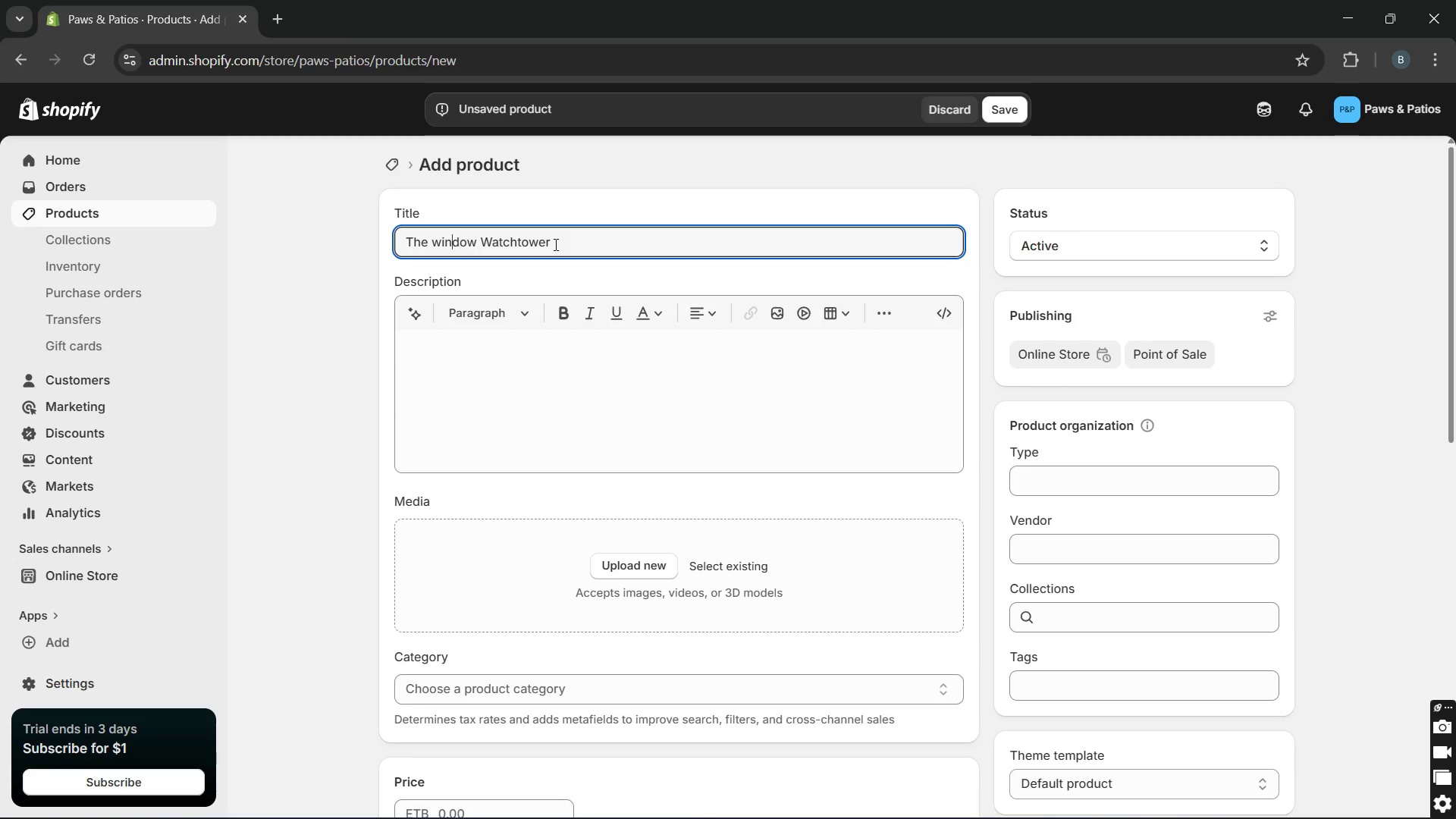 
key(ArrowLeft)
 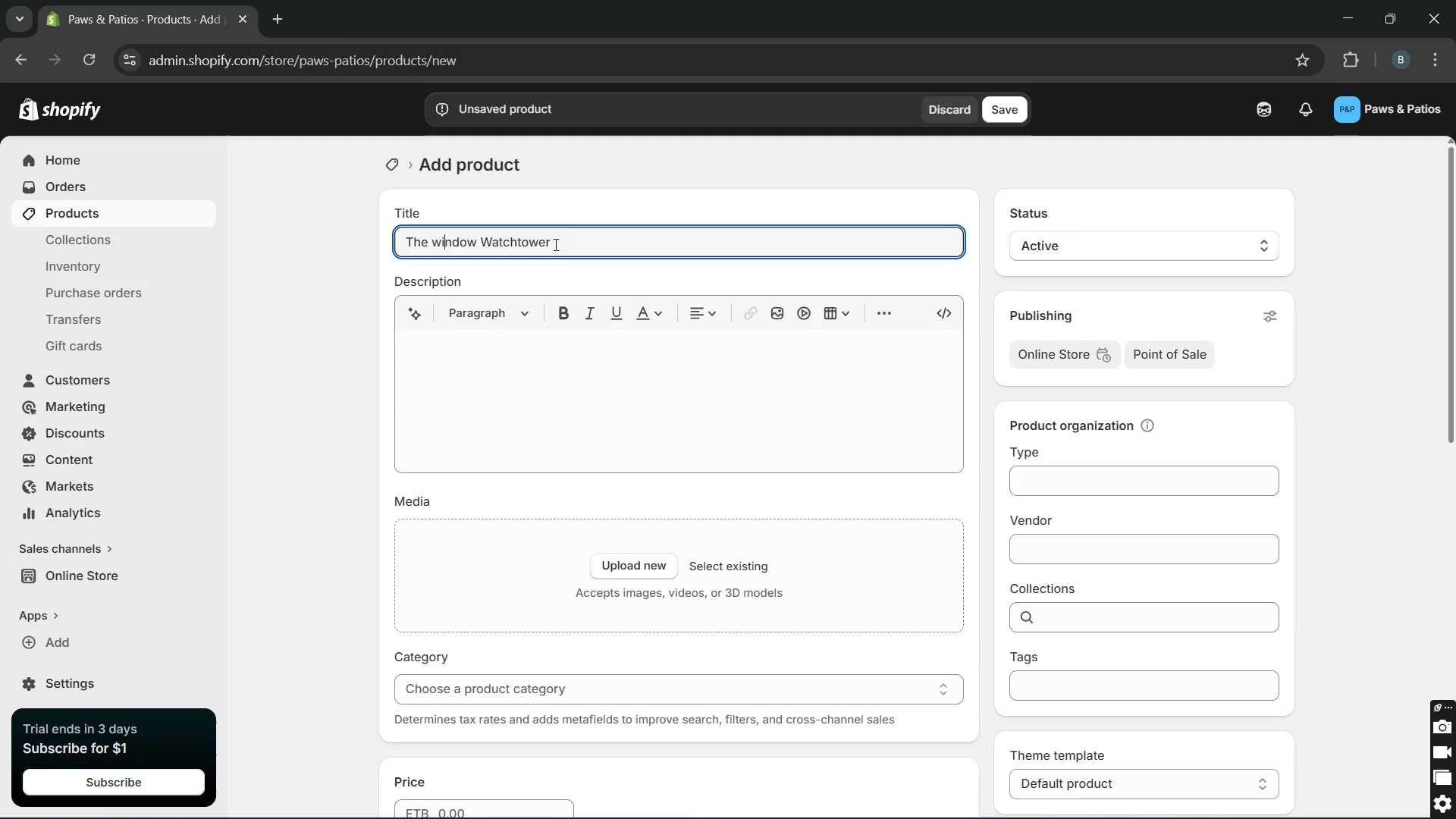 
key(ArrowLeft)
 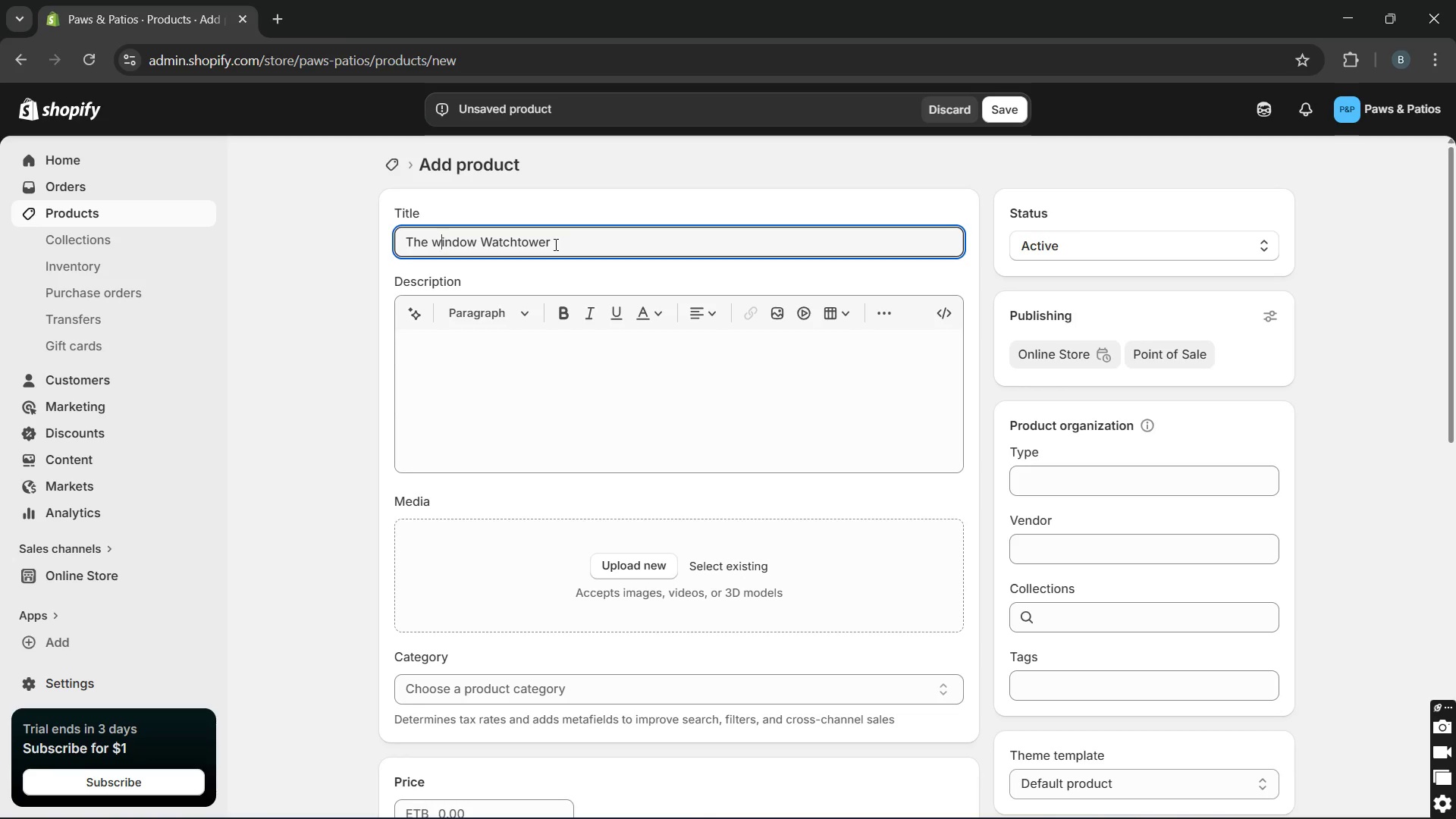 
key(ArrowLeft)
 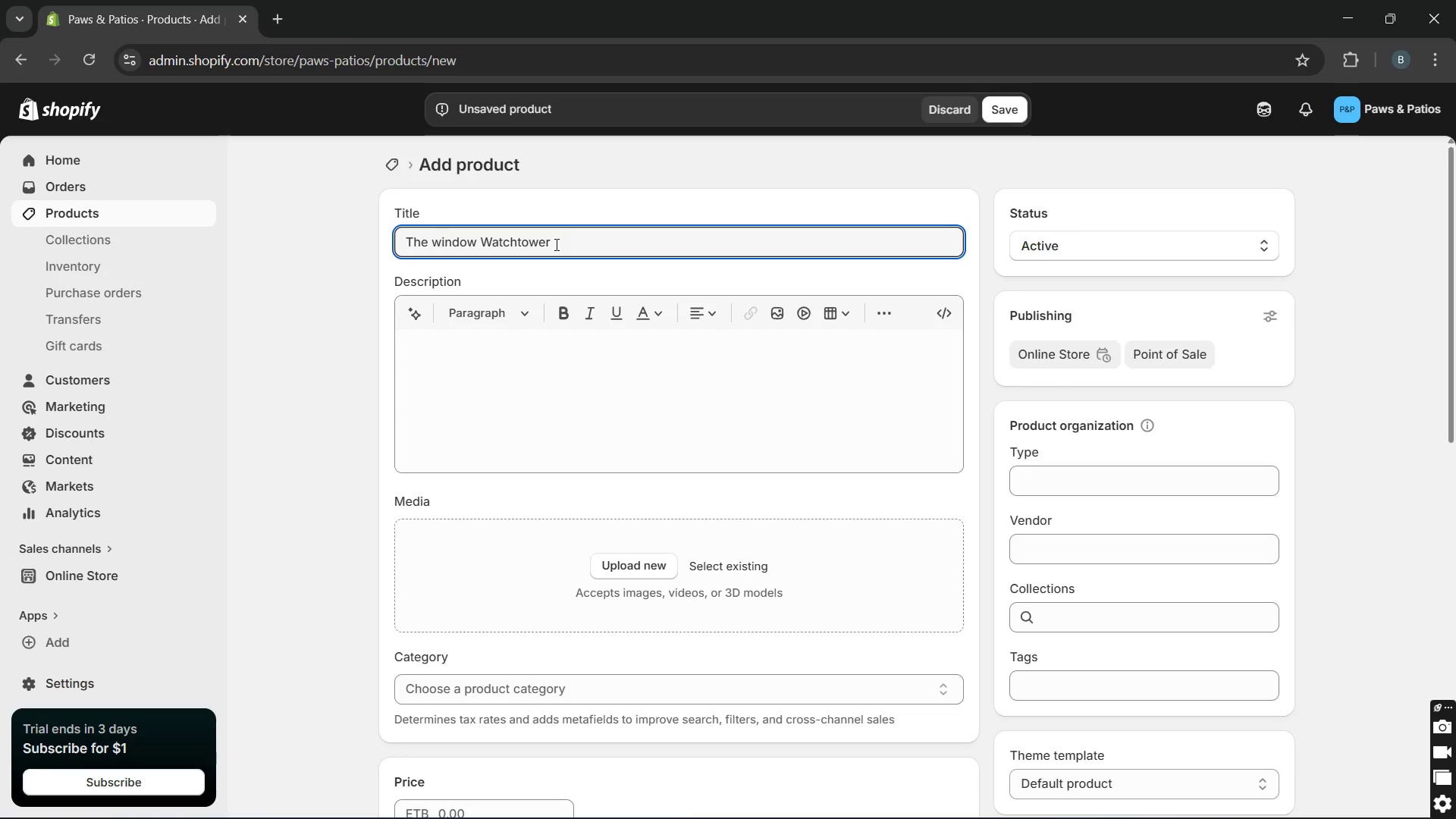 
key(Backspace)
 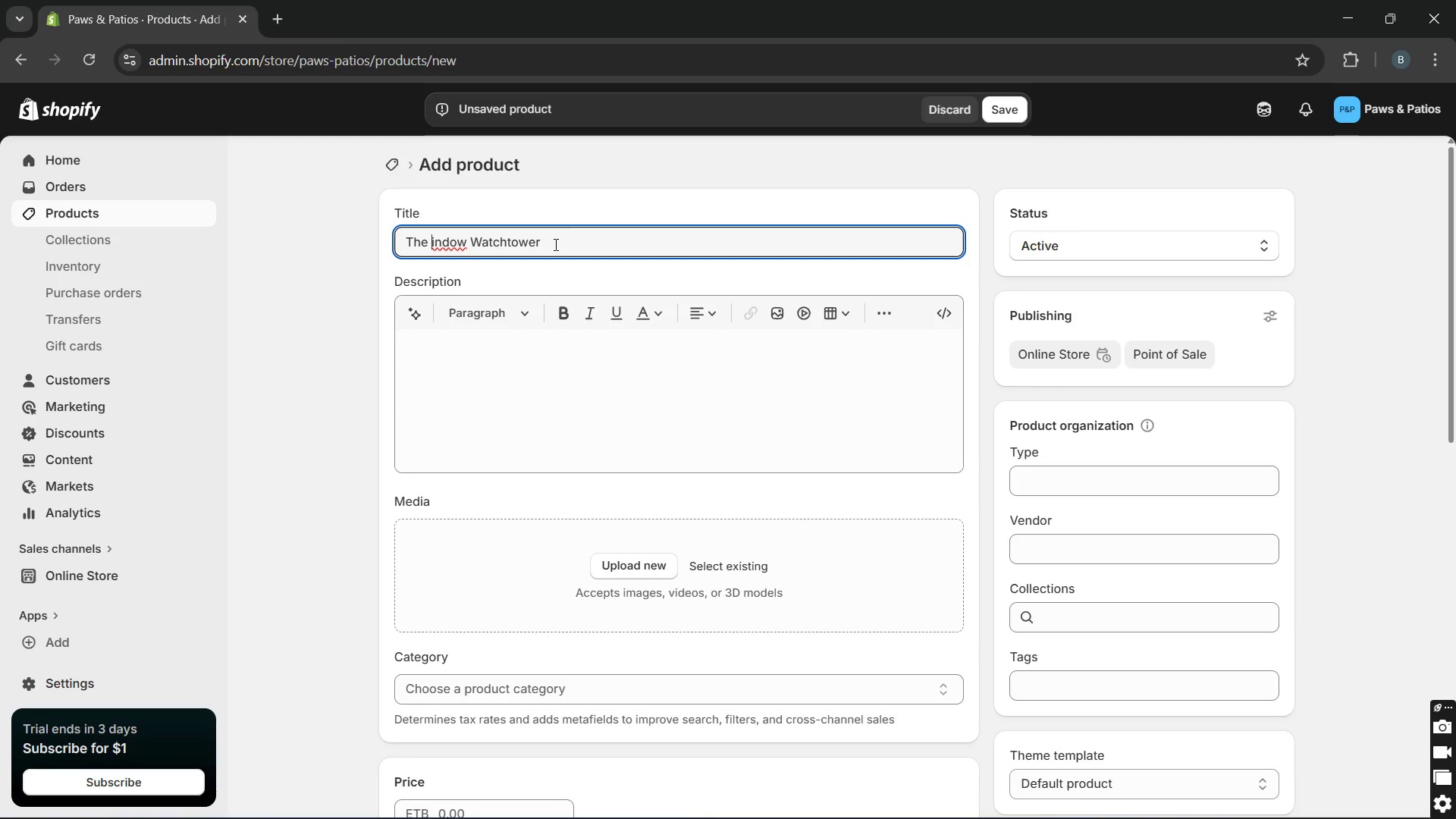 
key(W)
 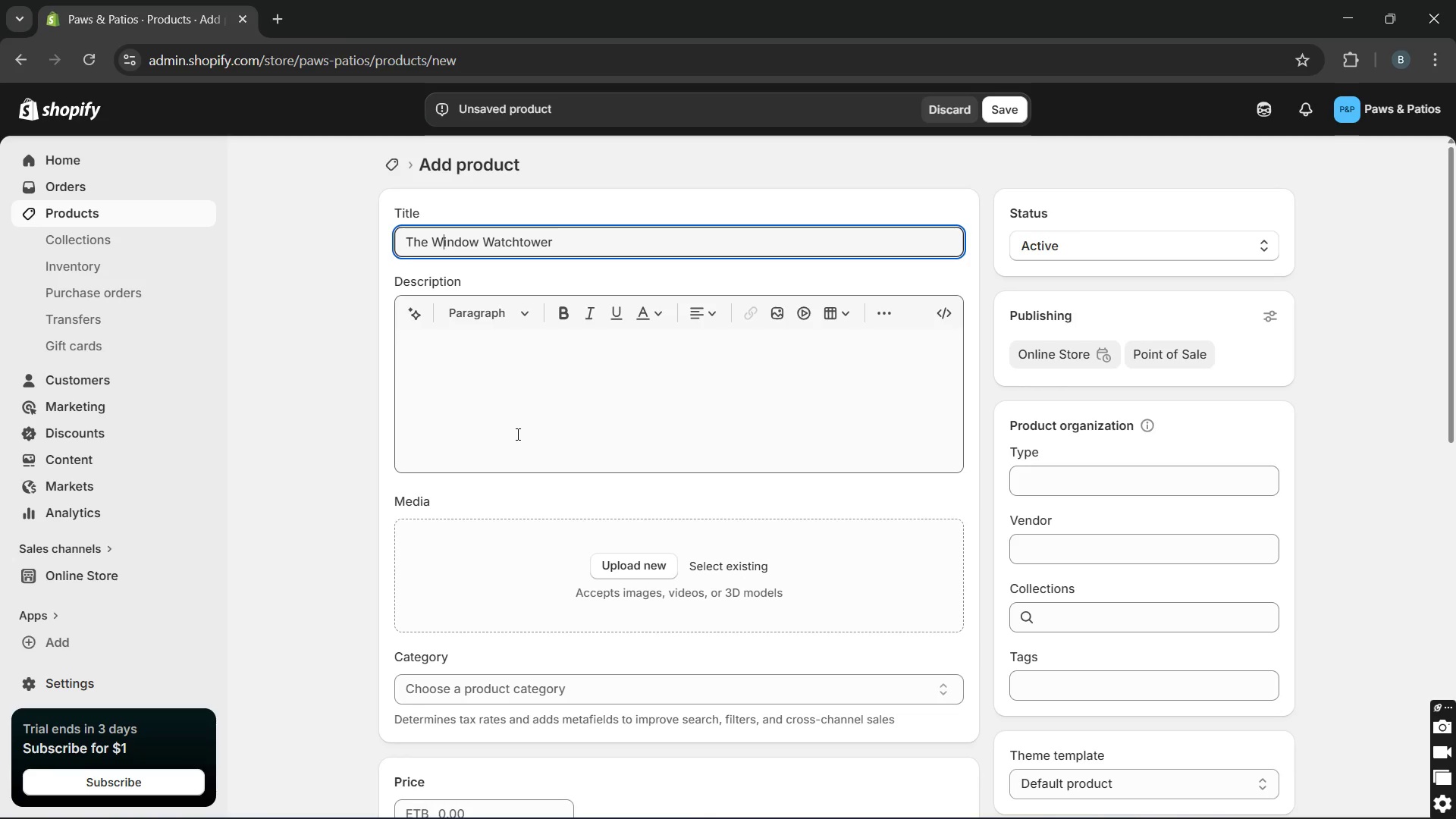 
left_click([501, 417])
 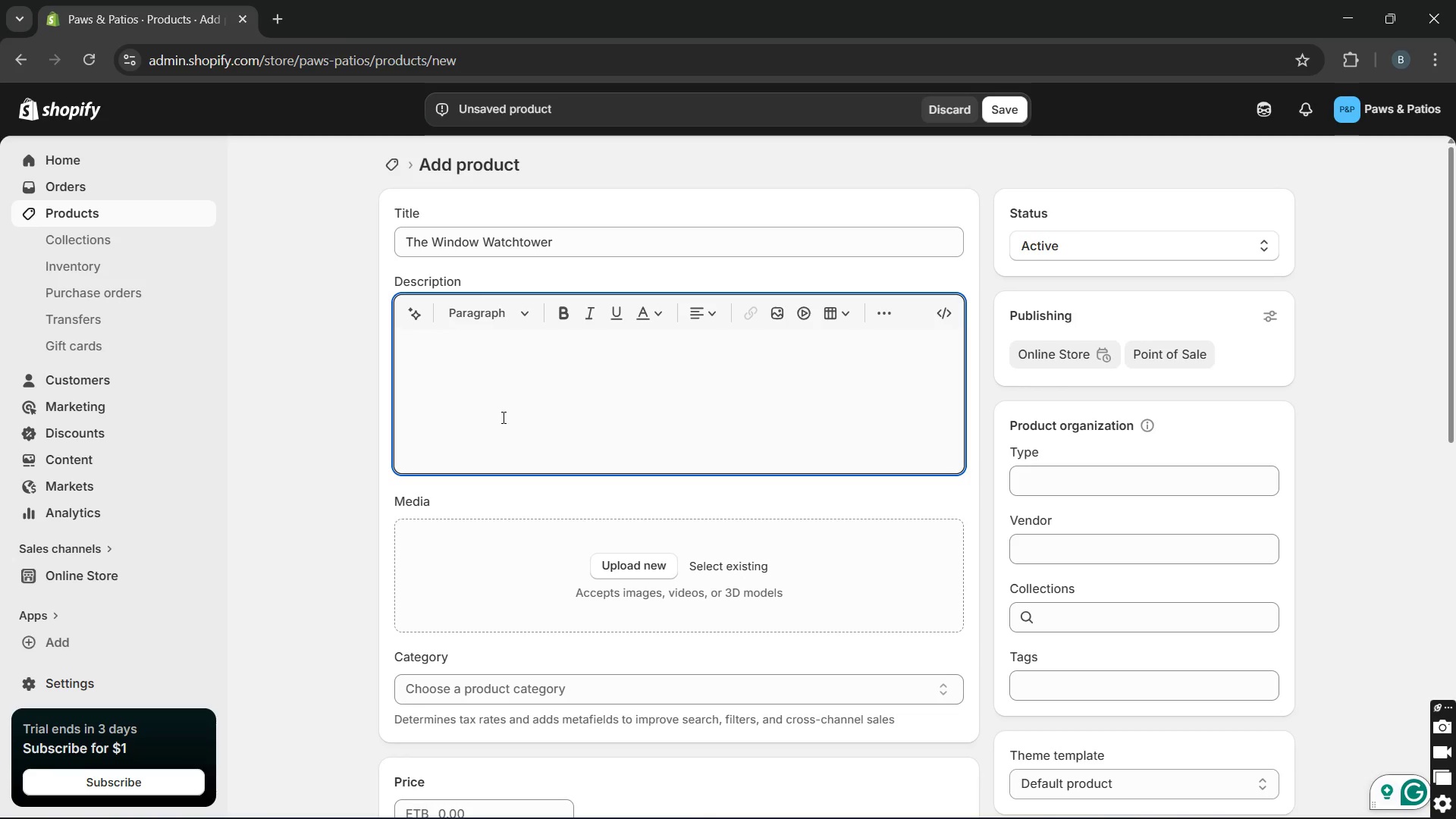 
wait(6.56)
 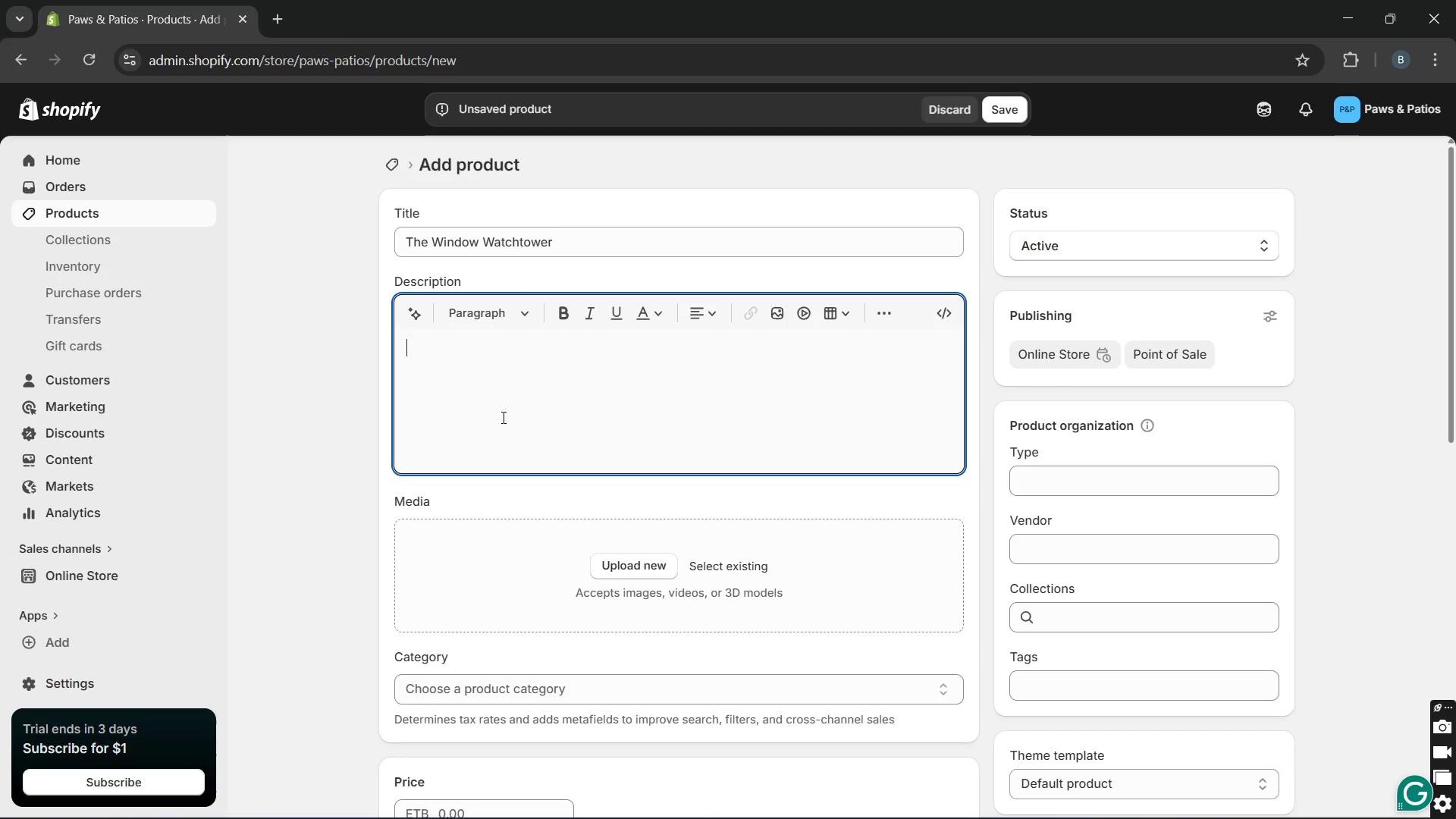 
type(tu)
key(Backspace)
key(Backspace)
type(Turn any )
 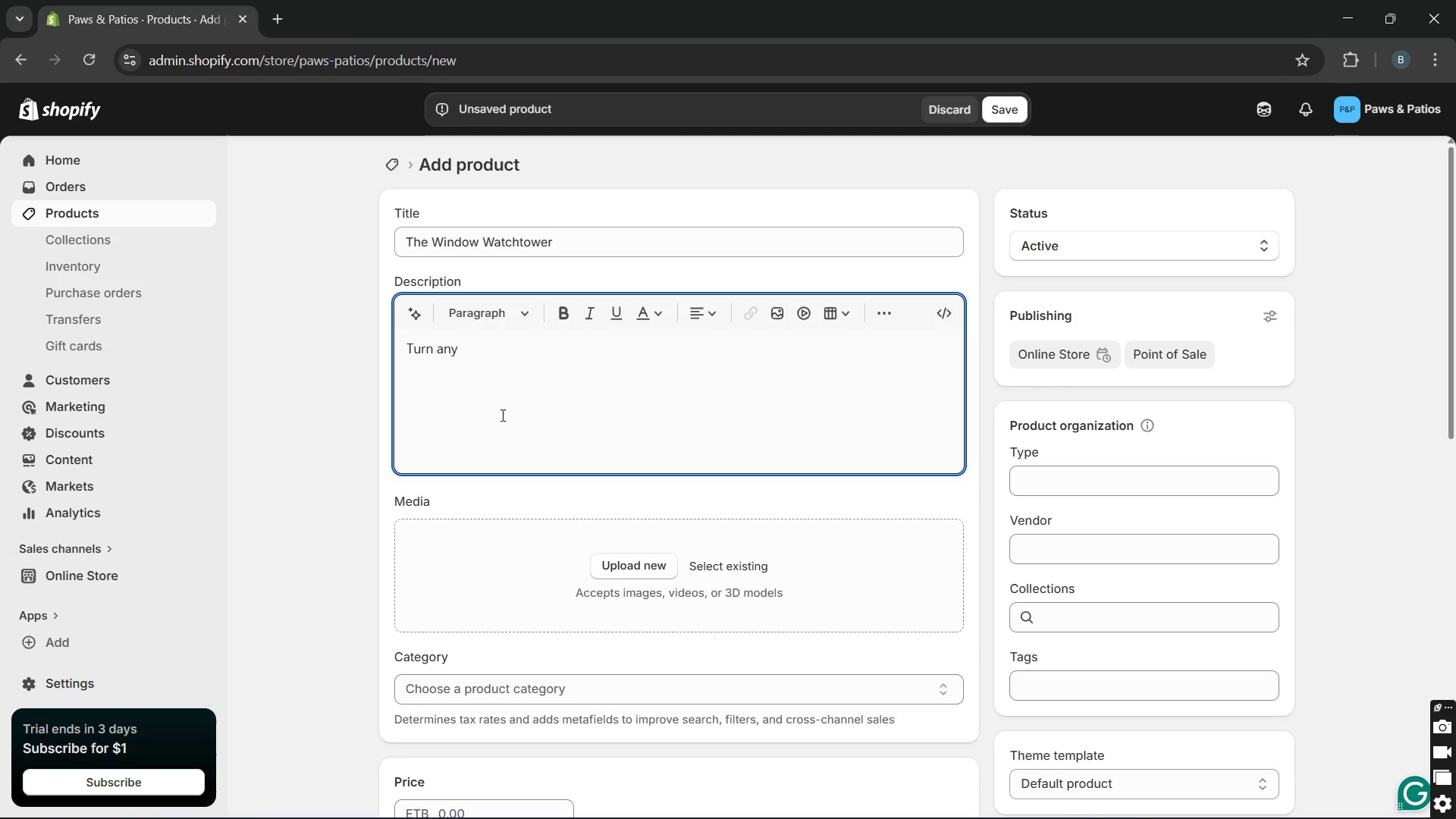 
type(window into a )
 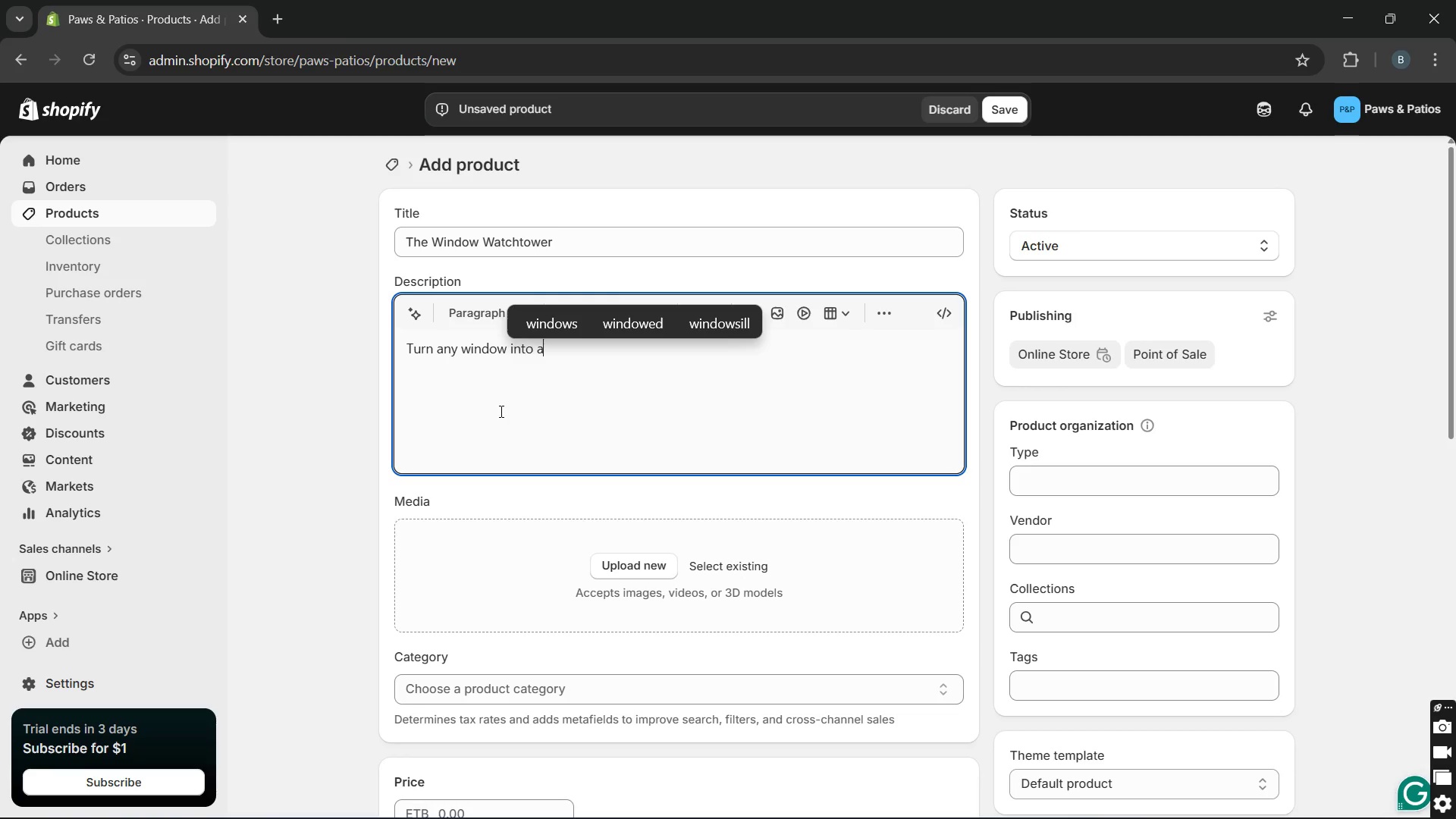 
type(safe outdoor escapr )
key(Backspace)
key(Backspace)
type(e, the window watch tower )
 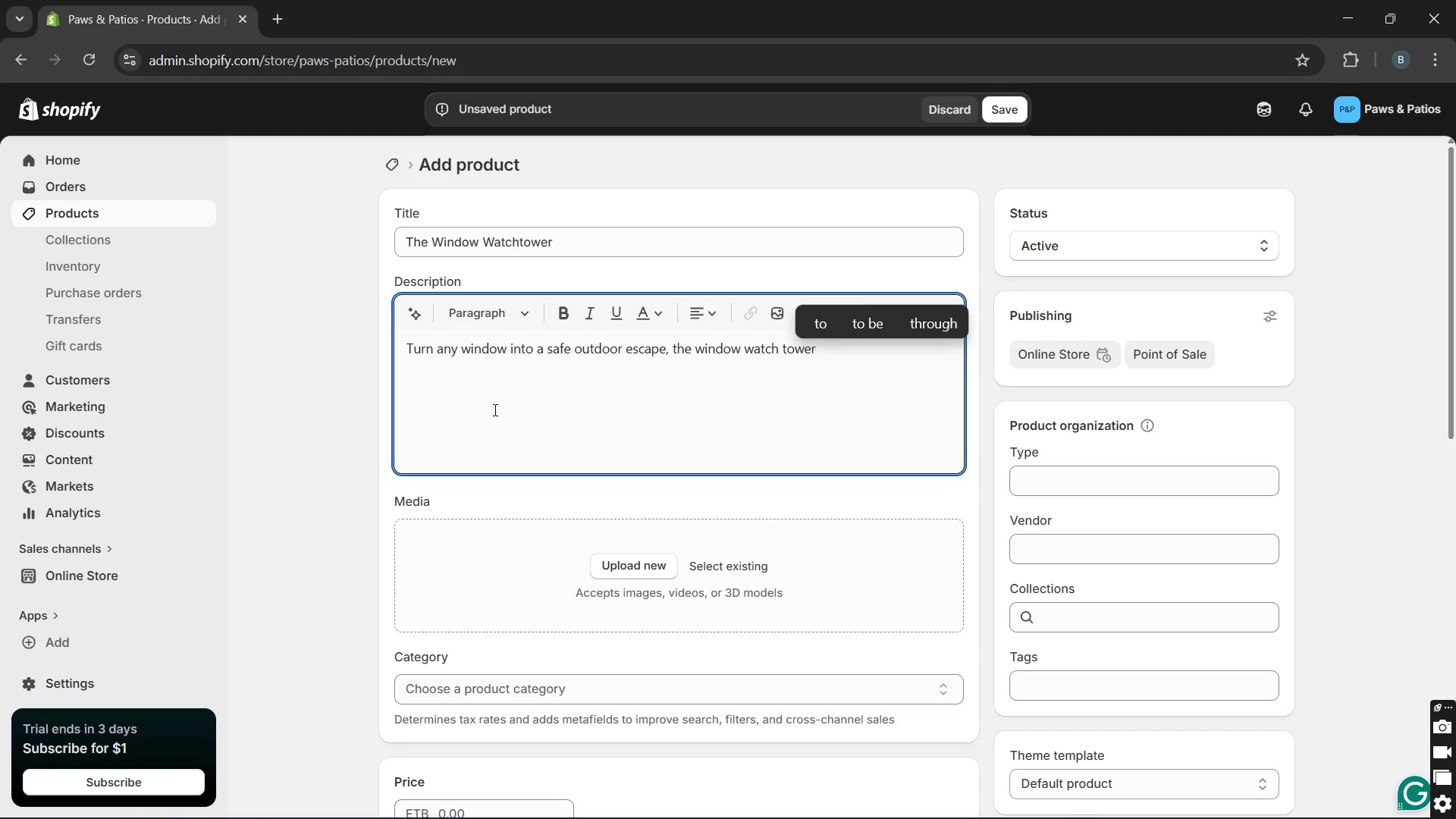 
type(is built )
 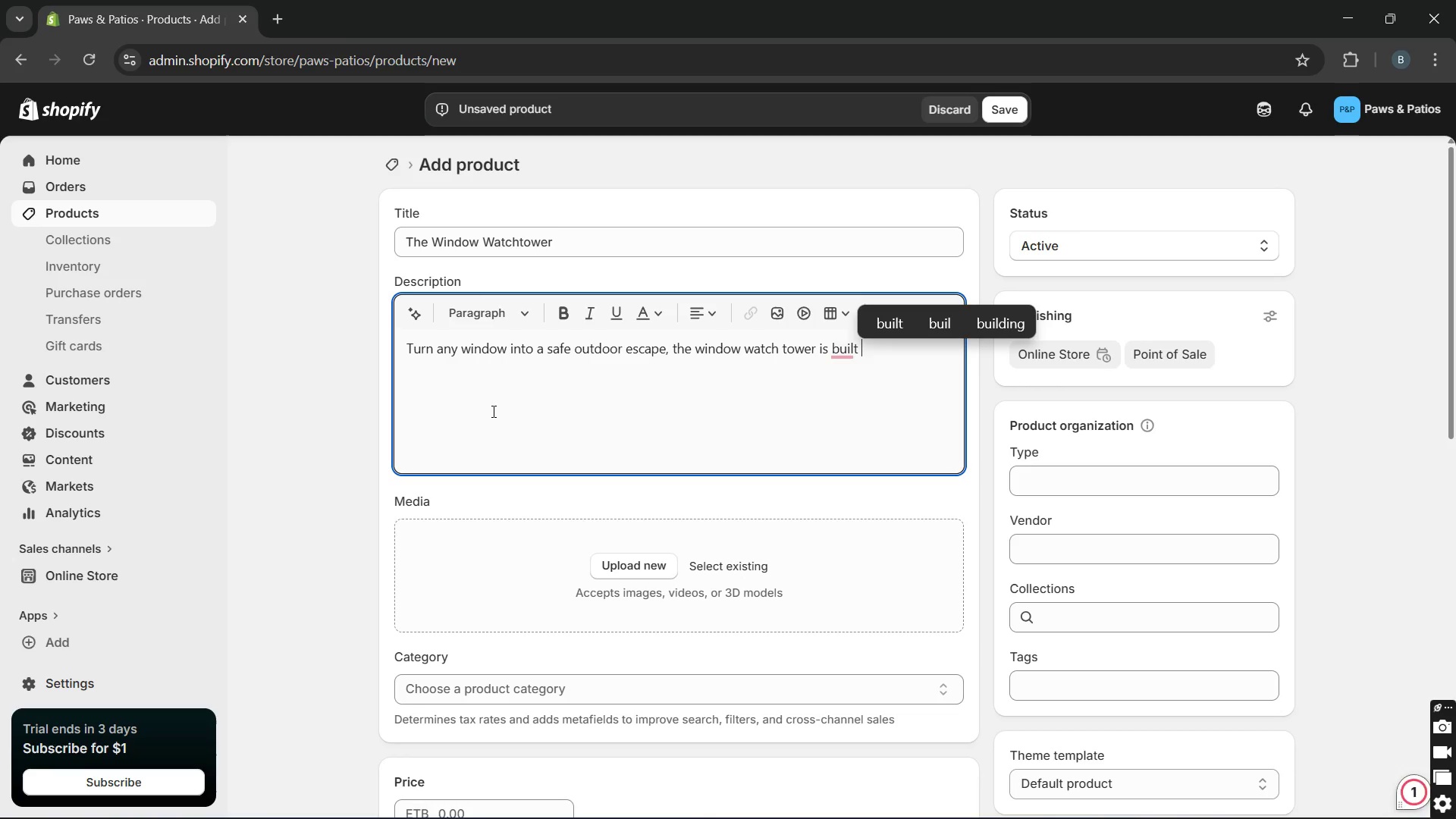 
type(for appartments and tight spaces where you can )
 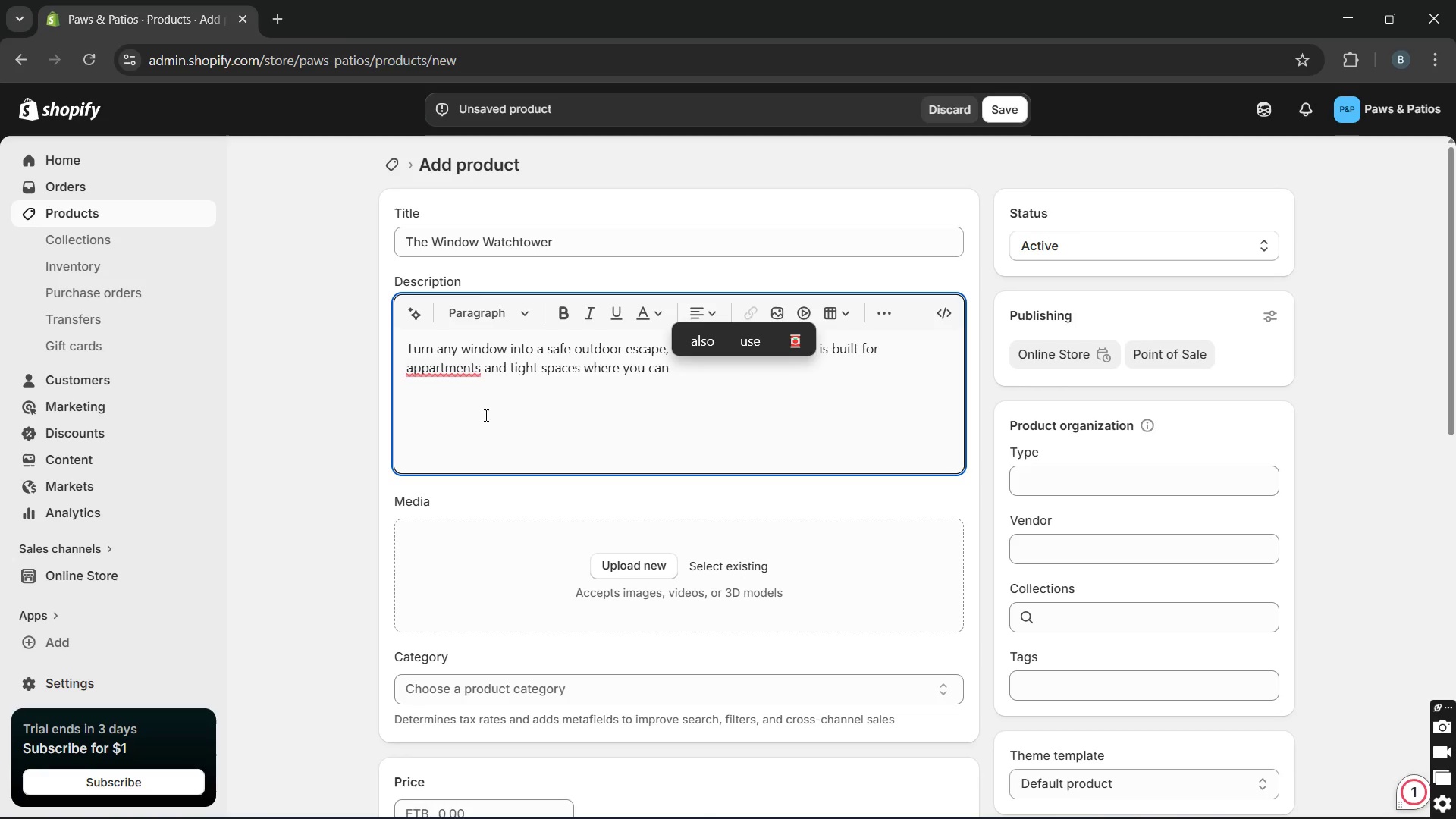 
wait(5.3)
 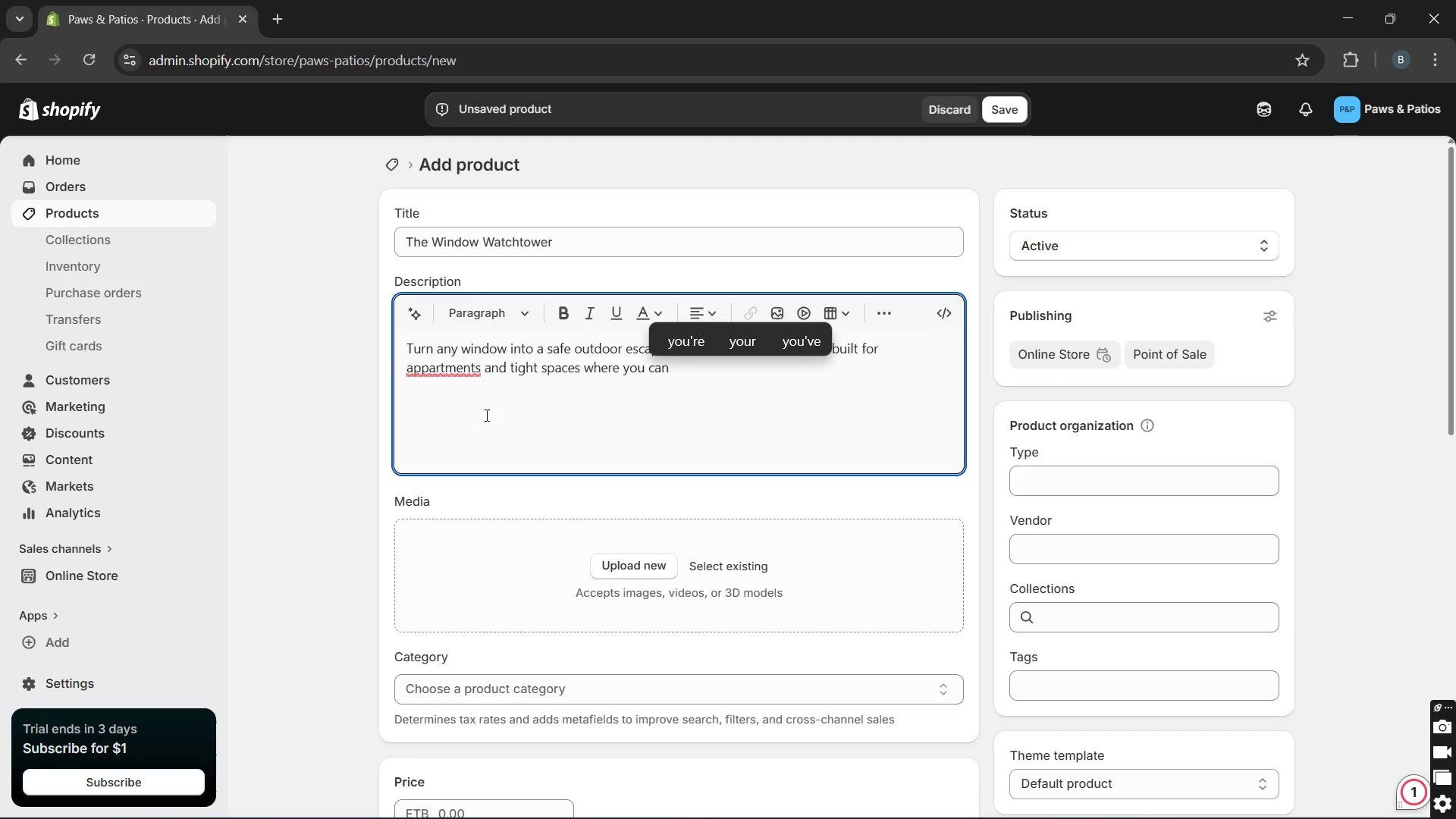 
key(Backspace)
key(Backspace)
key(Backspace)
key(Backspace)
key(Backspace)
type(r cat still s)
key(Backspace)
type(deserves)
 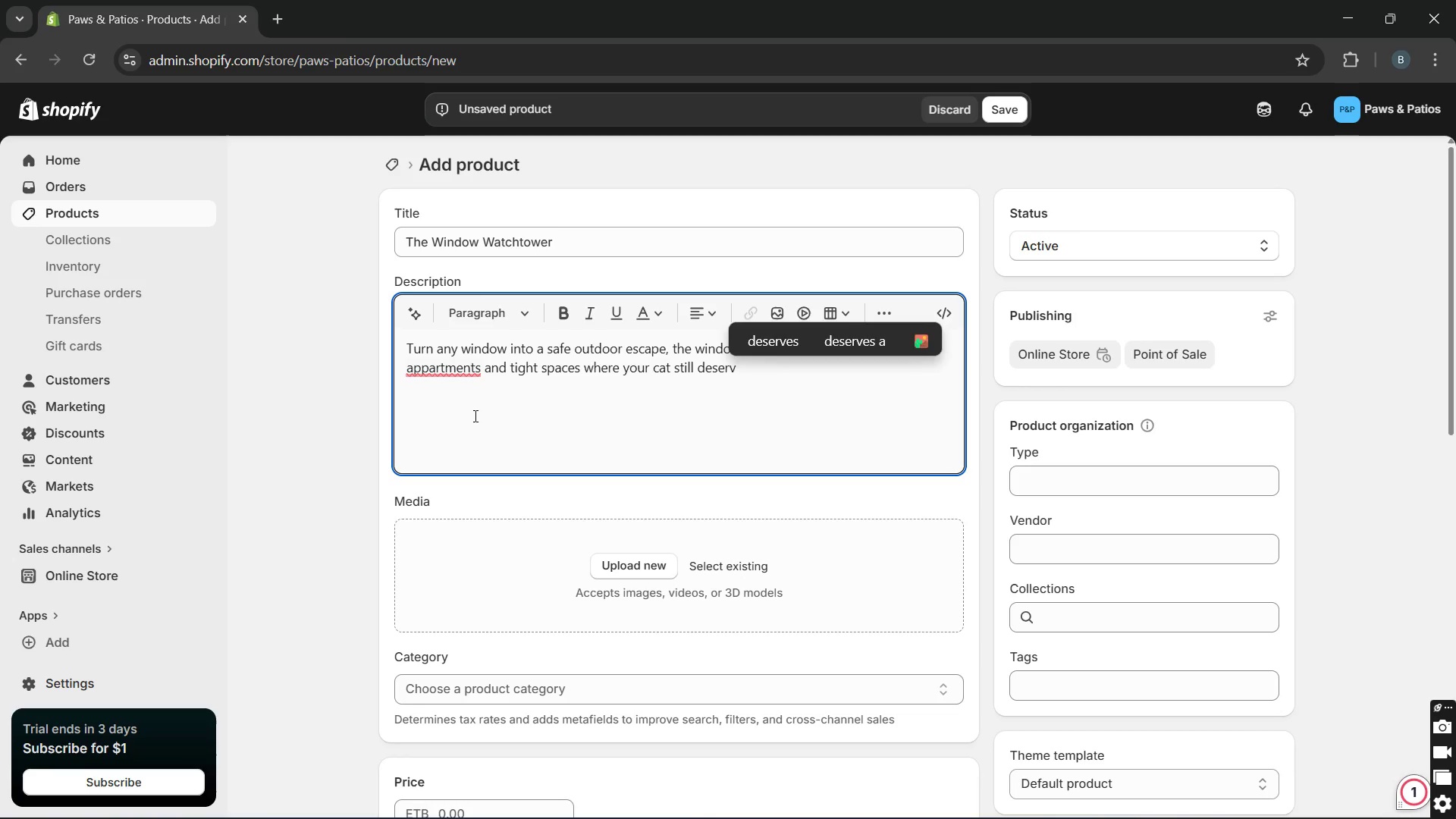 
key(Space)
 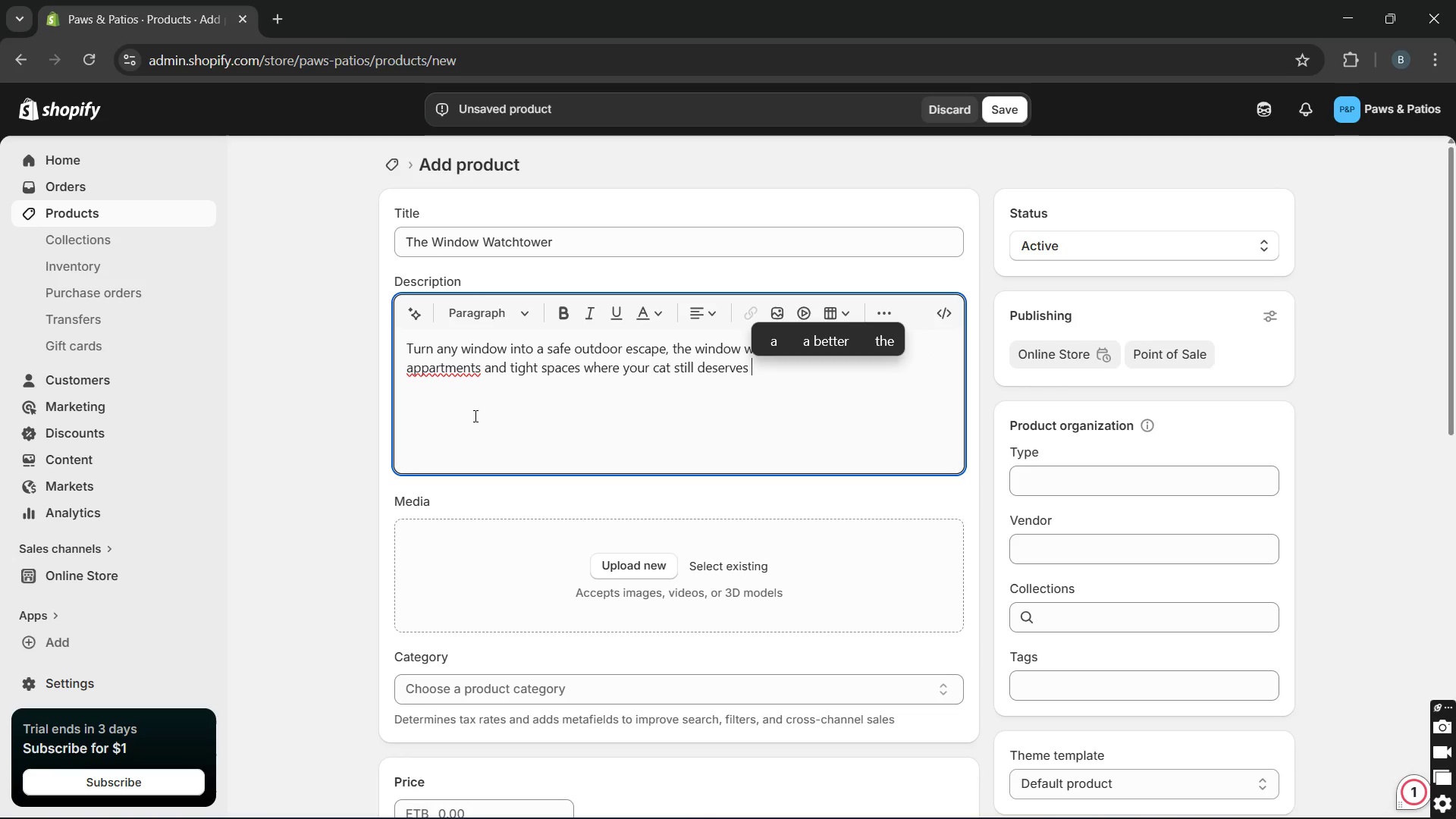 
type(fresh air )
key(Backspace)
type(. The modular design keeps )
 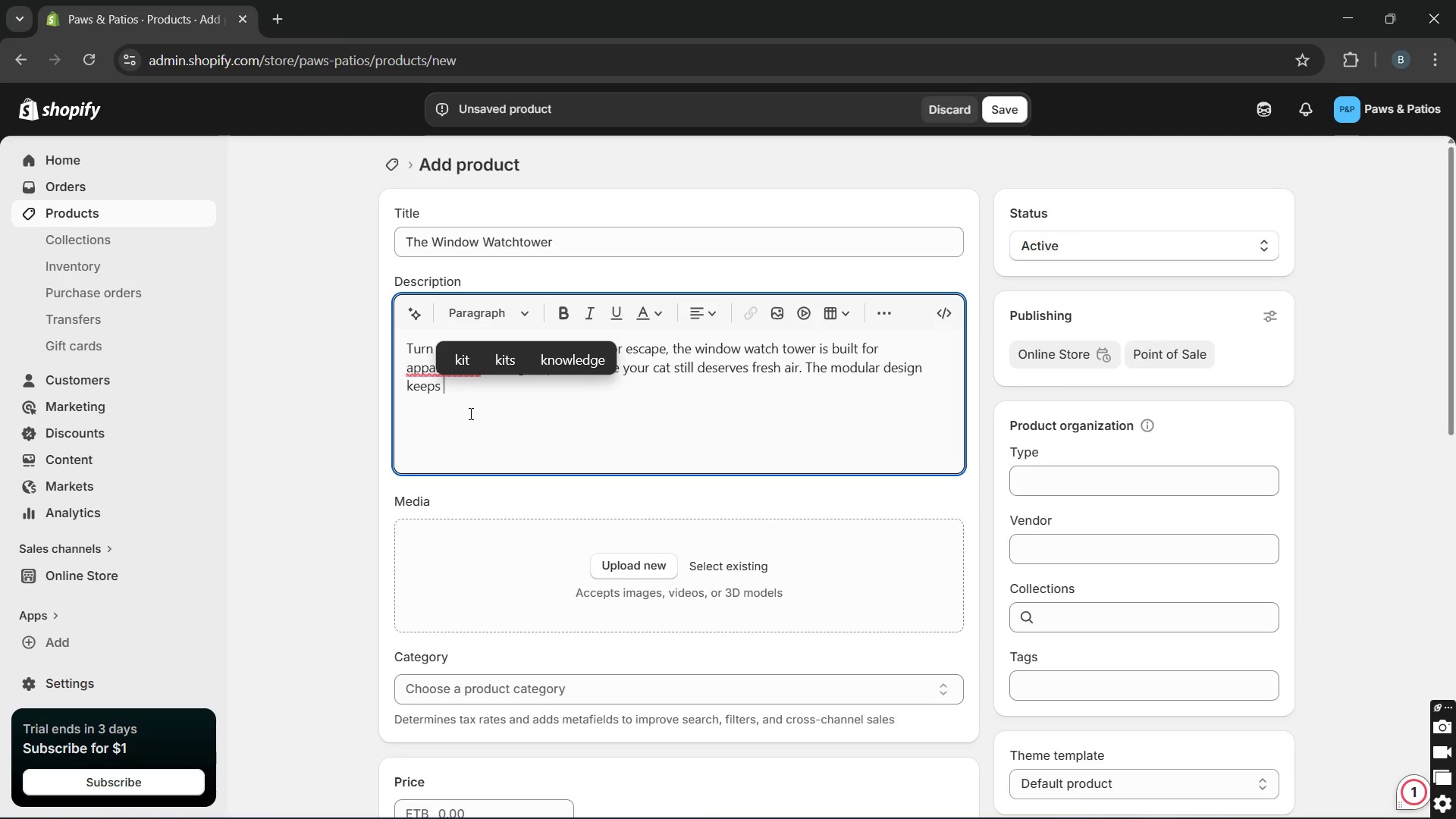 
type(things simple while delevering )
 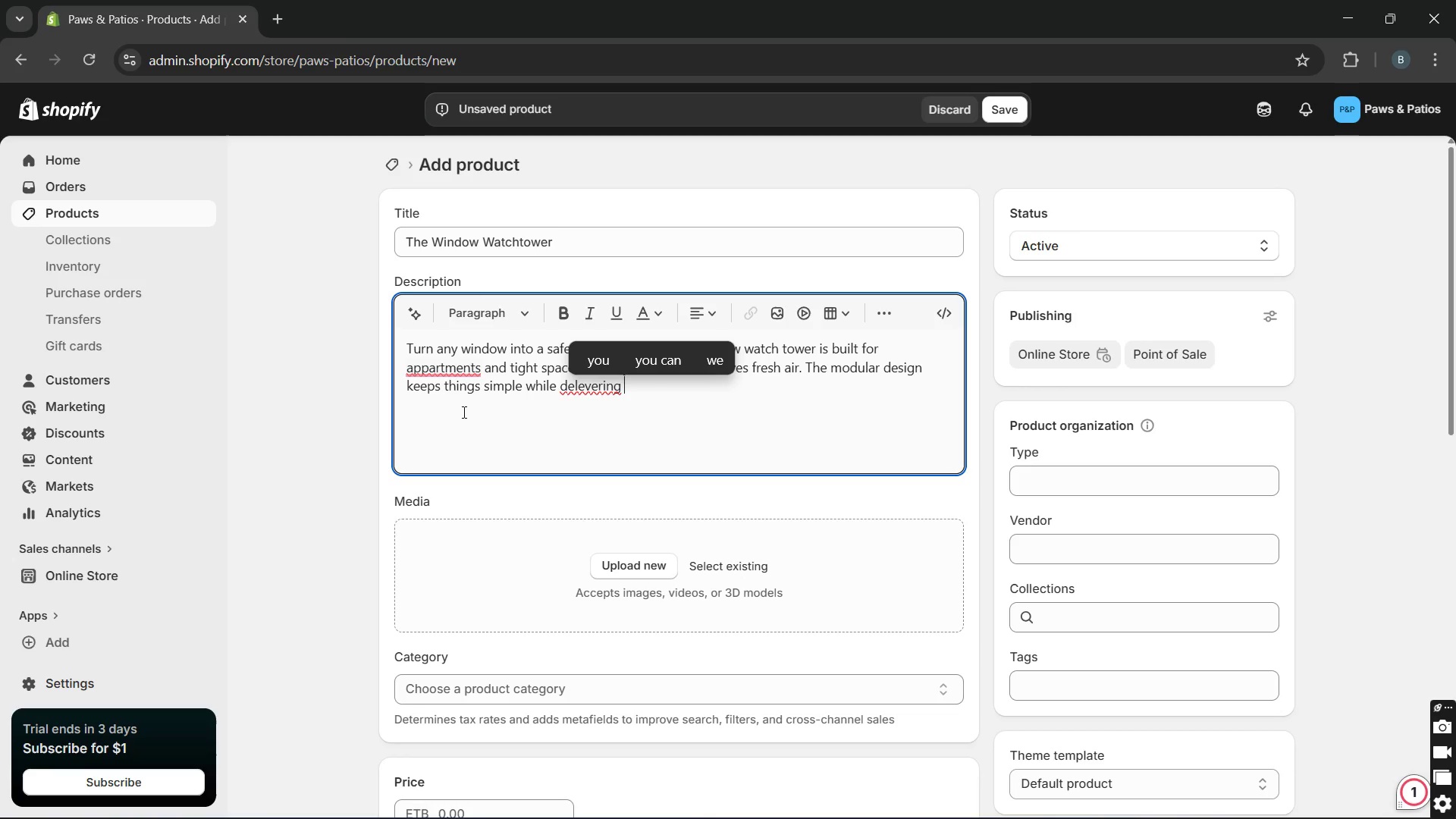 
wait(5.95)
 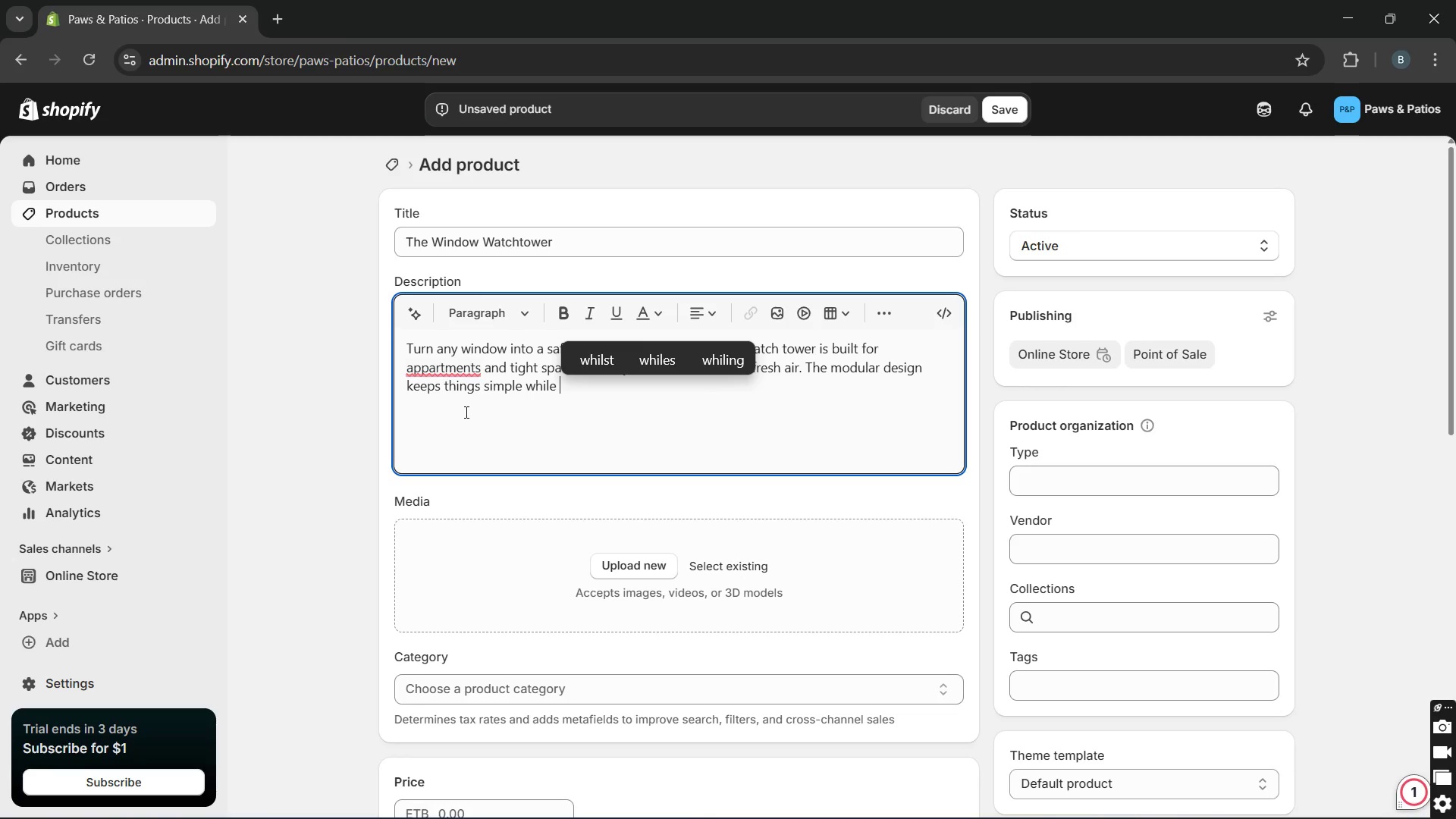 
type(a strudy )
key(Backspace)
type(, escapr)
key(Backspace)
type(e )
 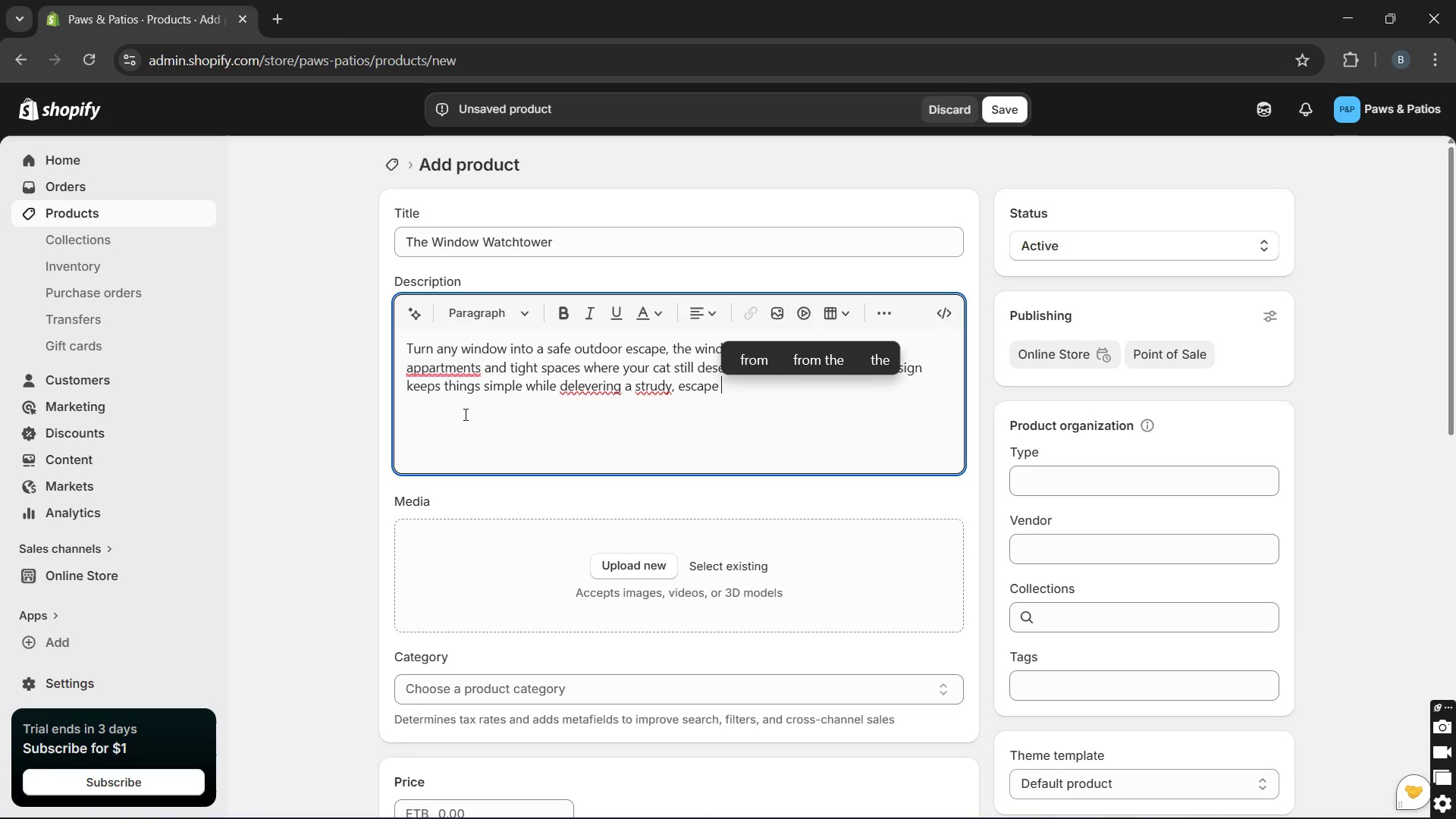 
key(Backspace)
type(-proof )
 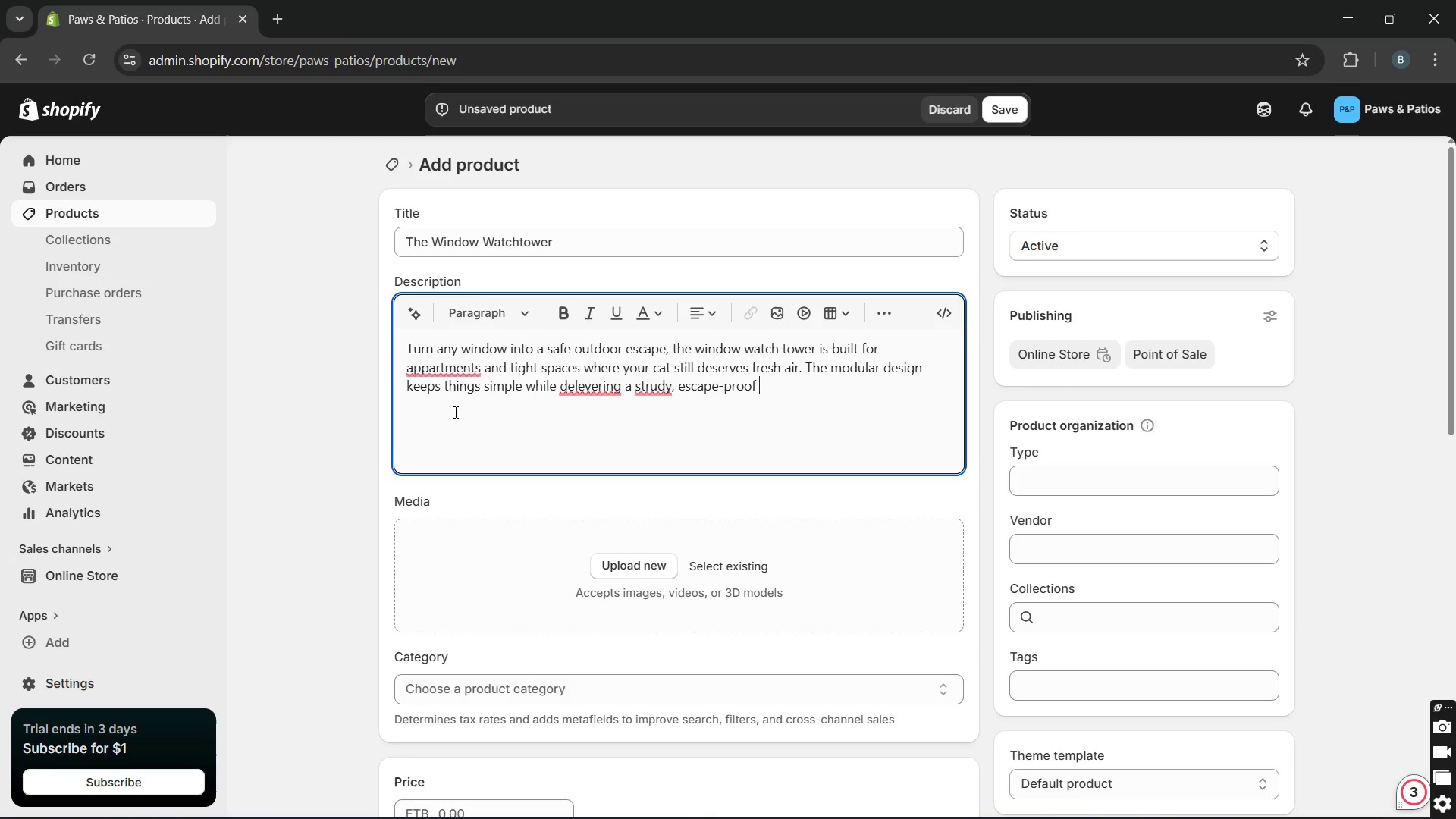 
wait(16.7)
 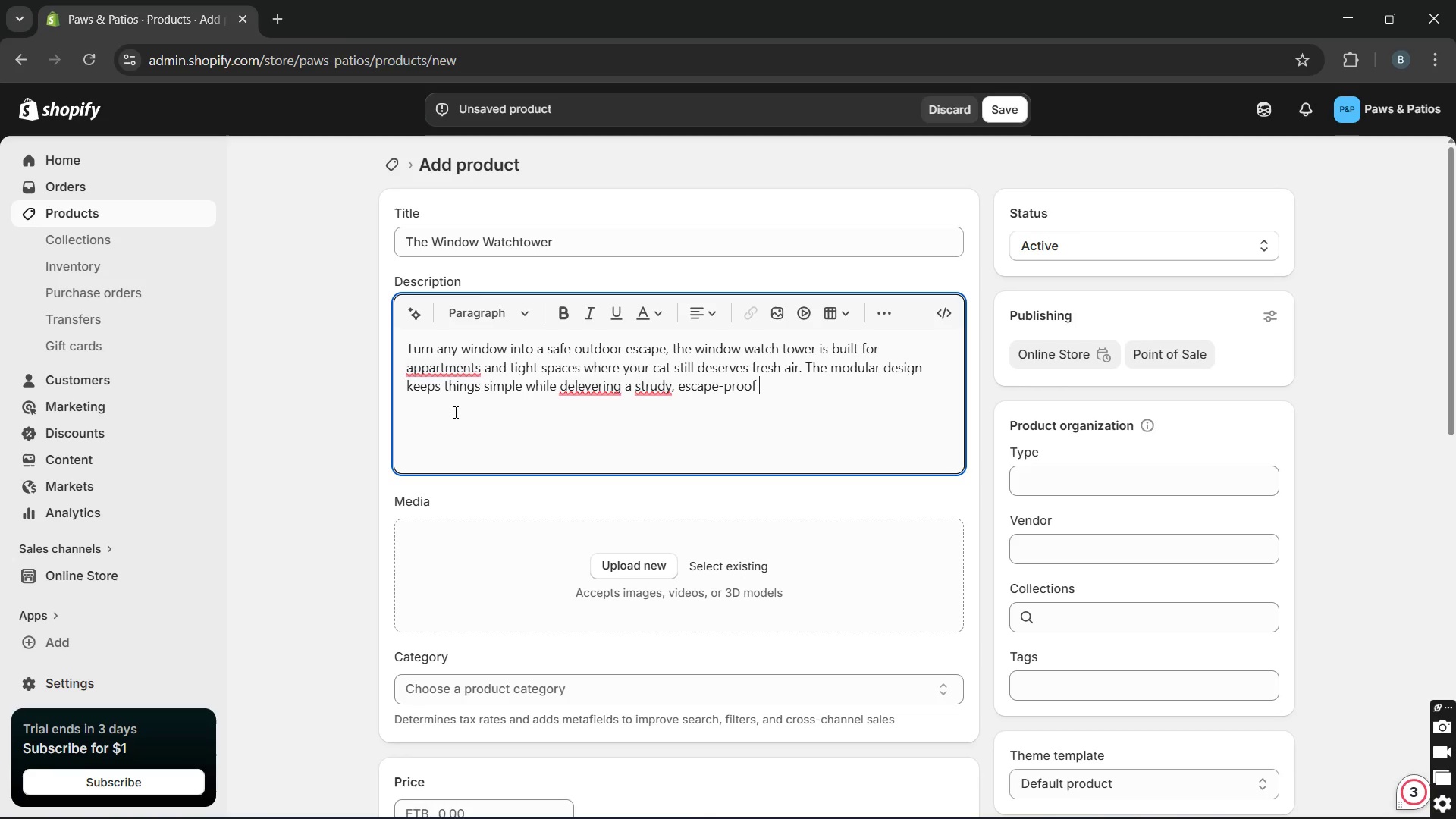 
type(enclosure that blends naturally with u)
key(Backspace)
type(your hi)
key(Backspace)
type(ome.)
 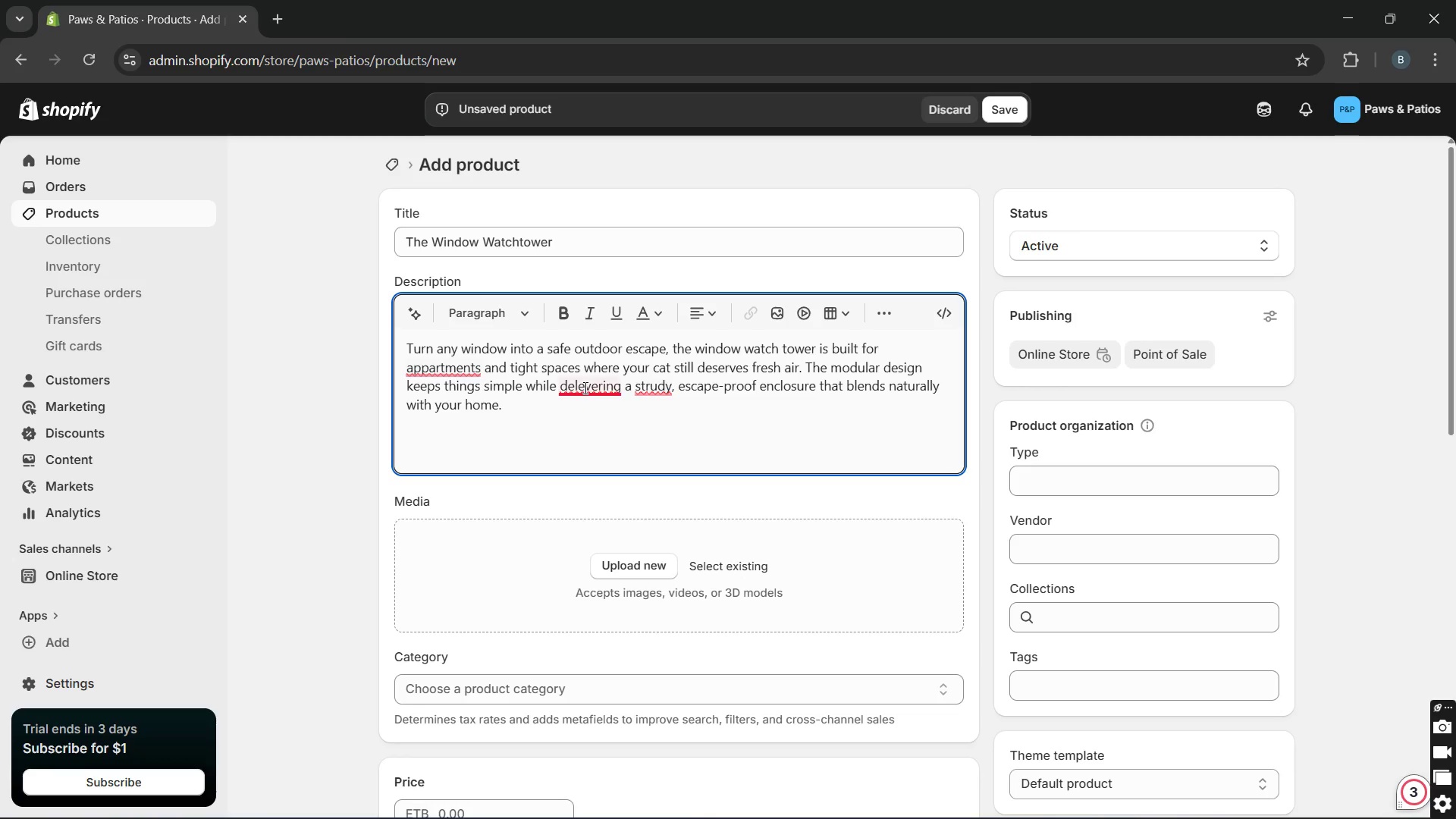 
left_click([596, 440])
 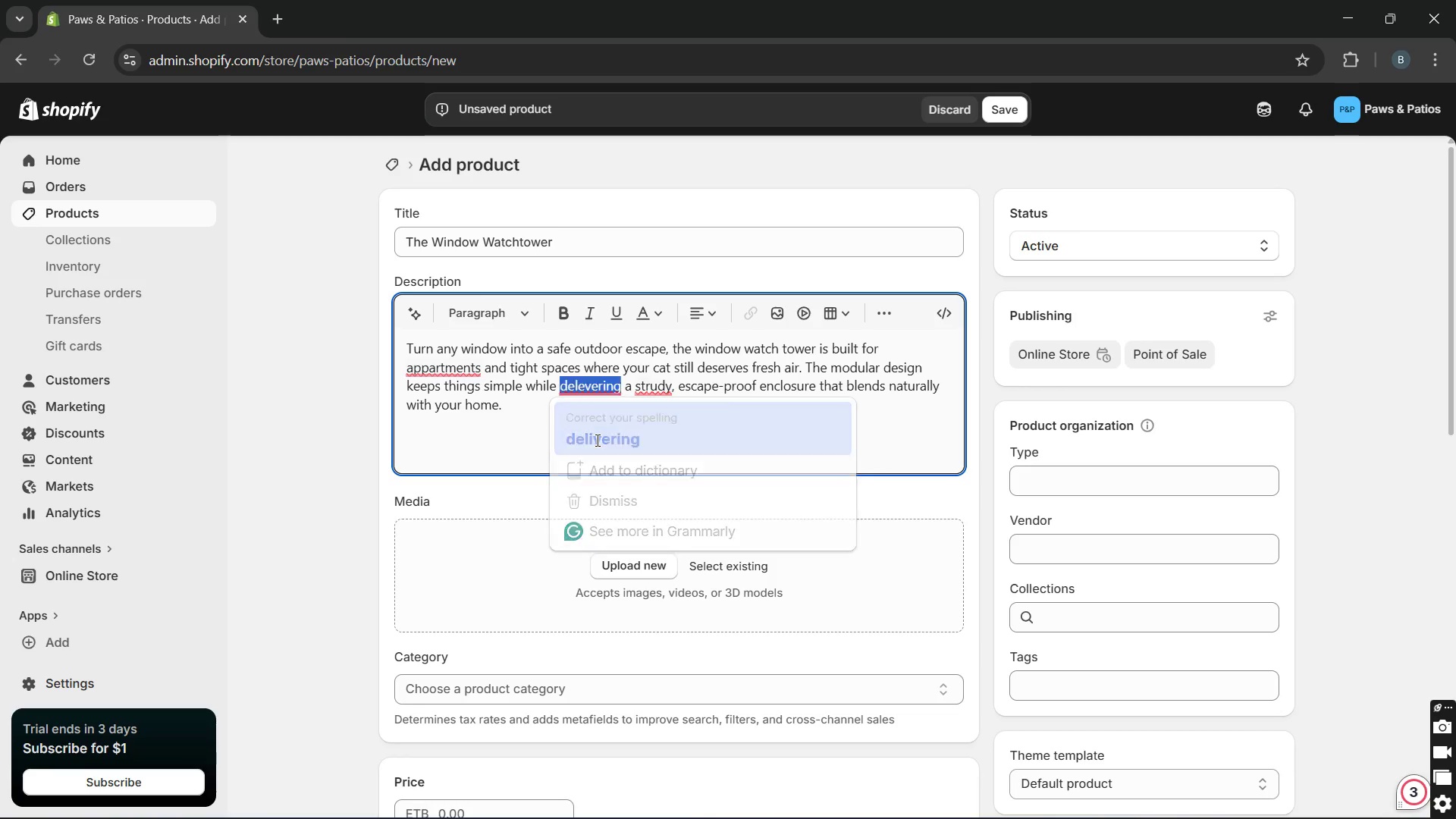 
key(Unknown)
 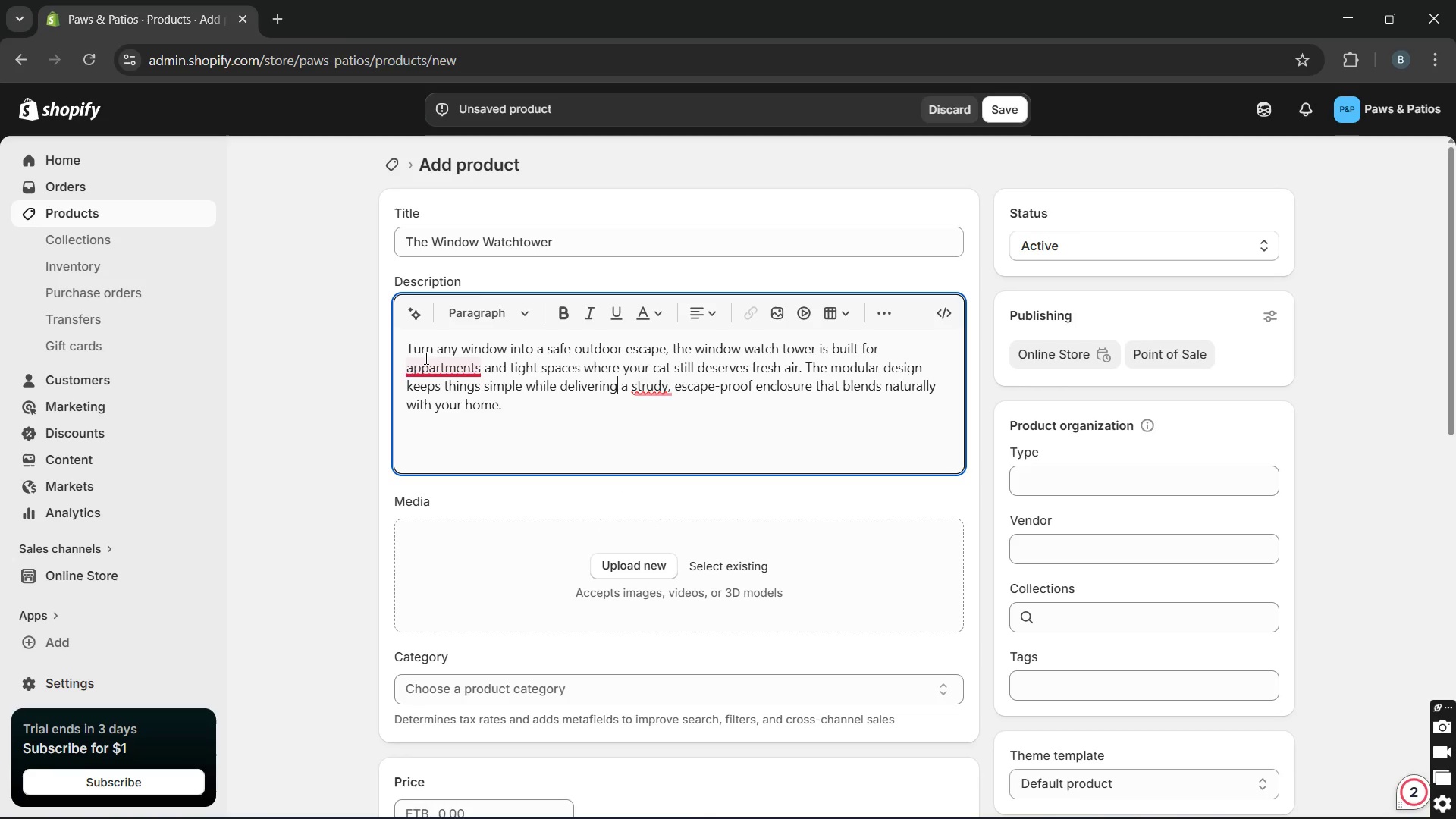 
key(Unknown)
 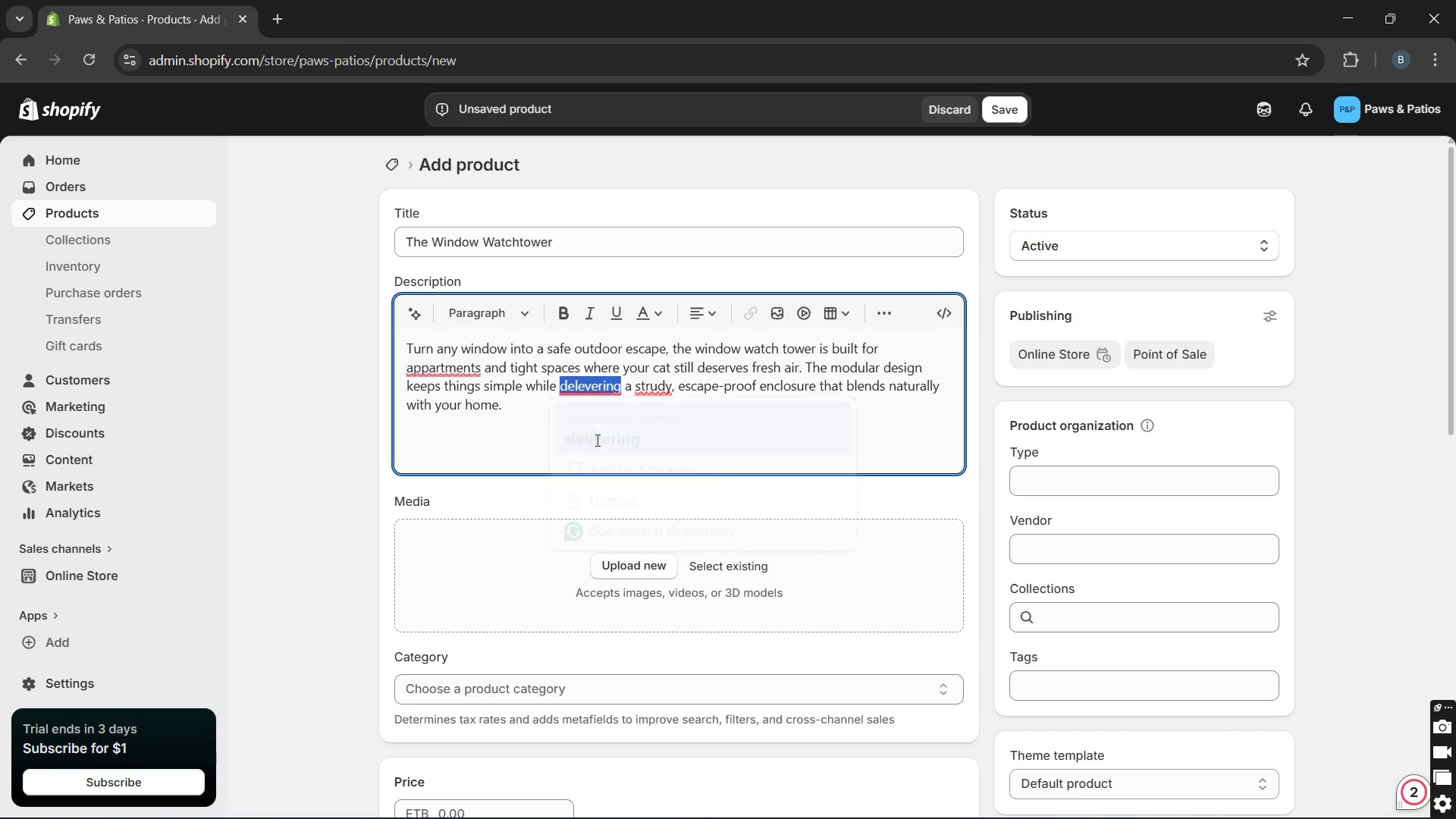 
key(Unknown)
 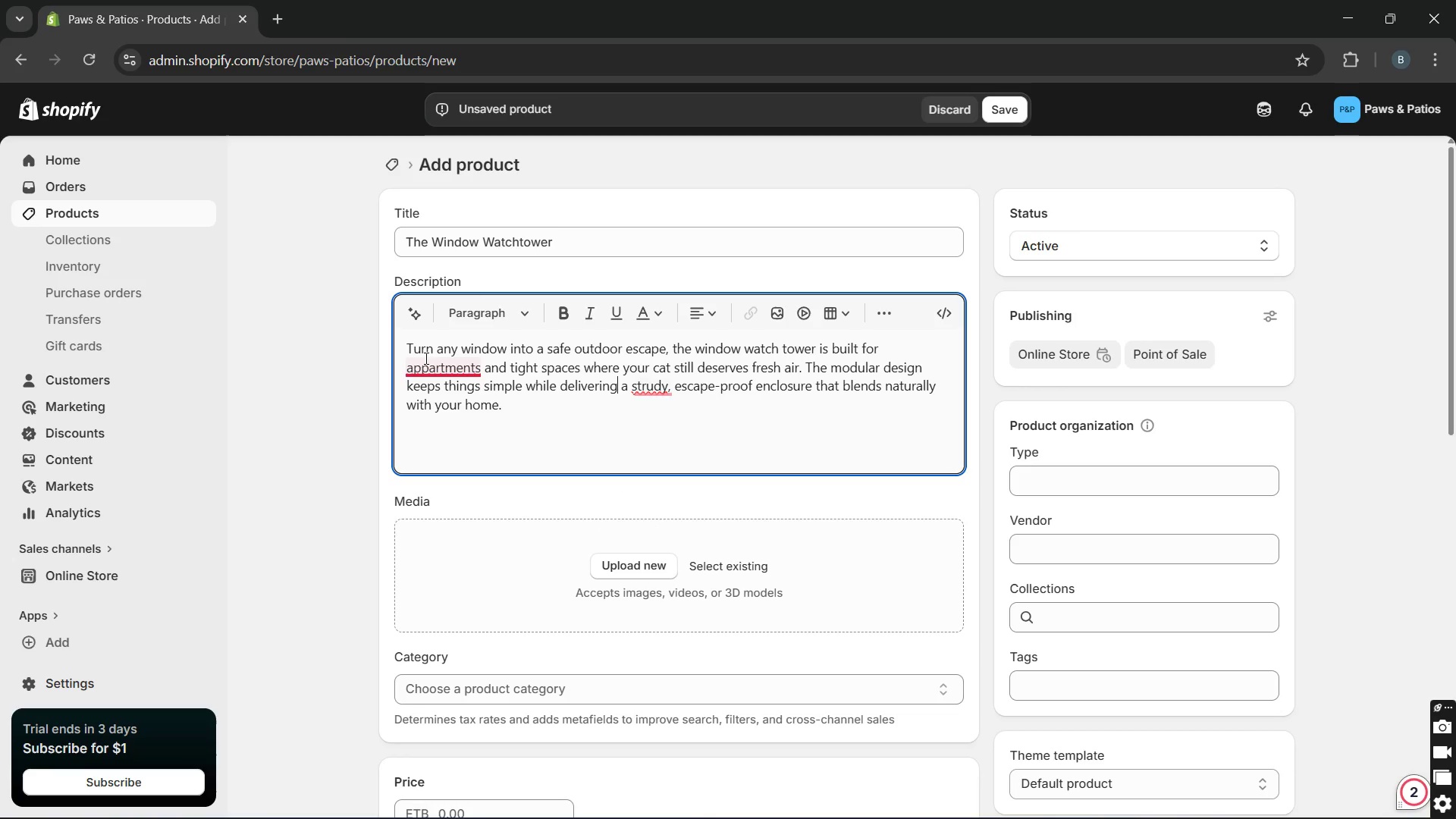 
key(Unknown)
 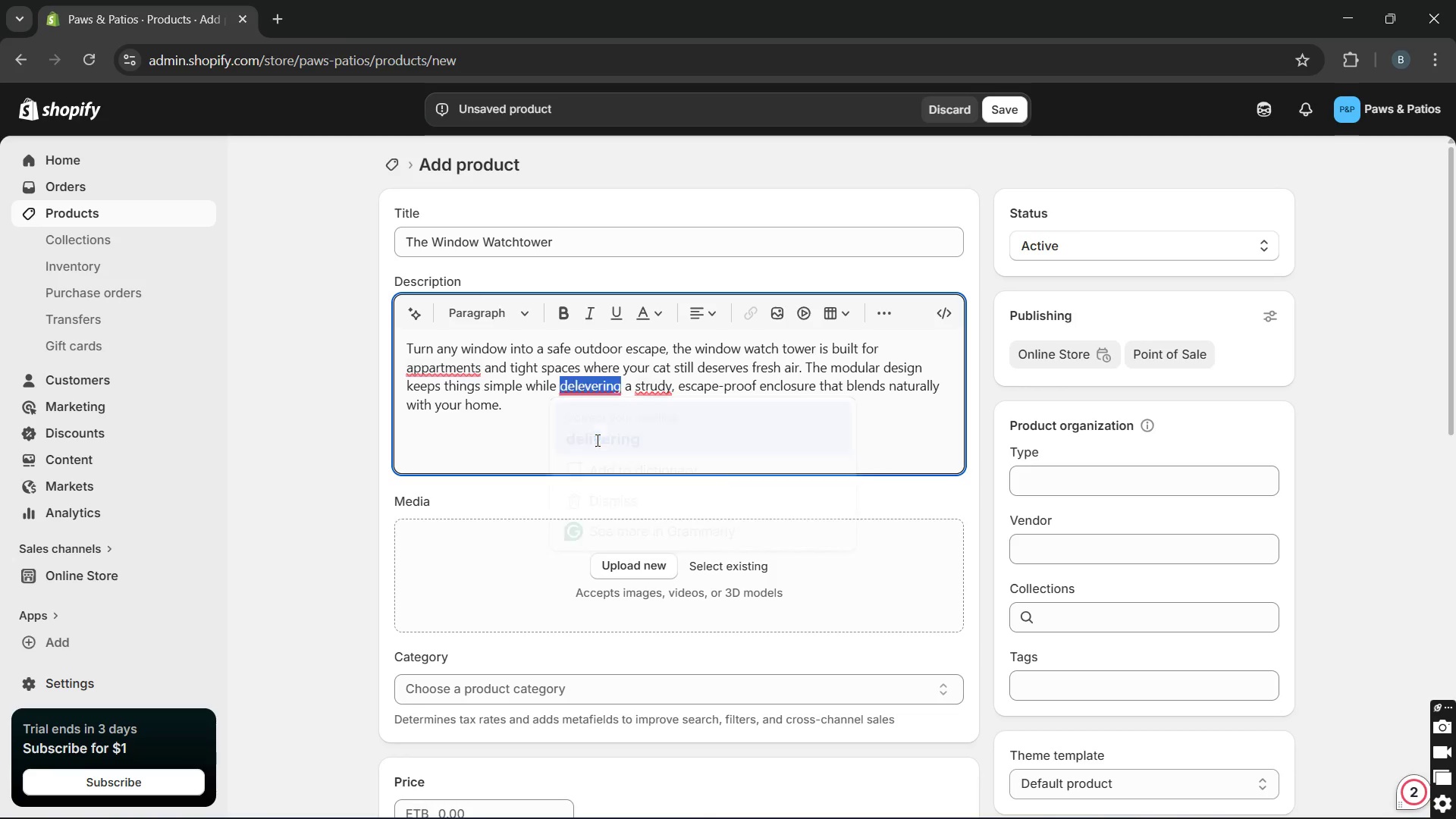 
key(Unknown)
 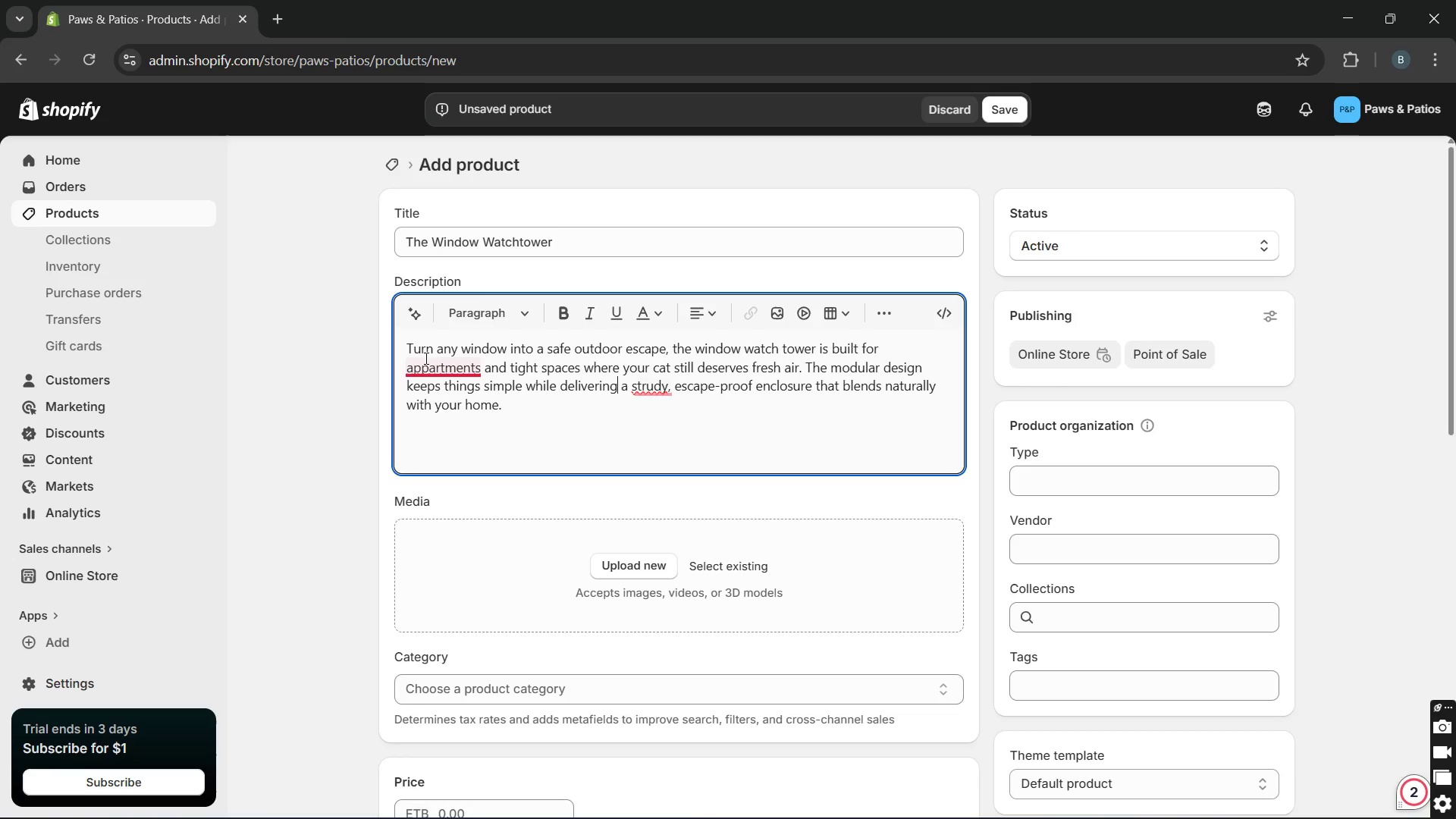 
key(Unknown)
 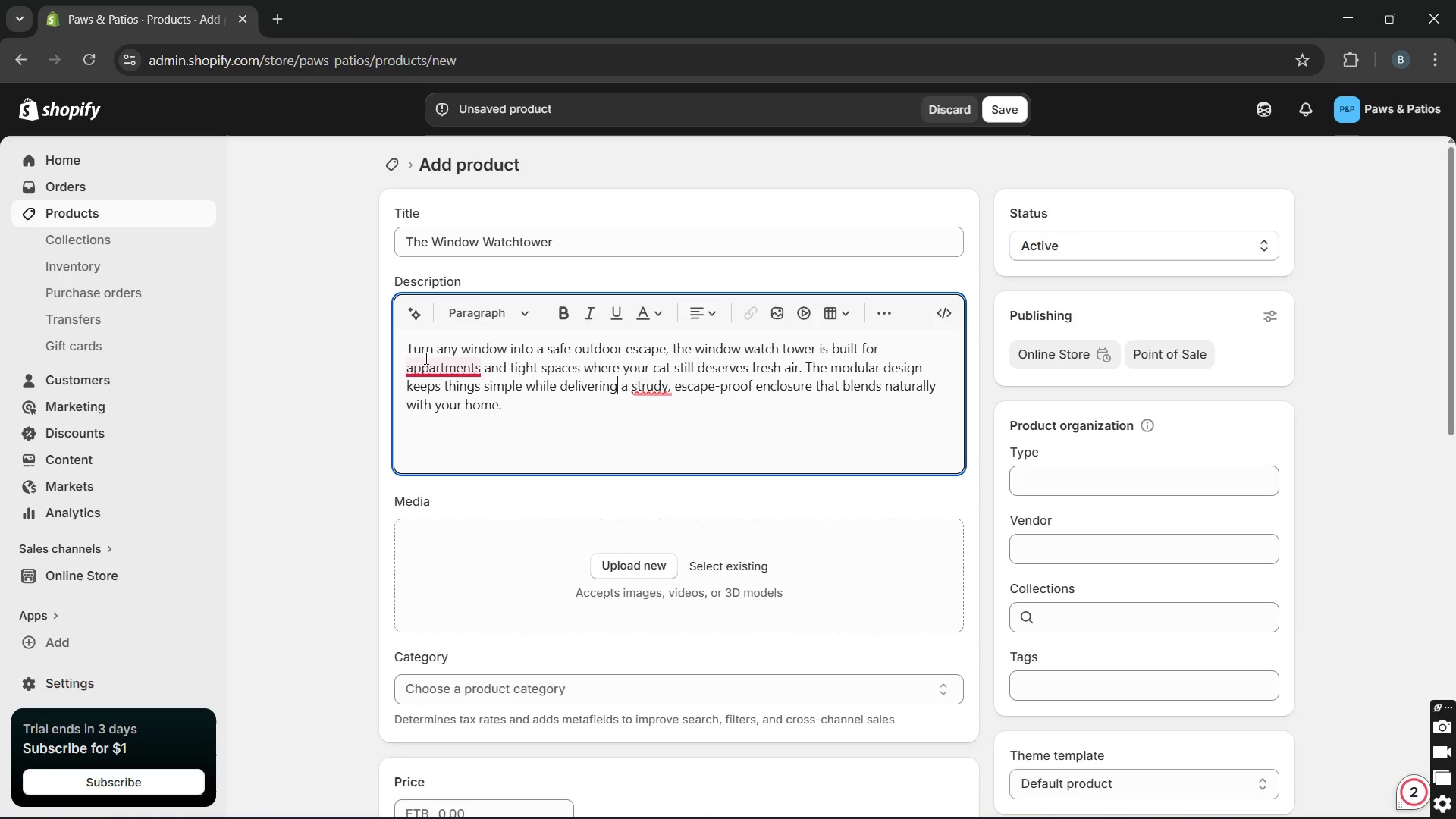 
key(Unknown)
 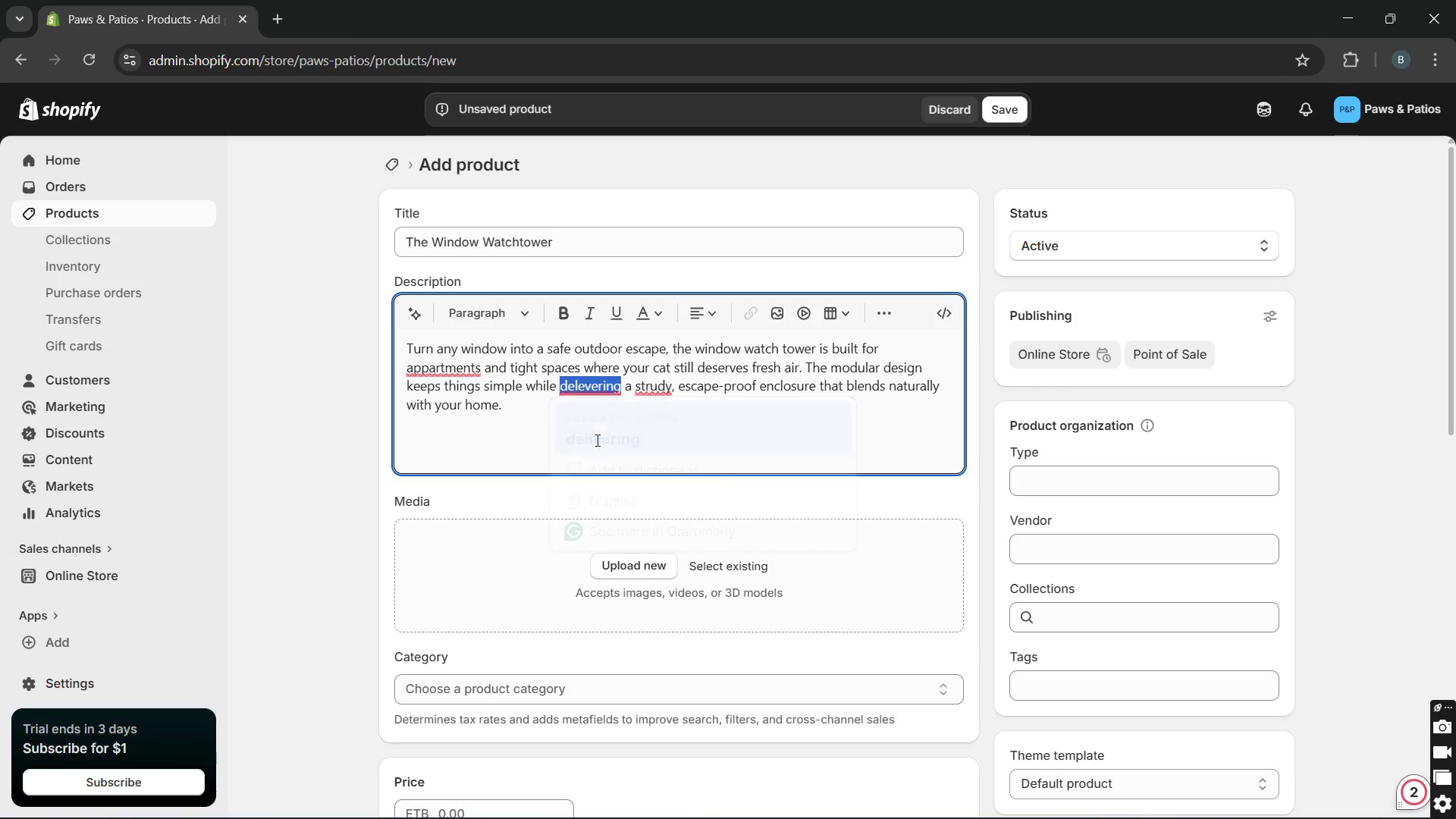 
key(Unknown)
 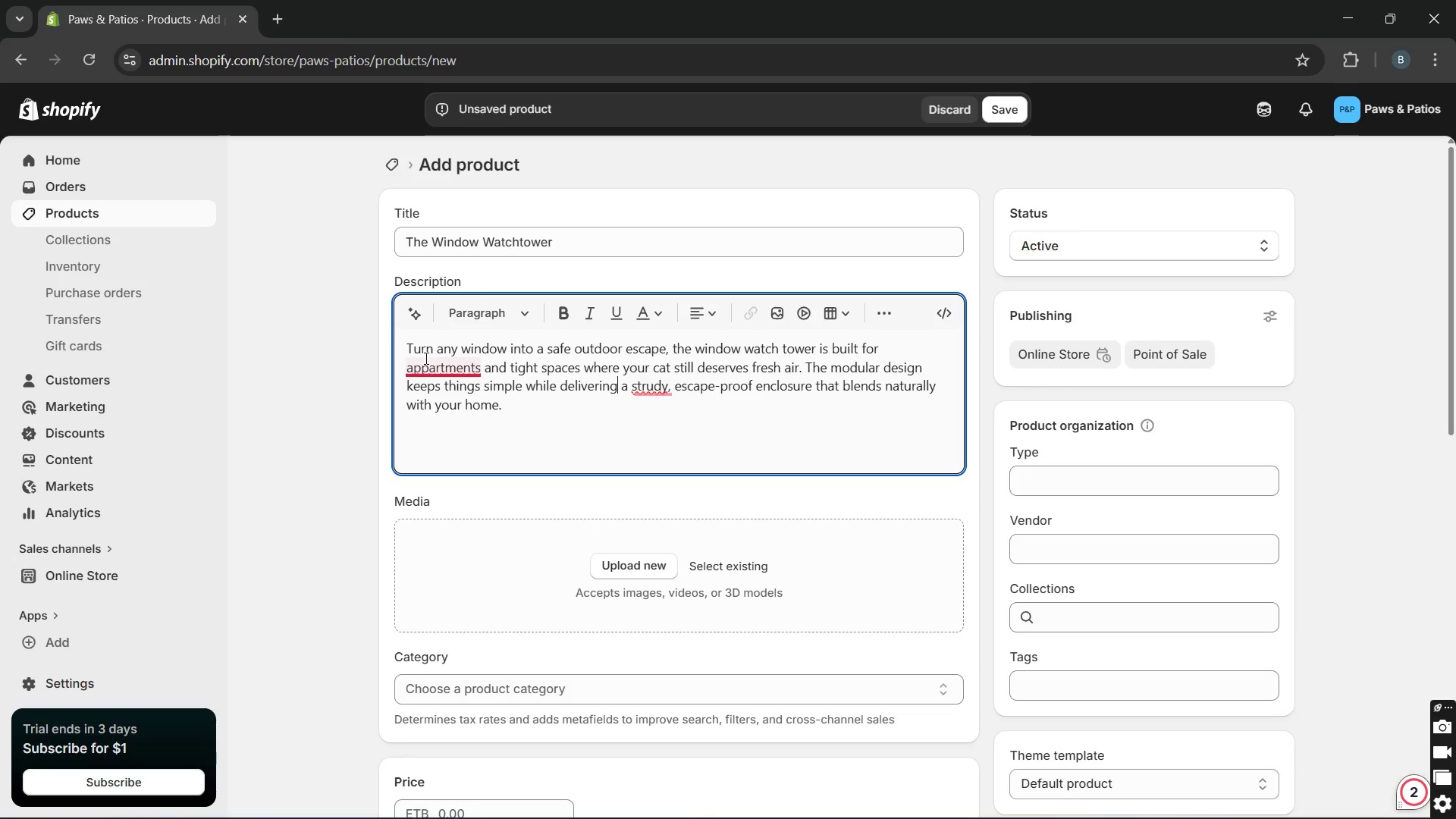 
key(Unknown)
 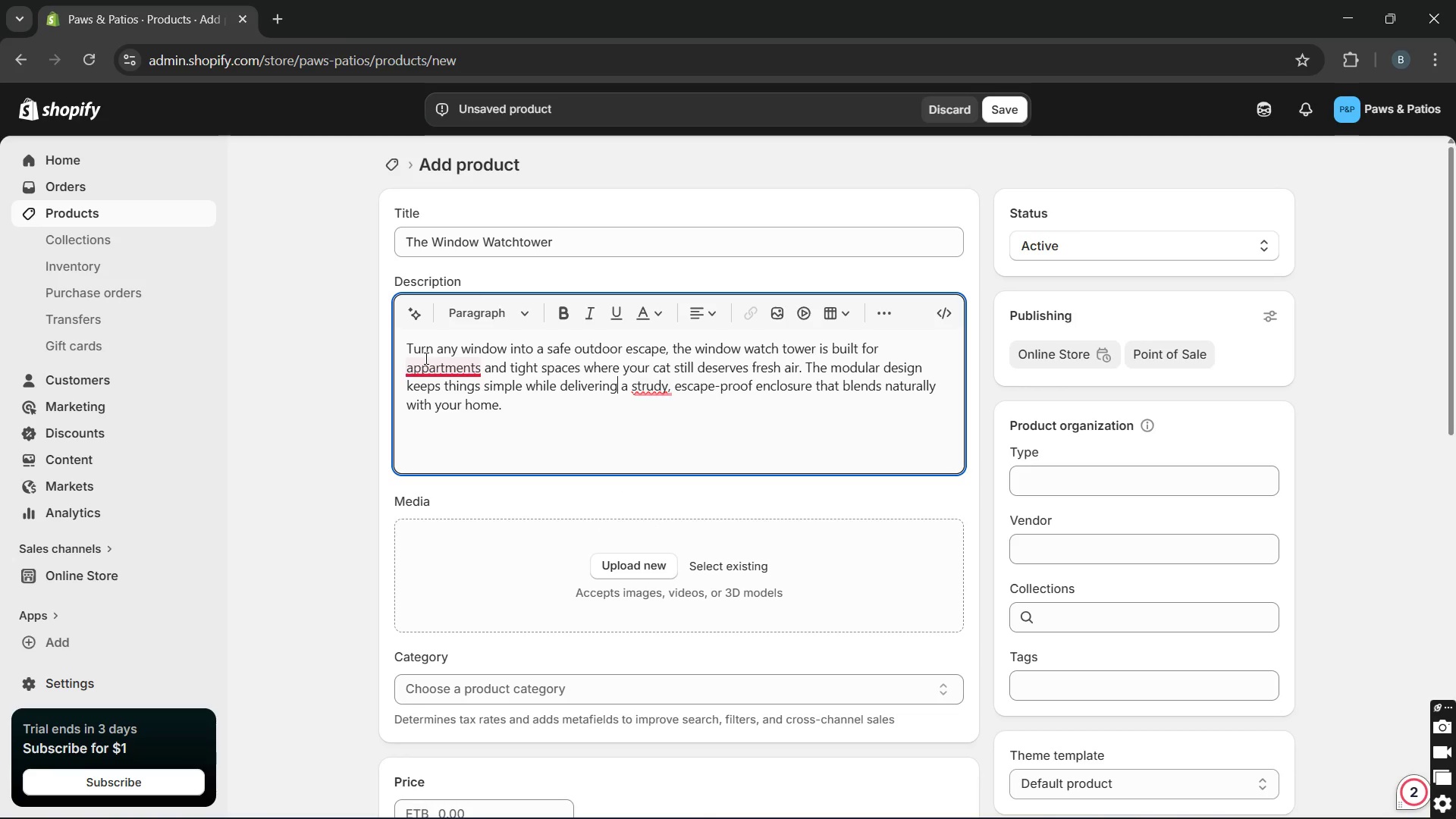 
key(Unknown)
 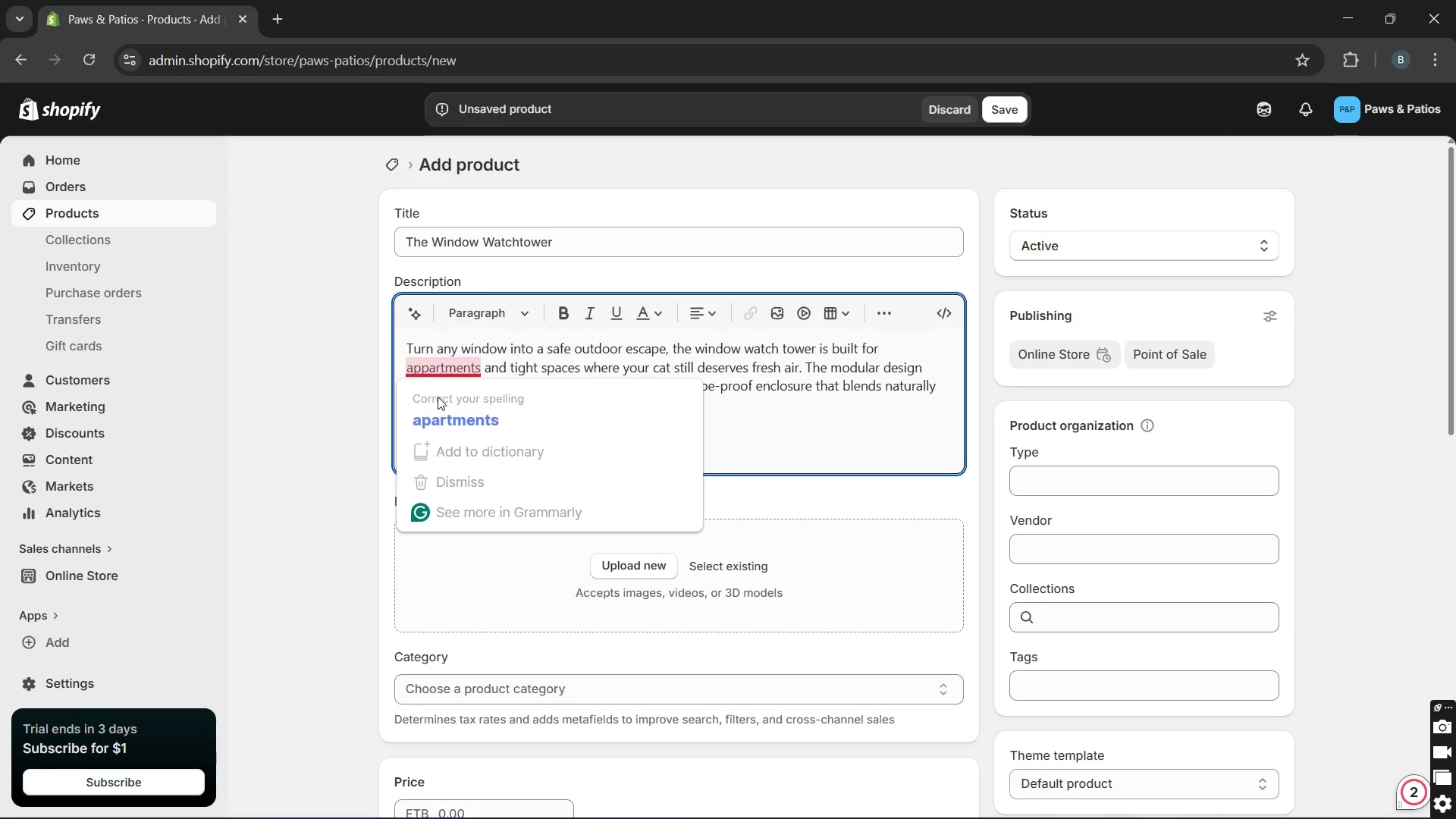 
left_click([438, 400])
 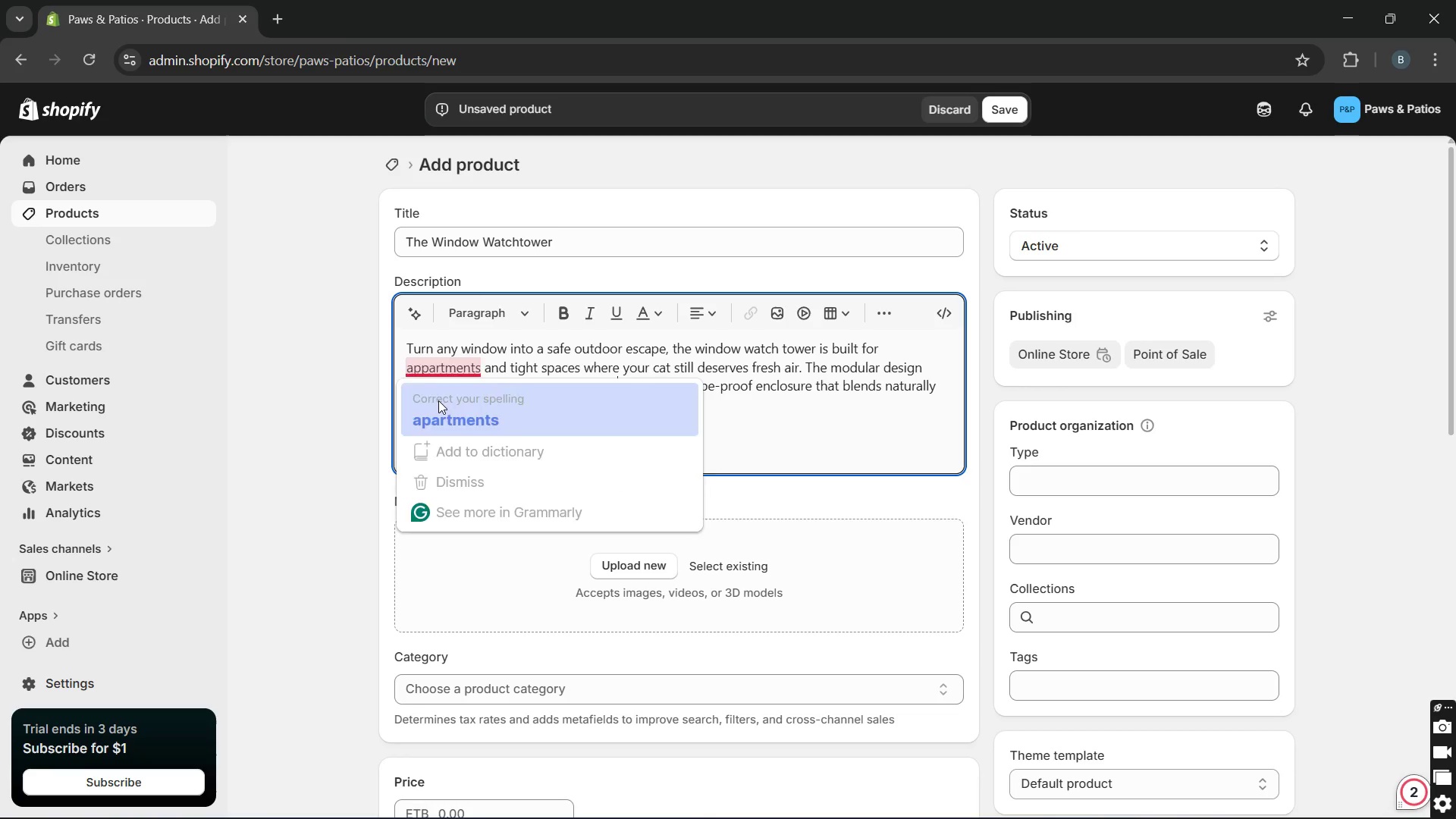 
key(Unknown)
 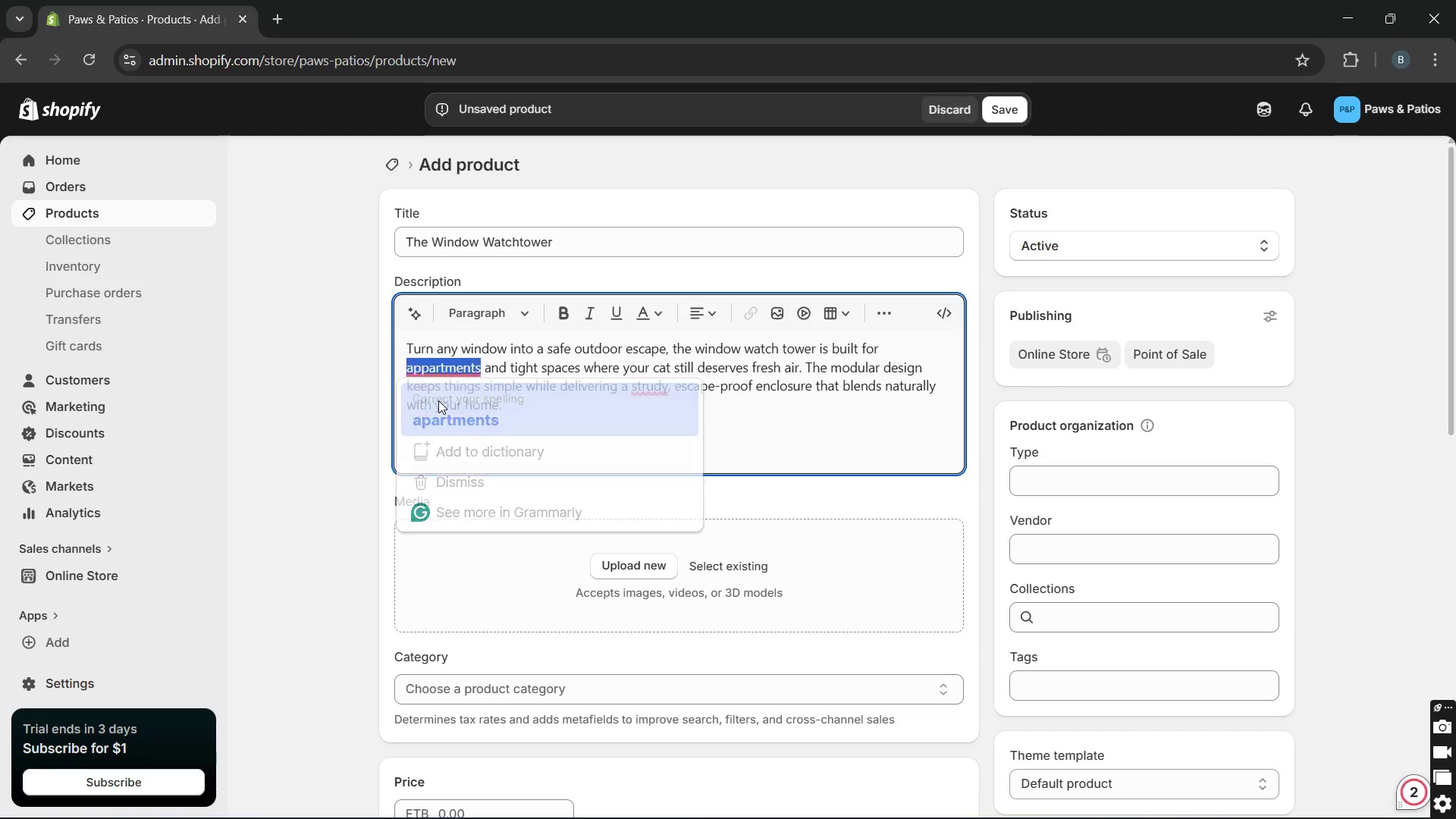 
key(Unknown)
 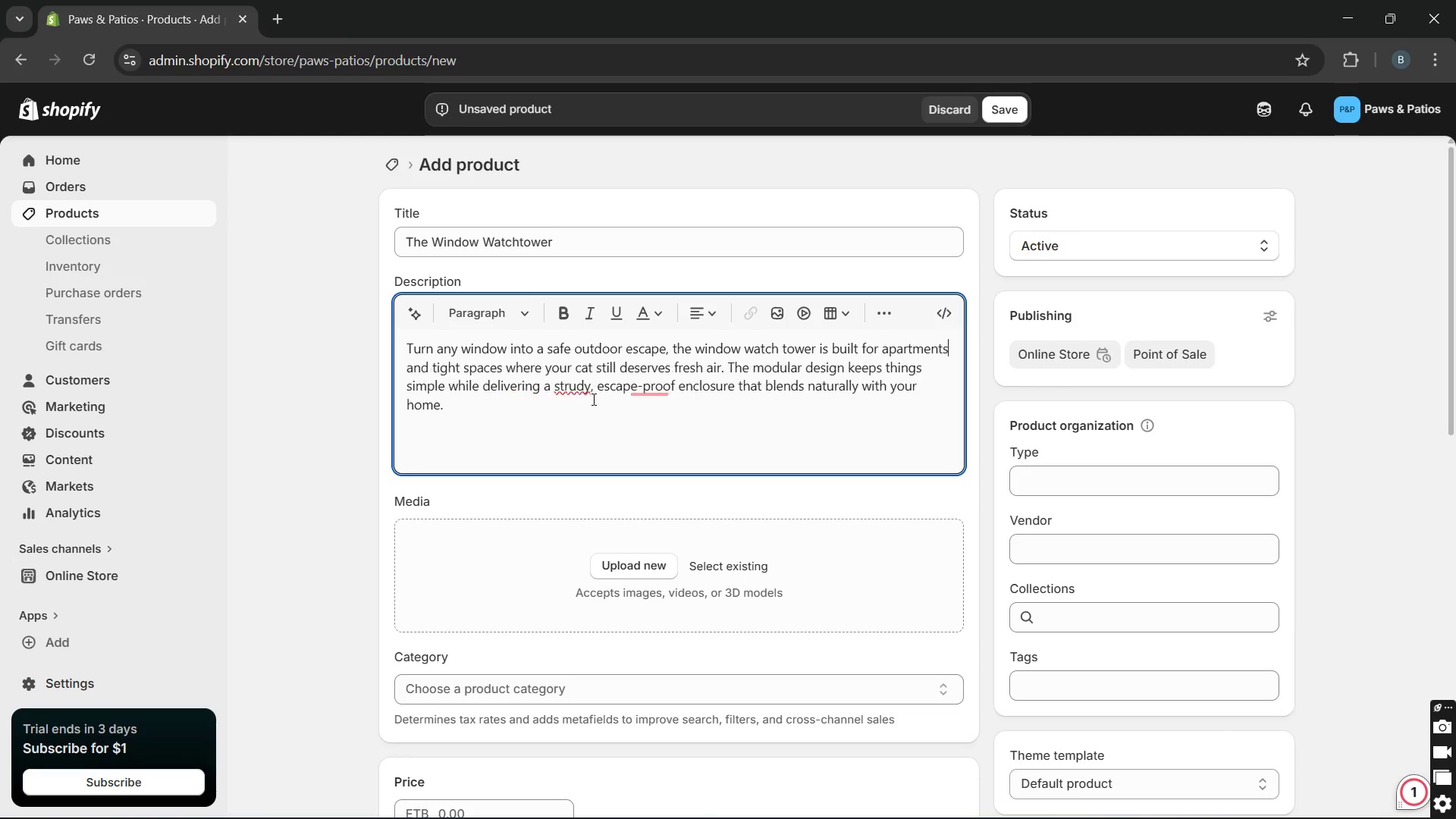 
key(Unknown)
 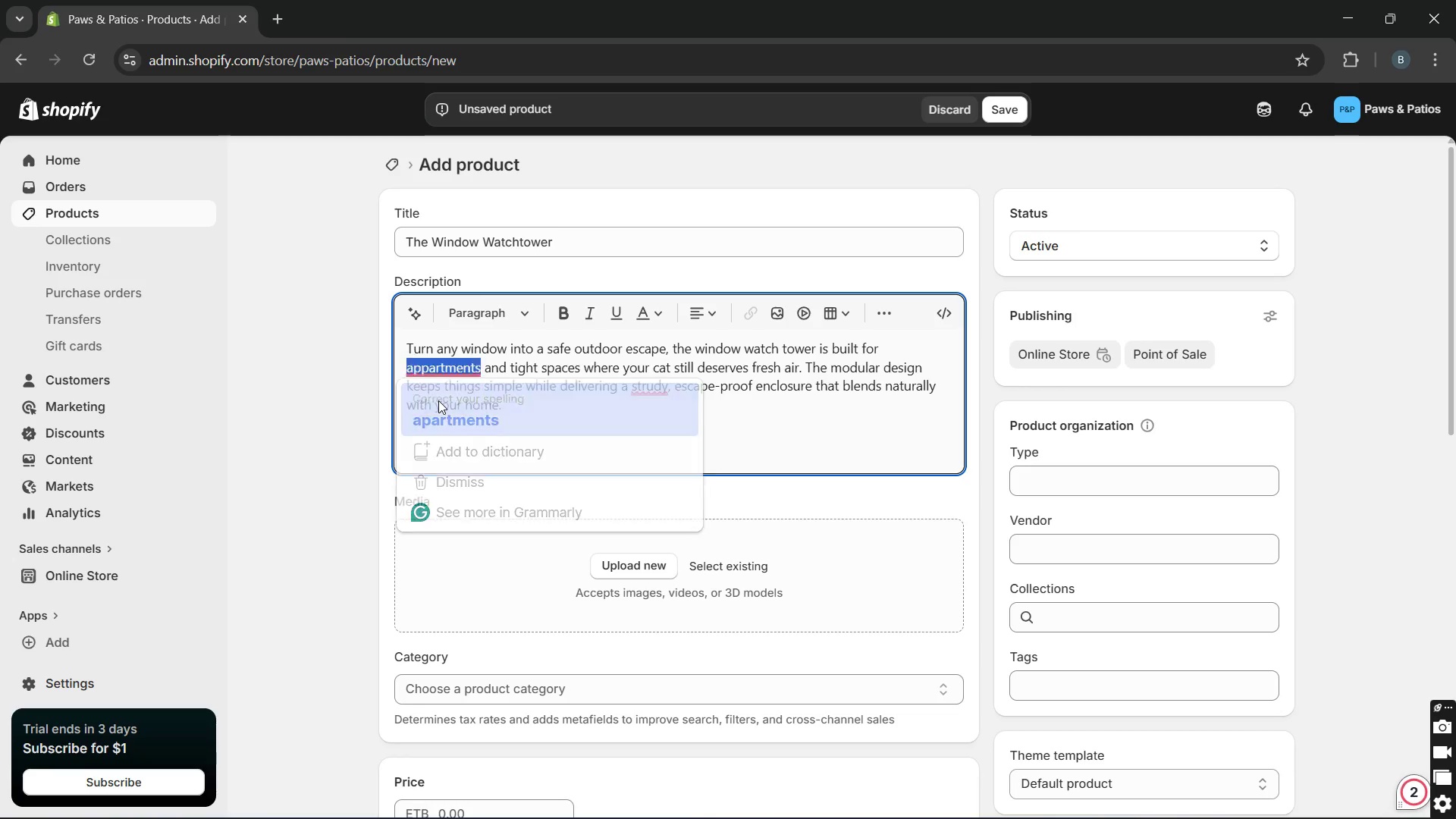 
key(Unknown)
 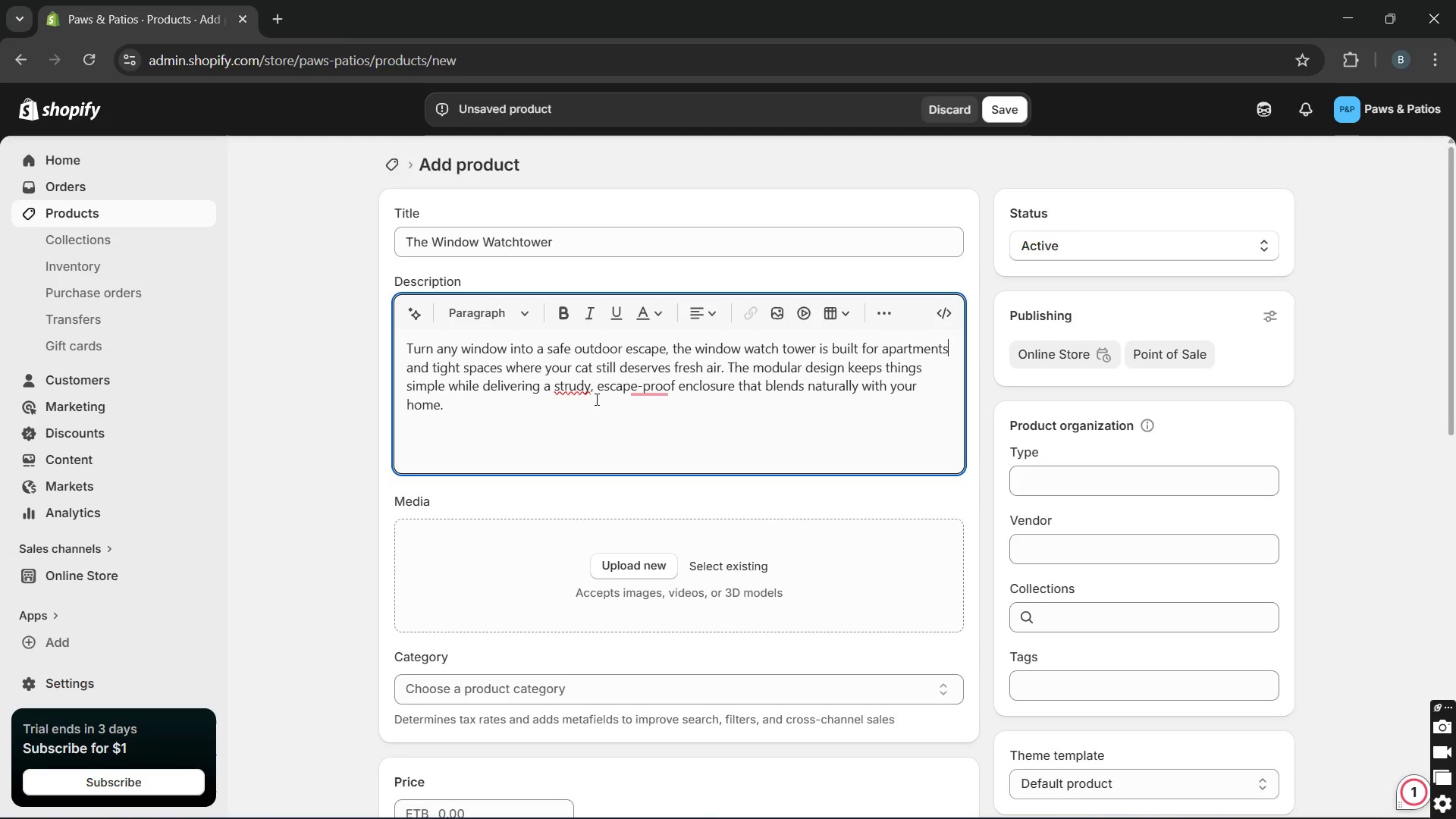 
key(Unknown)
 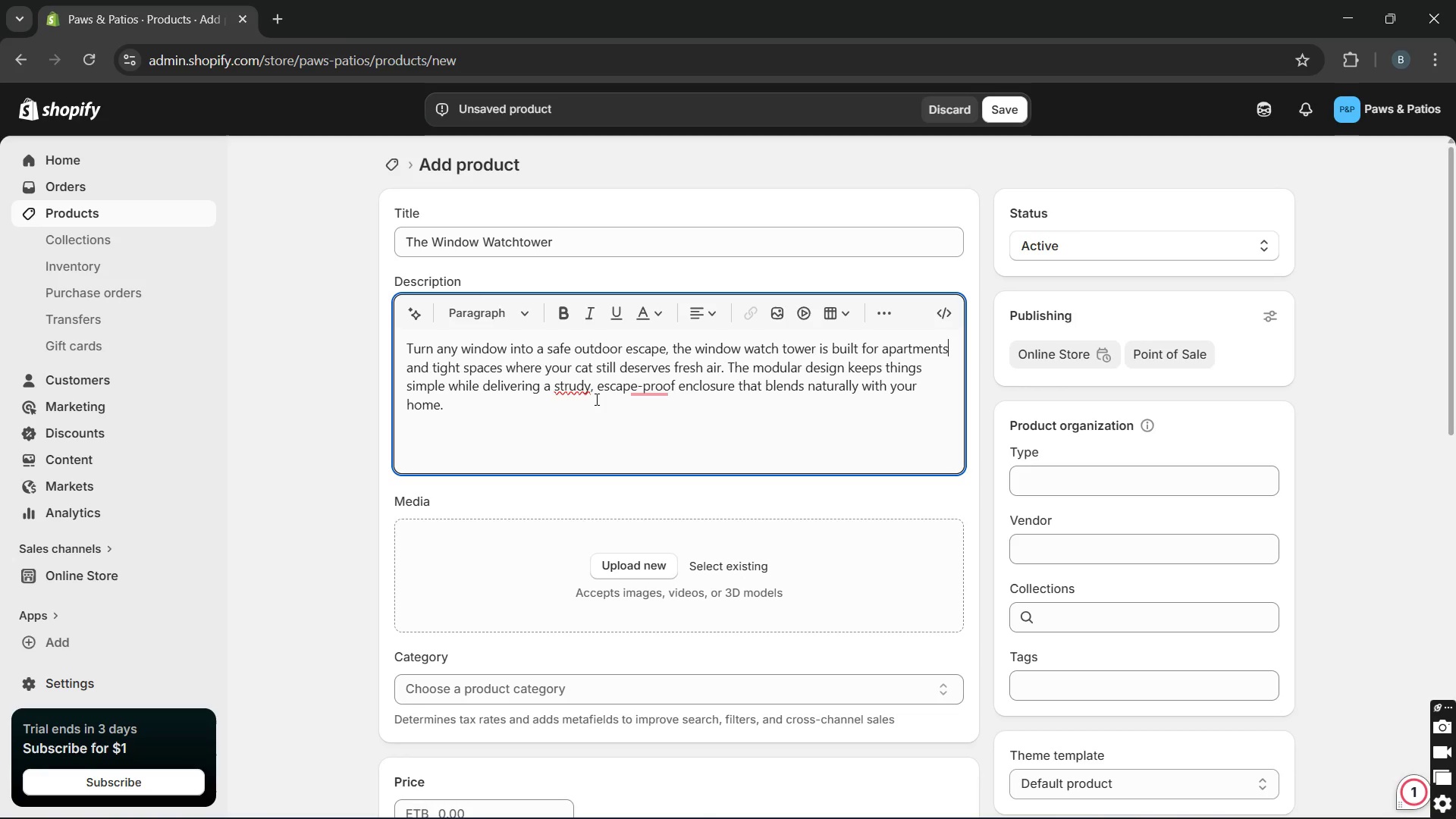 
key(Unknown)
 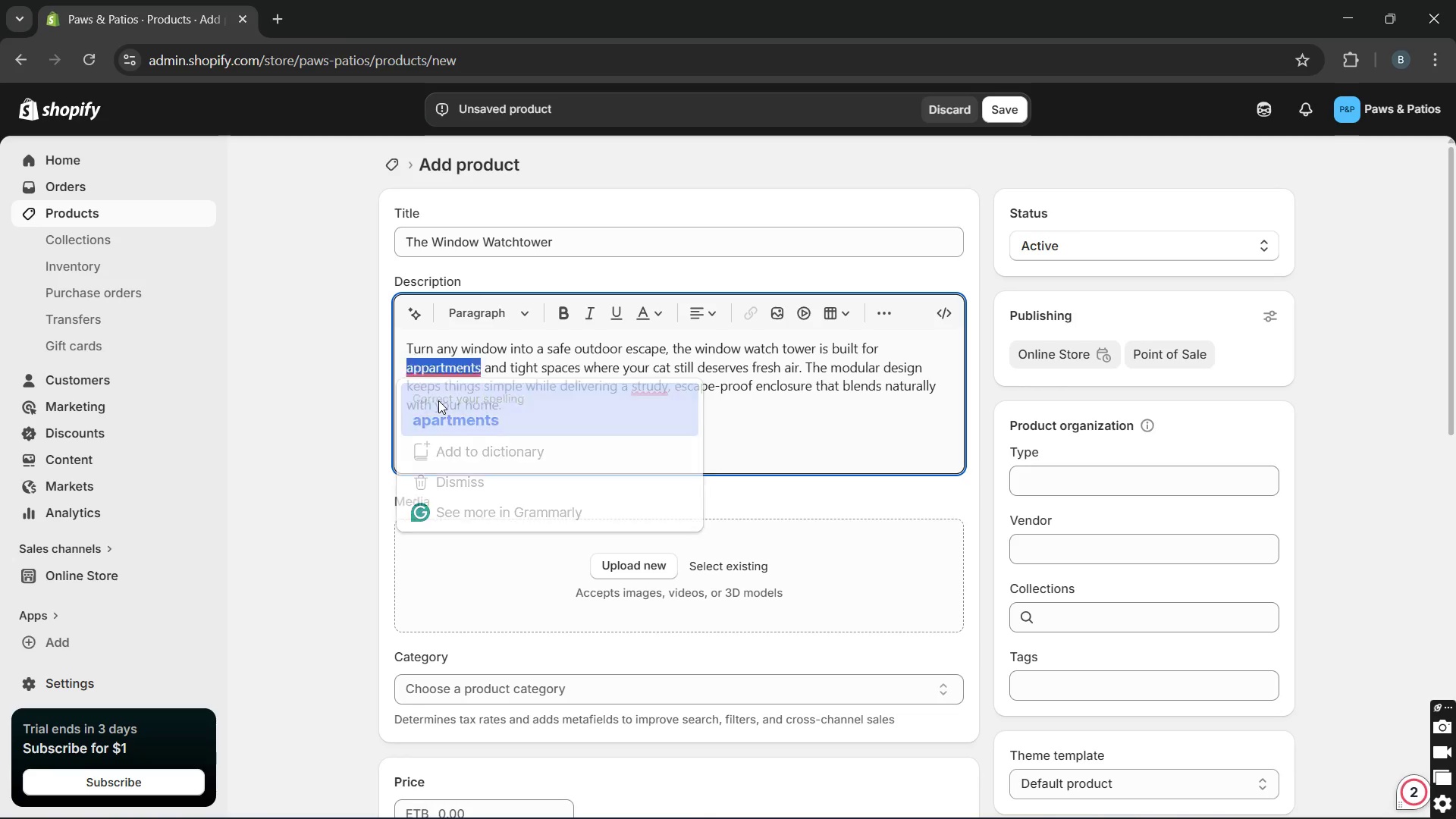 
key(Unknown)
 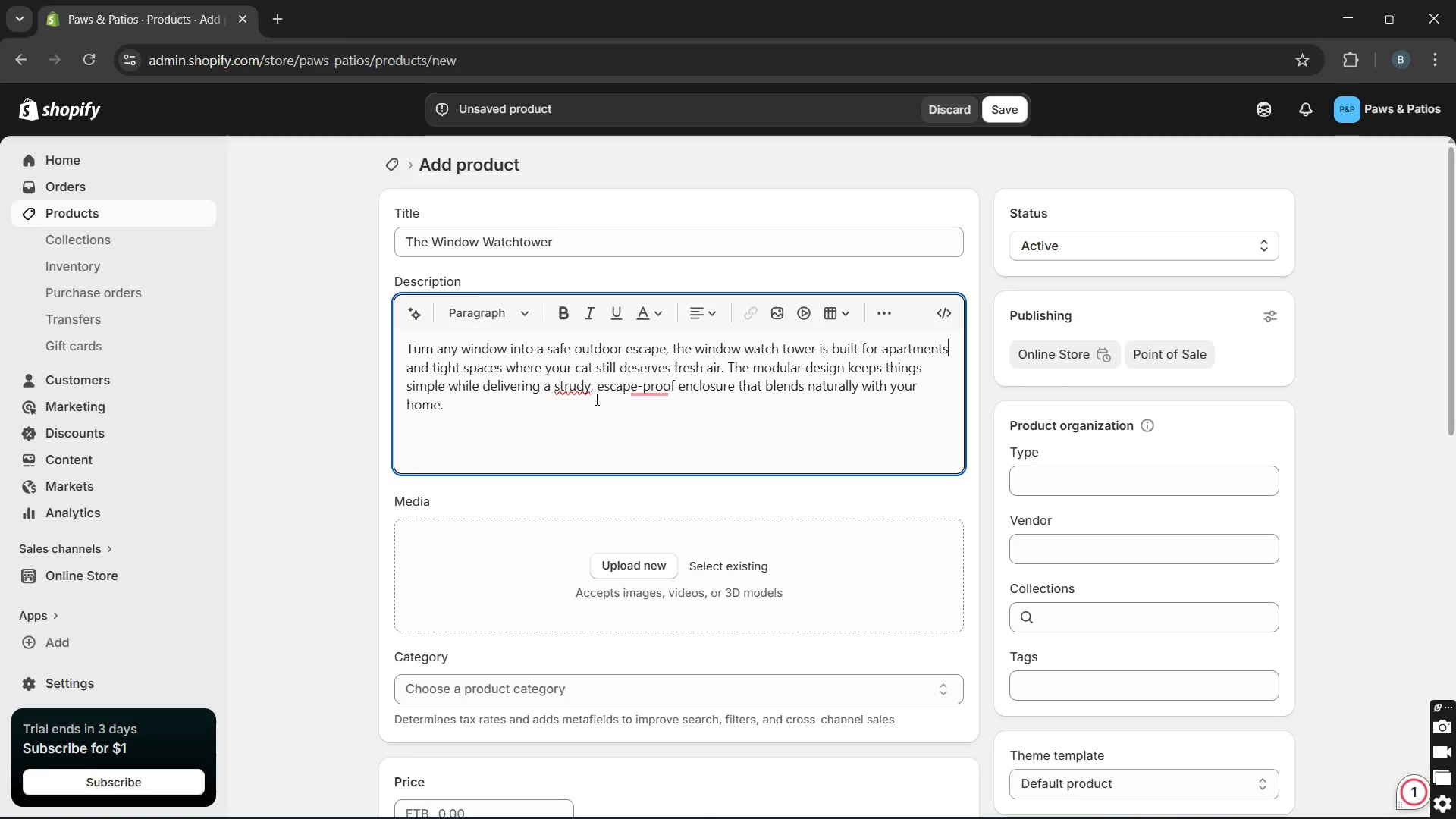 
key(Unknown)
 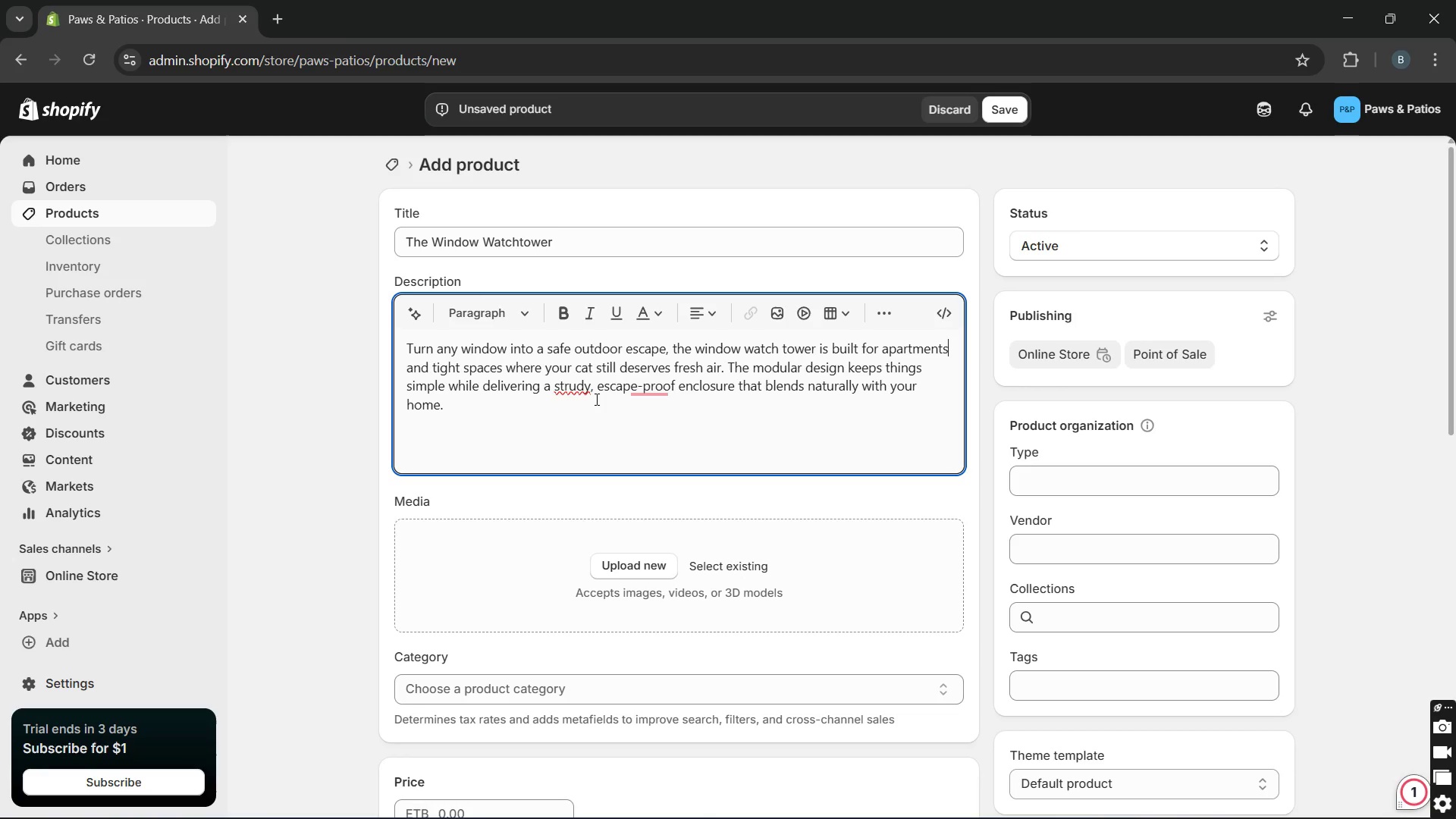 
key(Unknown)
 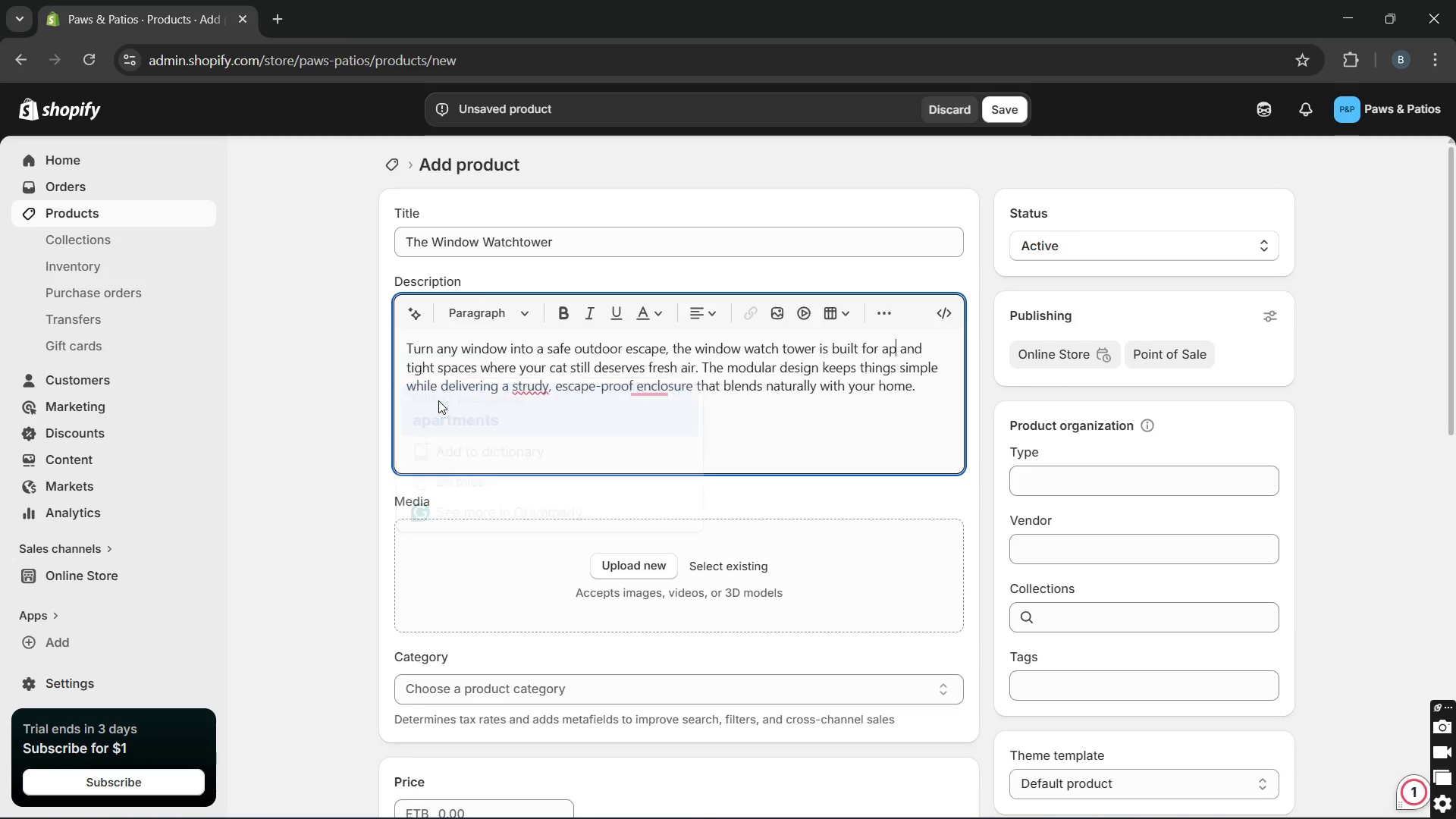 
key(Unknown)
 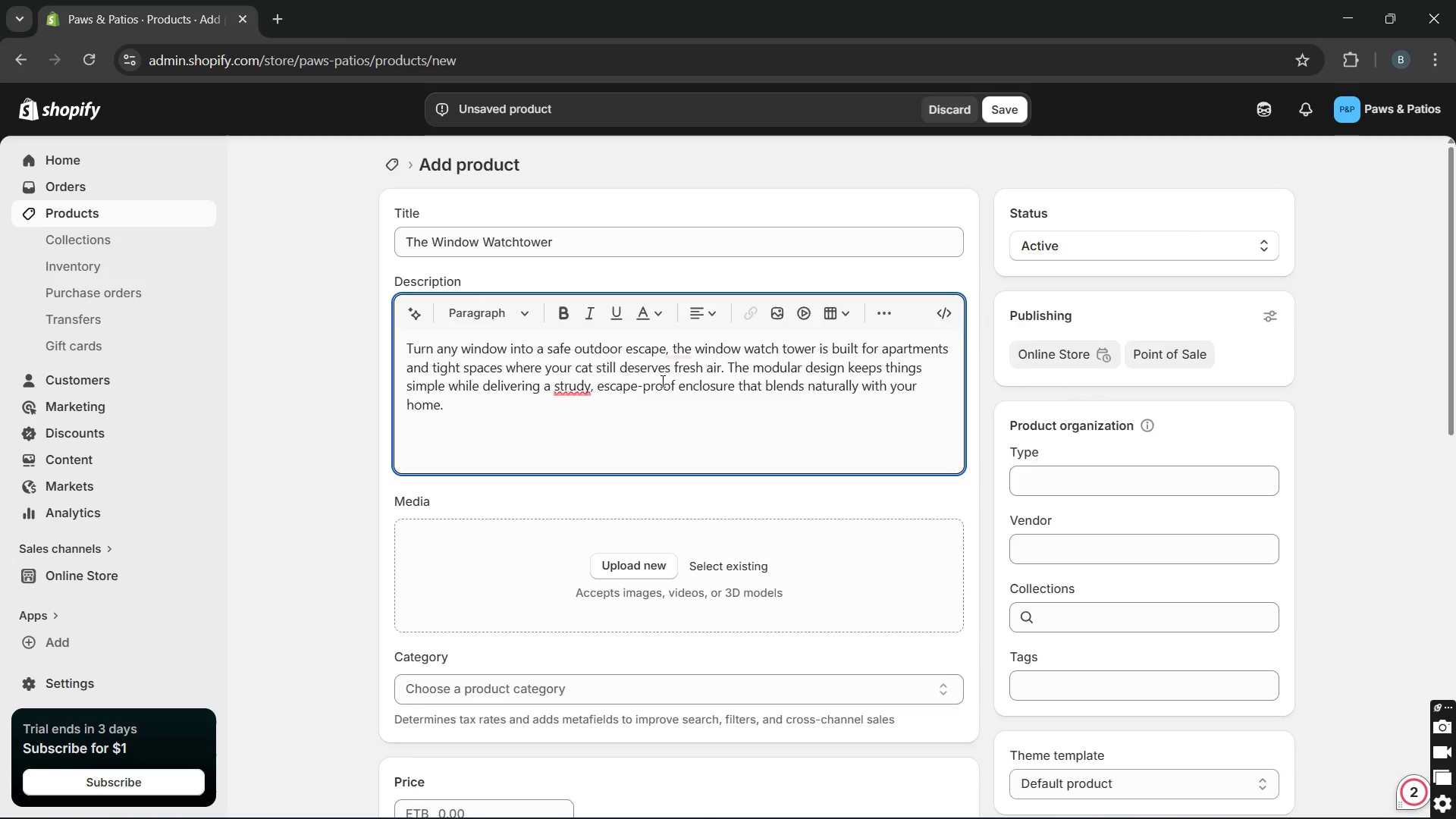 
mouse_move([576, 408])
 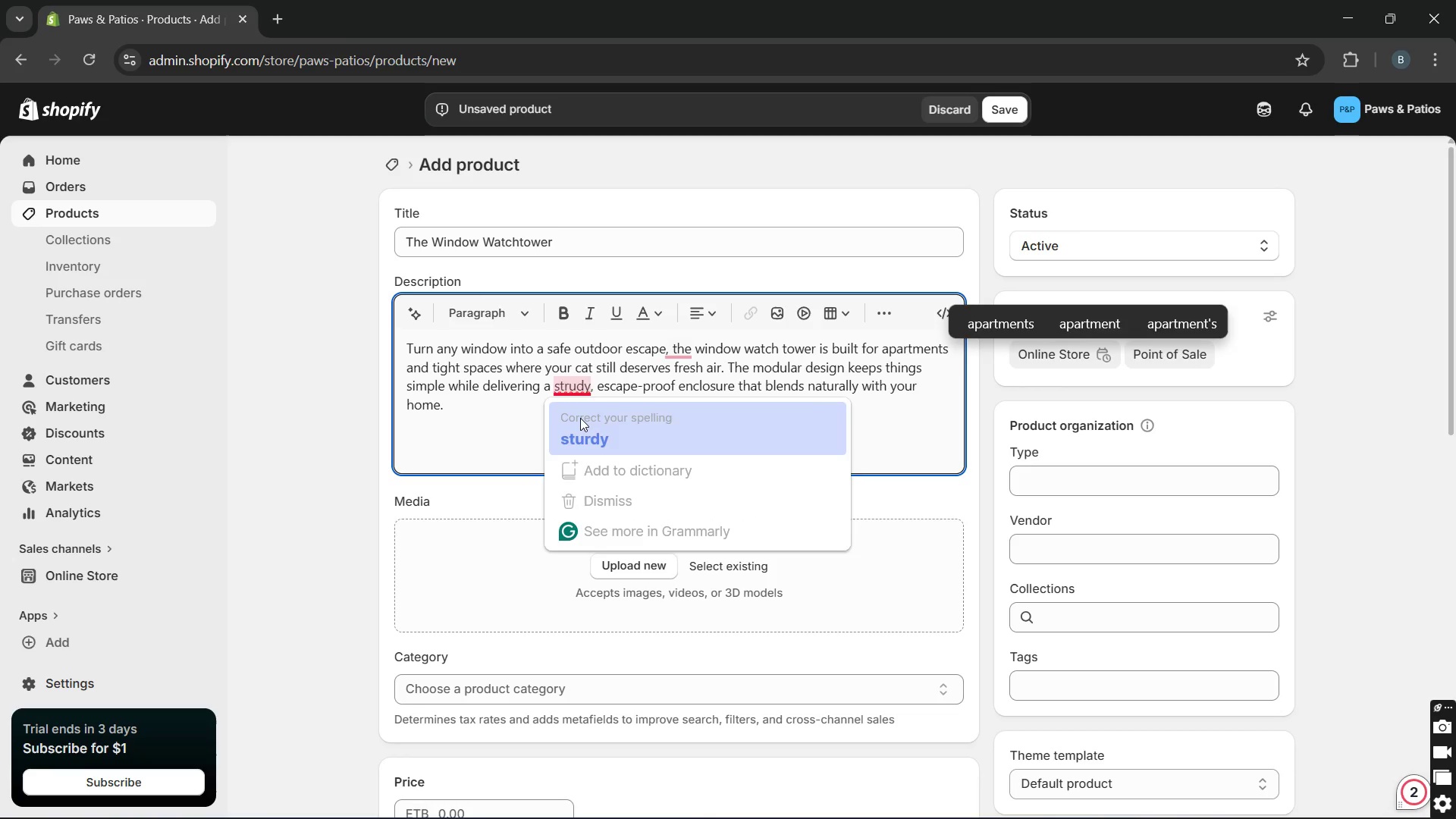 
left_click([580, 418])
 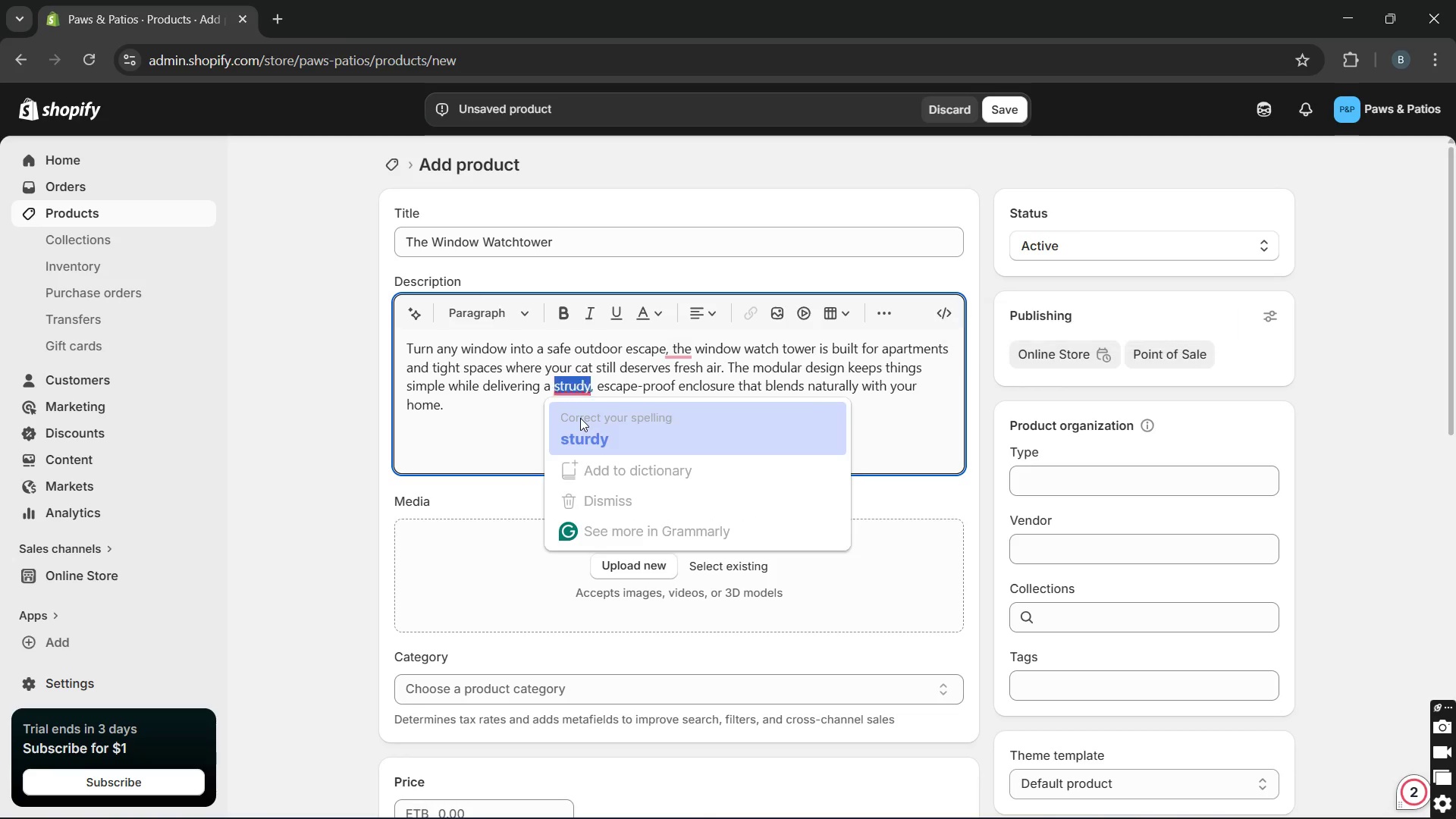 
key(Unknown)
 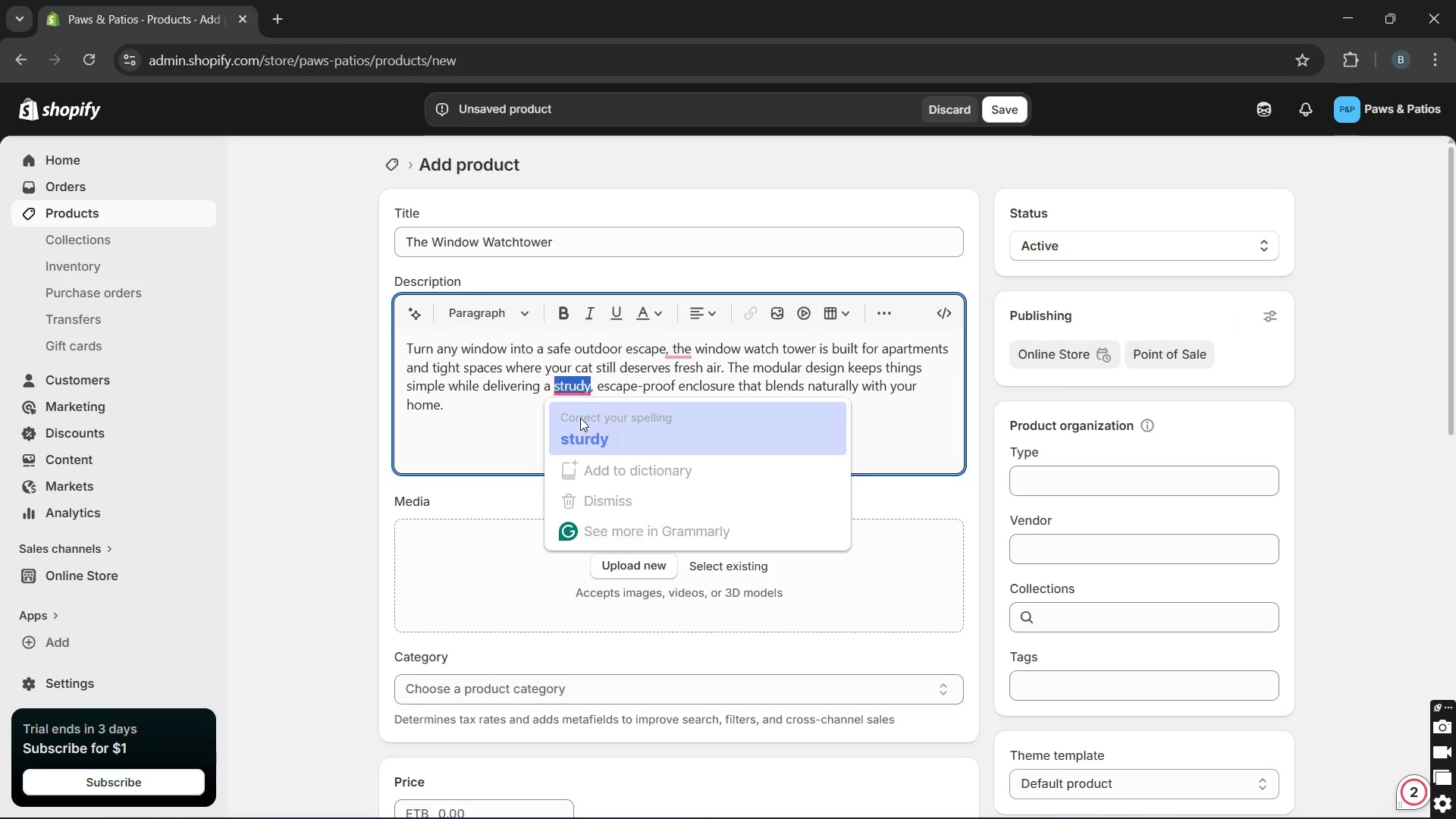 
key(Unknown)
 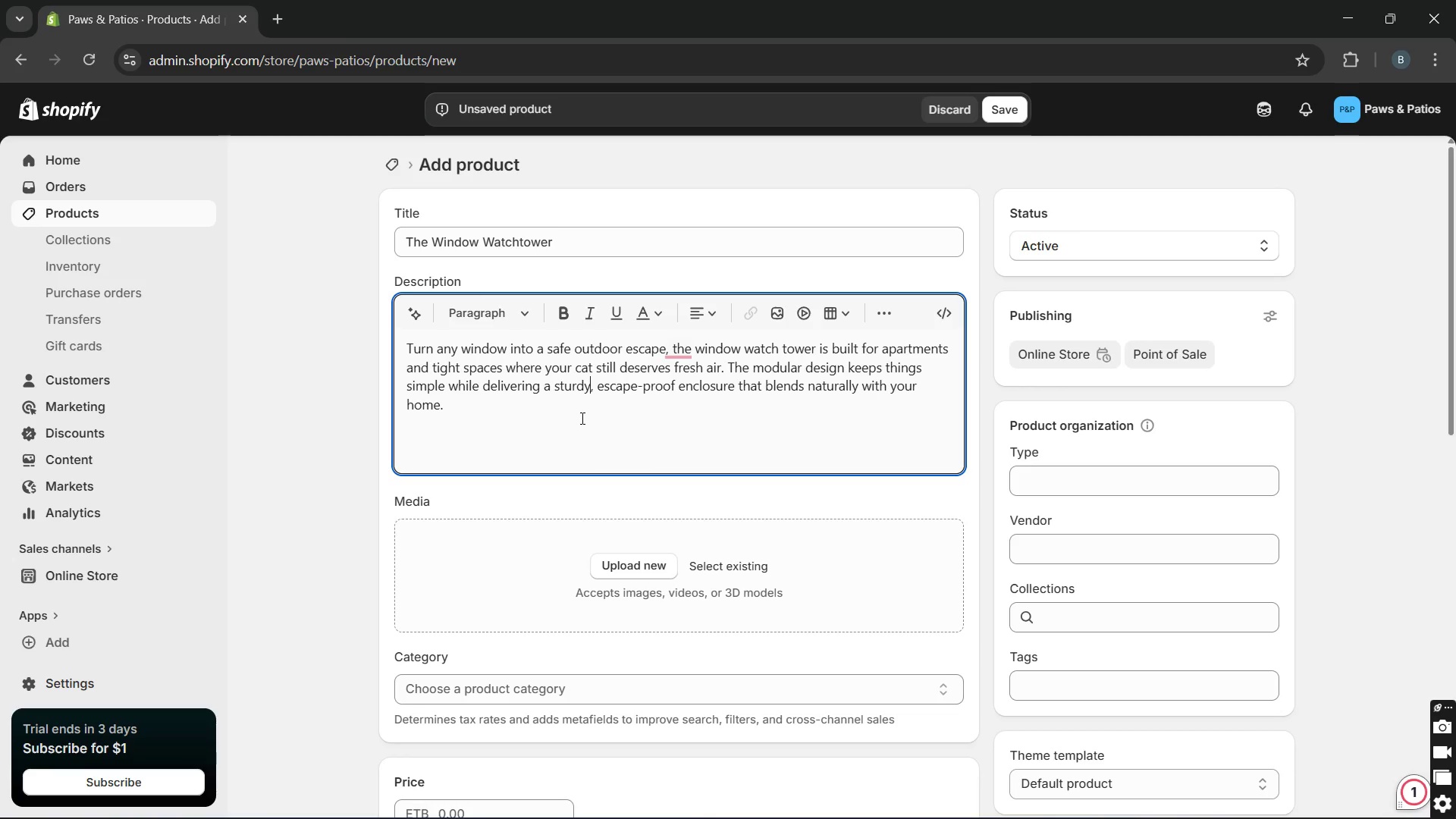 
key(Unknown)
 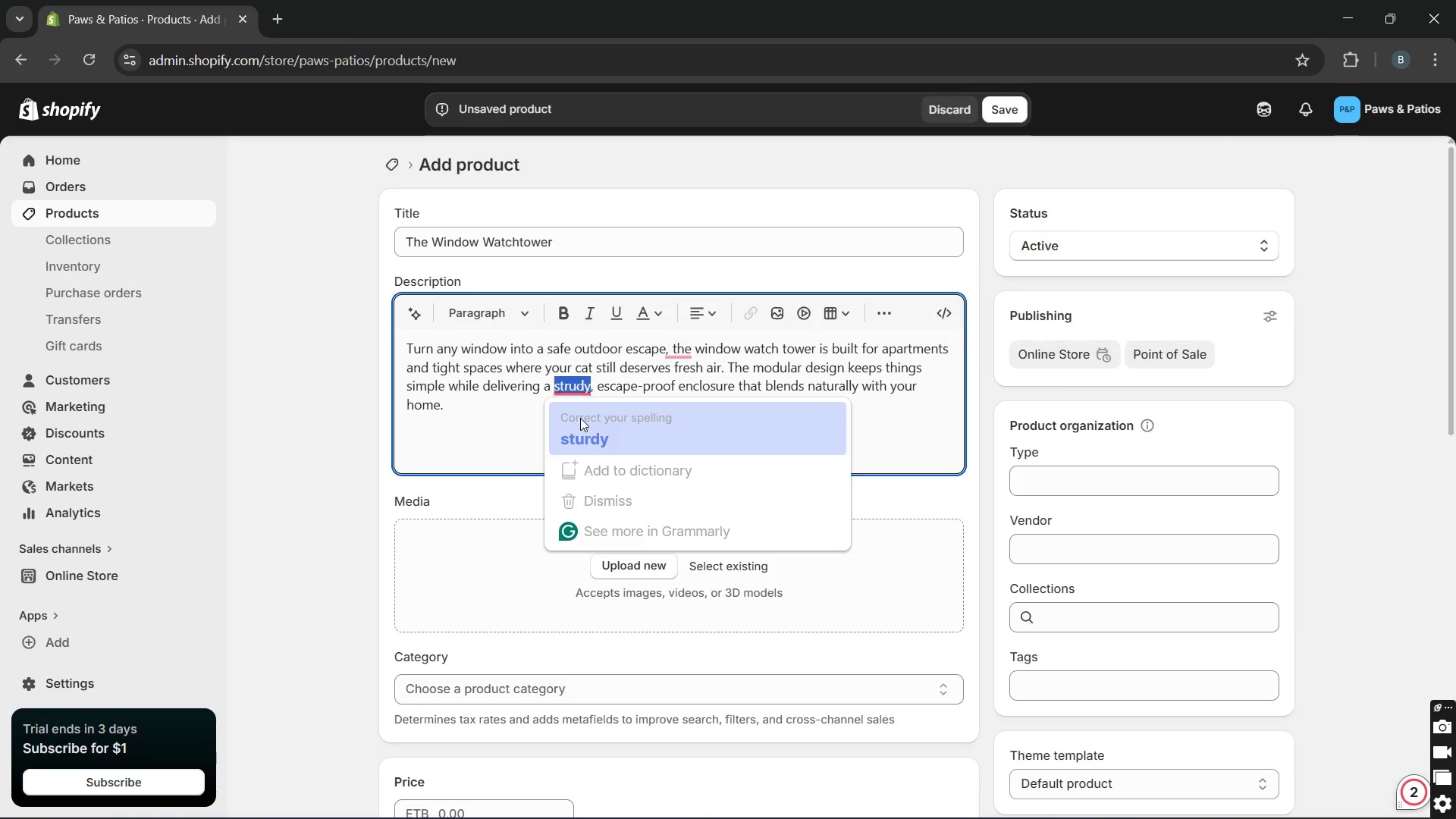 
key(Unknown)
 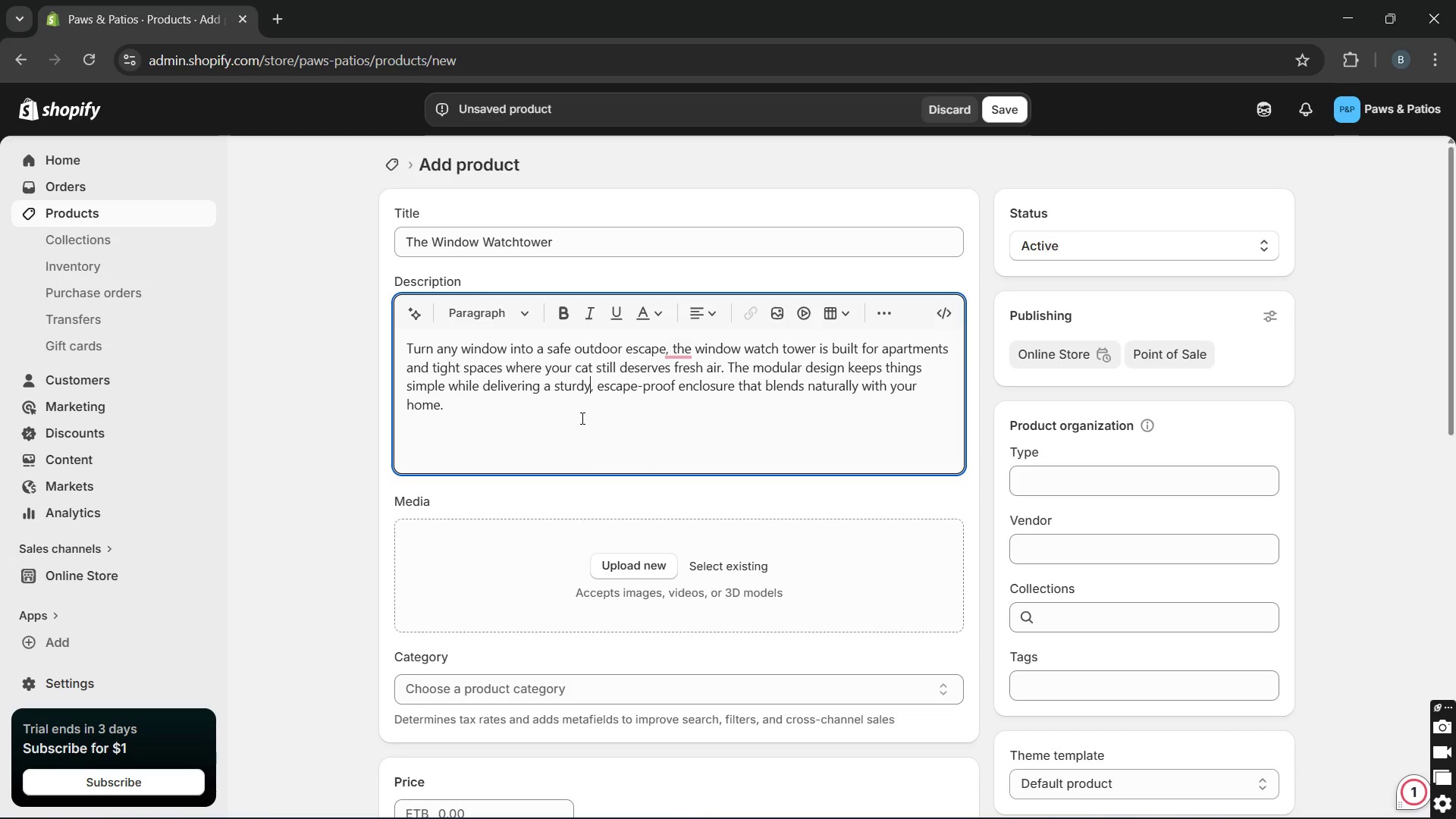 
key(Unknown)
 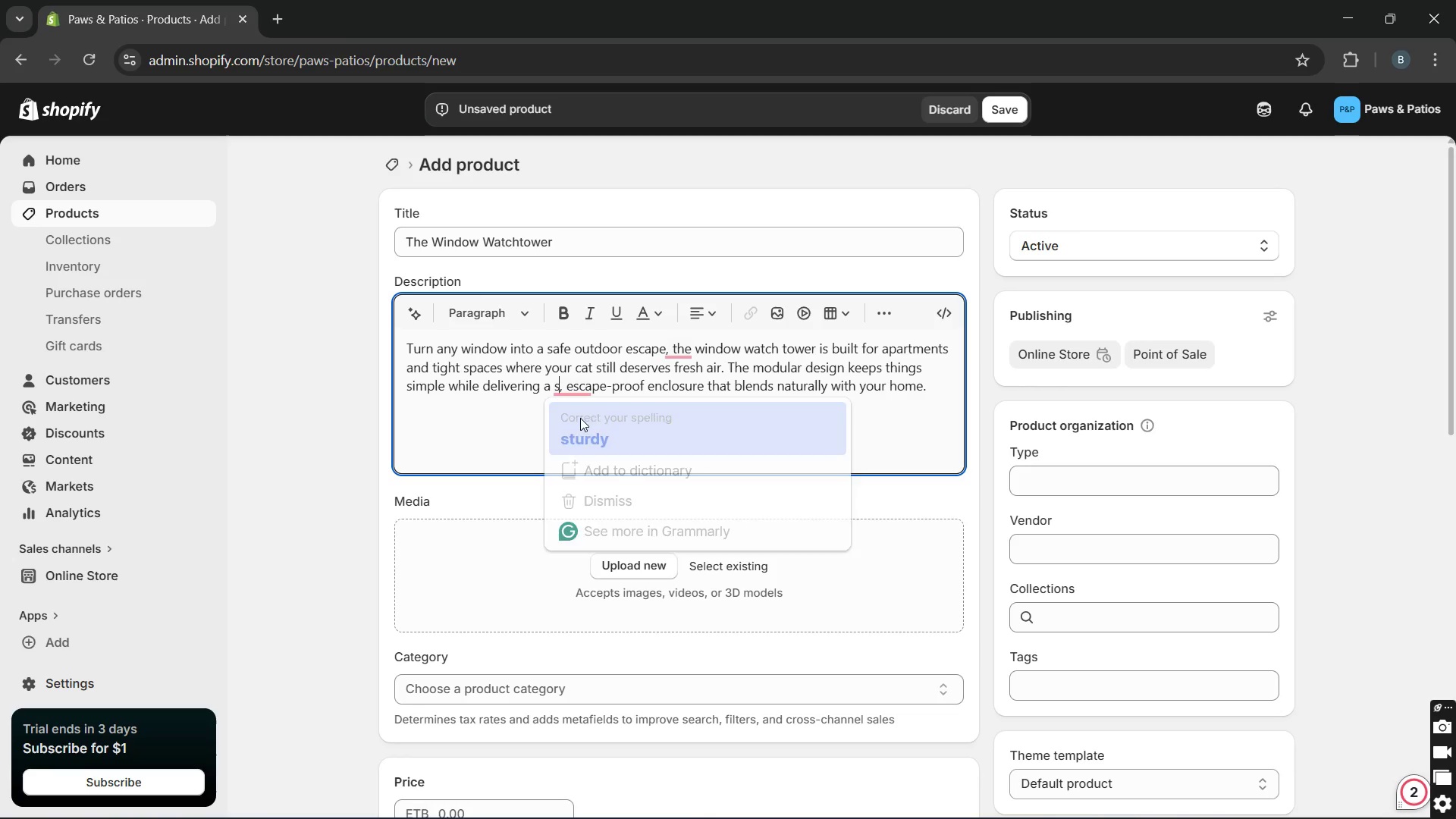 
key(Unknown)
 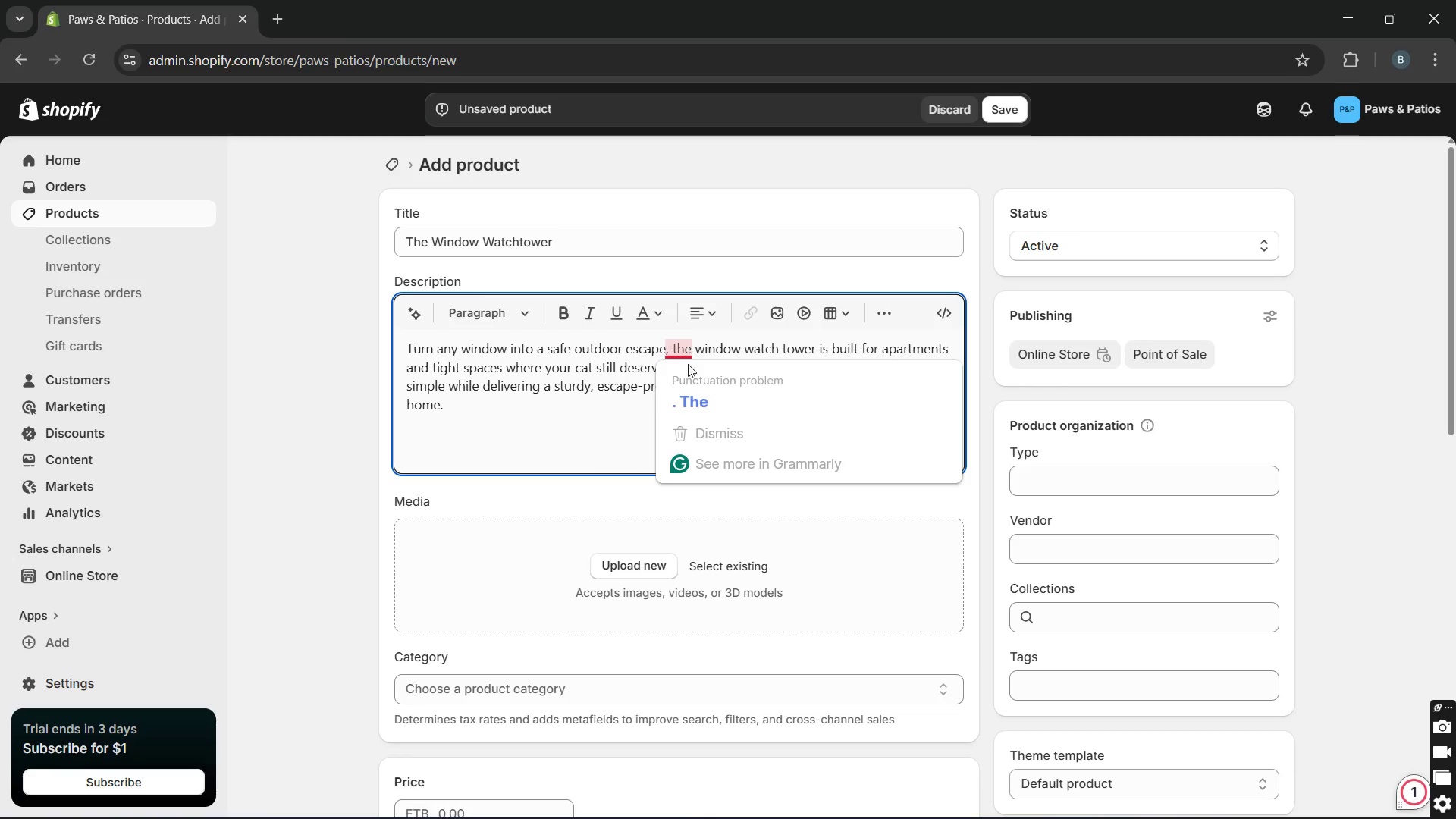 
left_click([687, 384])
 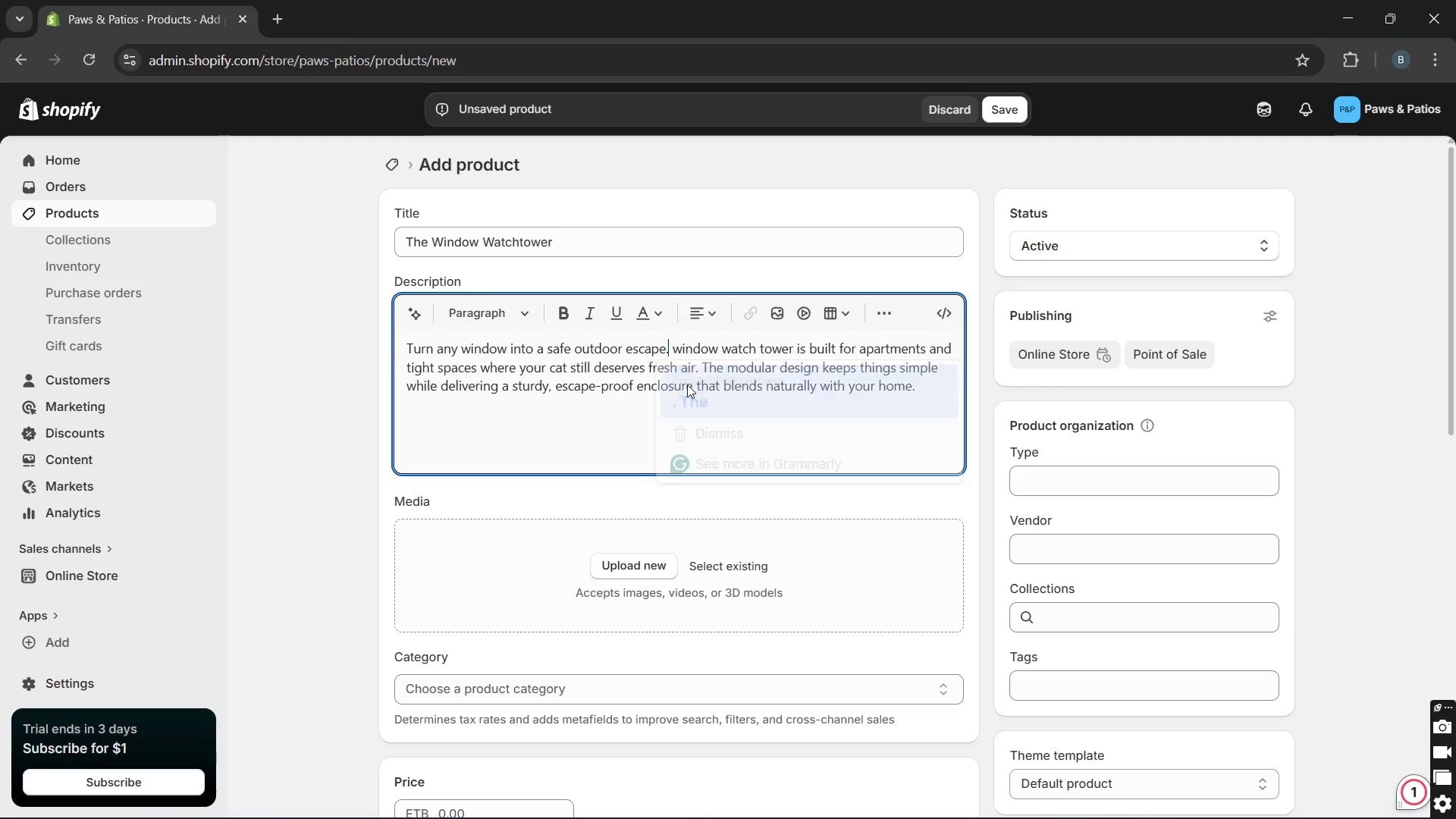 
key(Unknown)
 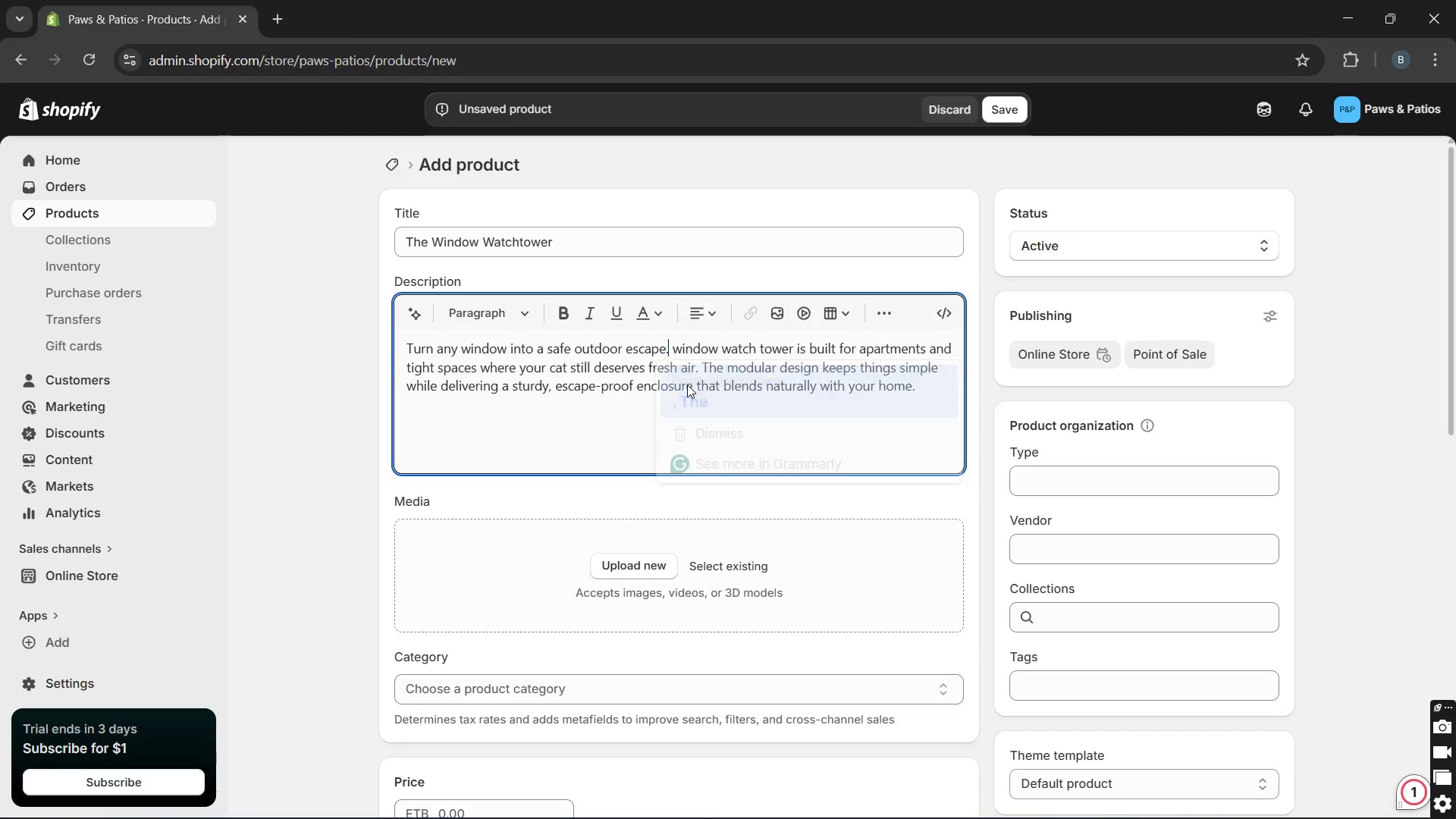 
key(Unknown)
 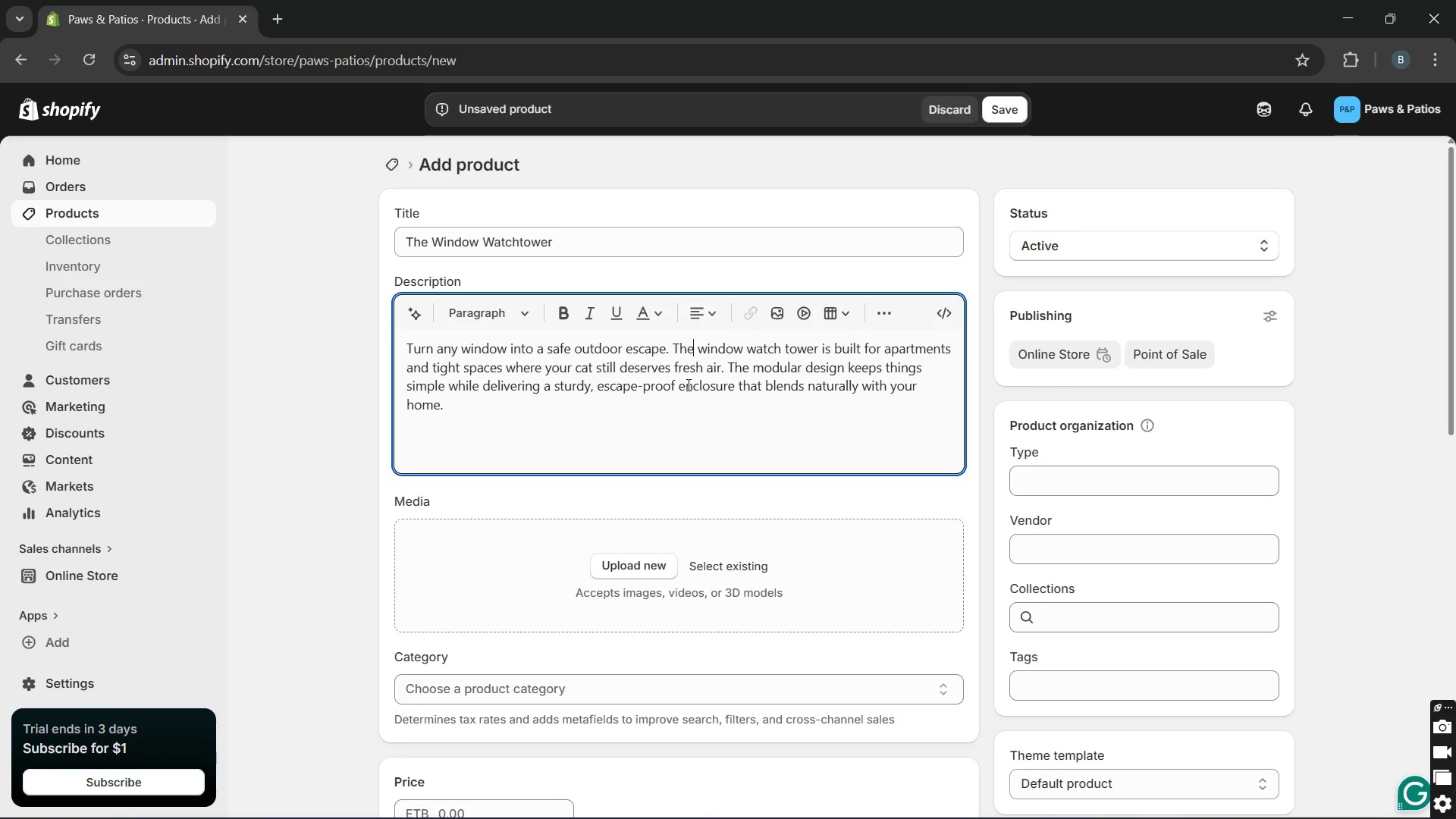 
key(Unknown)
 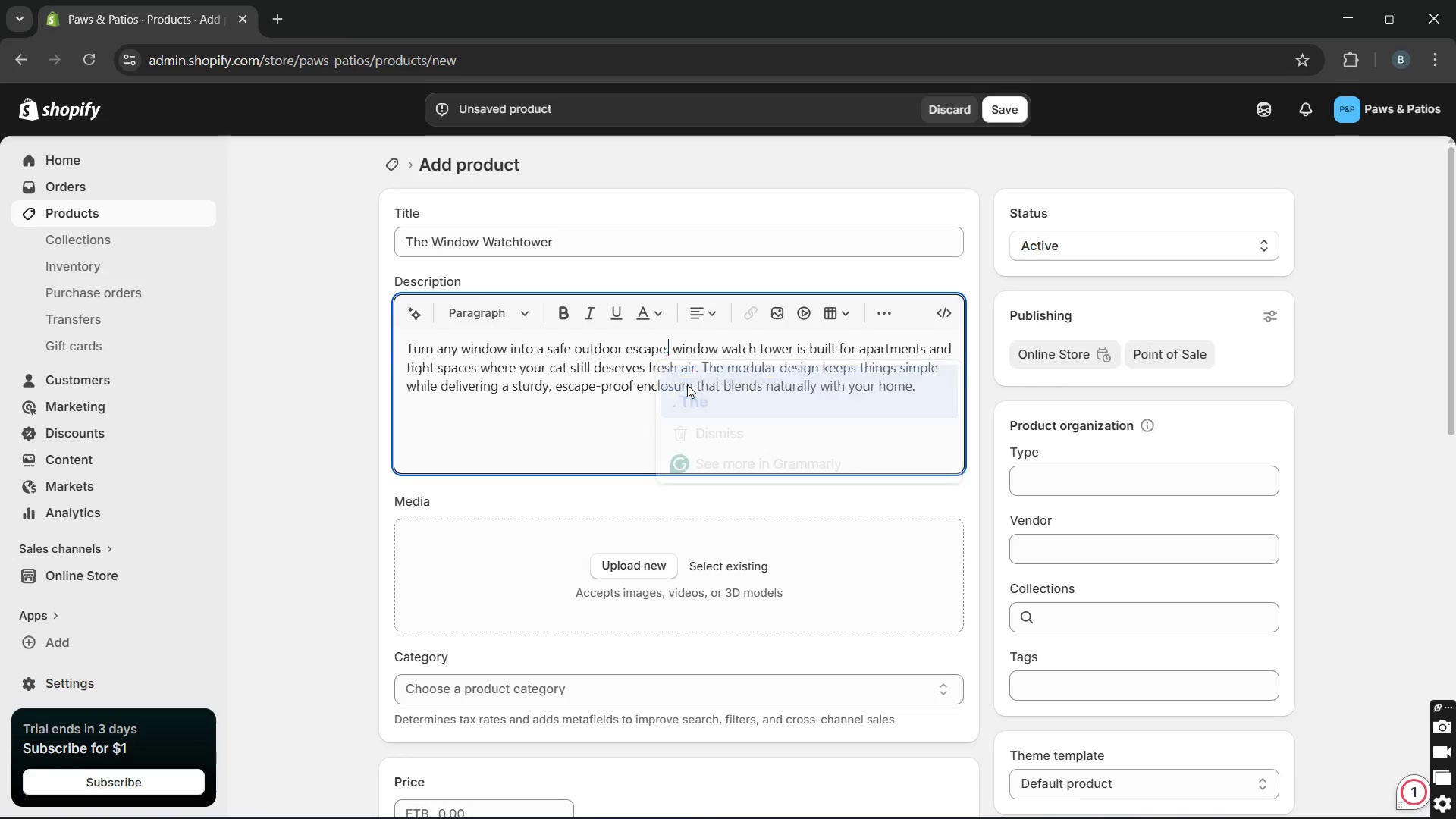 
key(Unknown)
 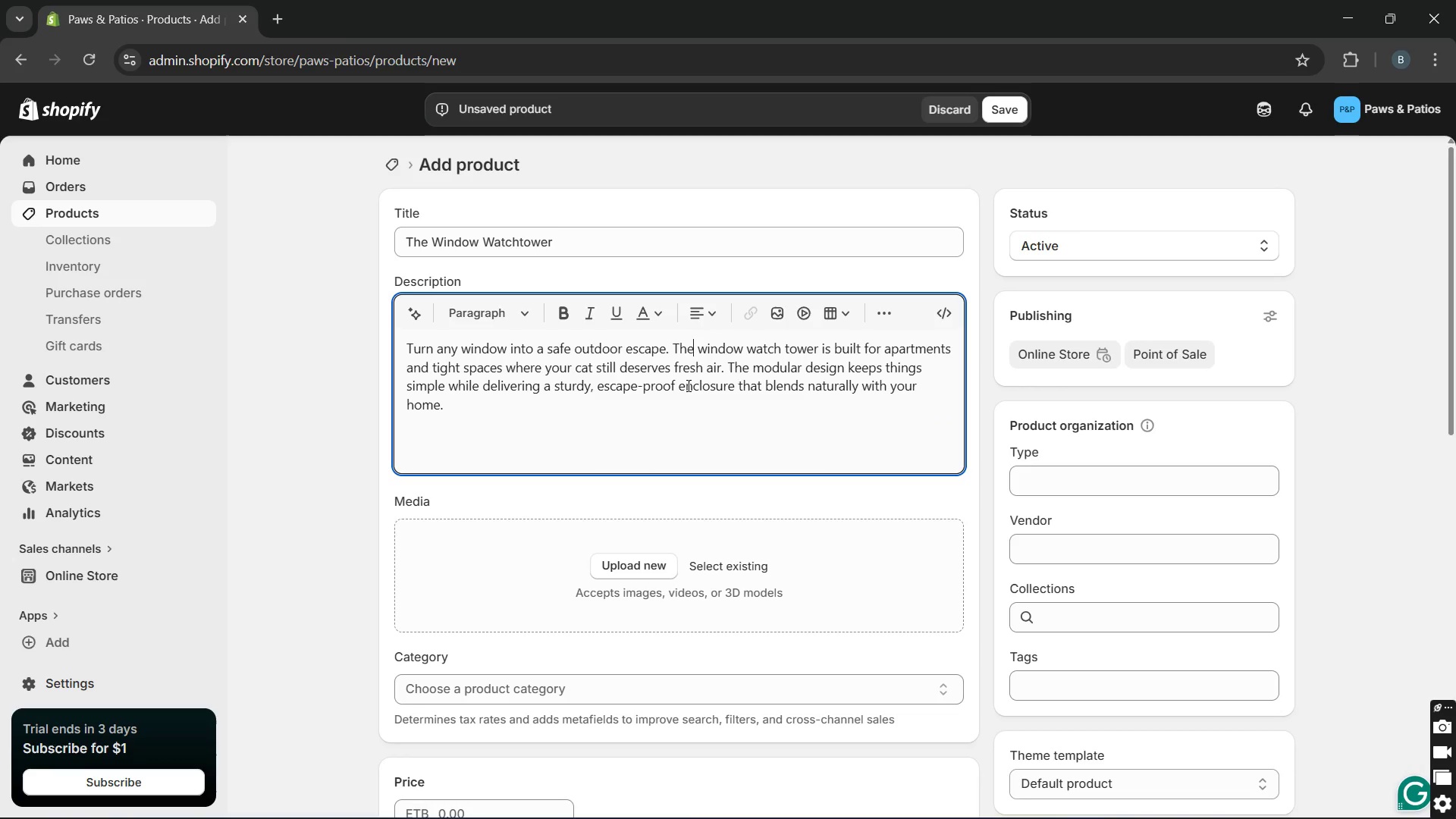 
key(Unknown)
 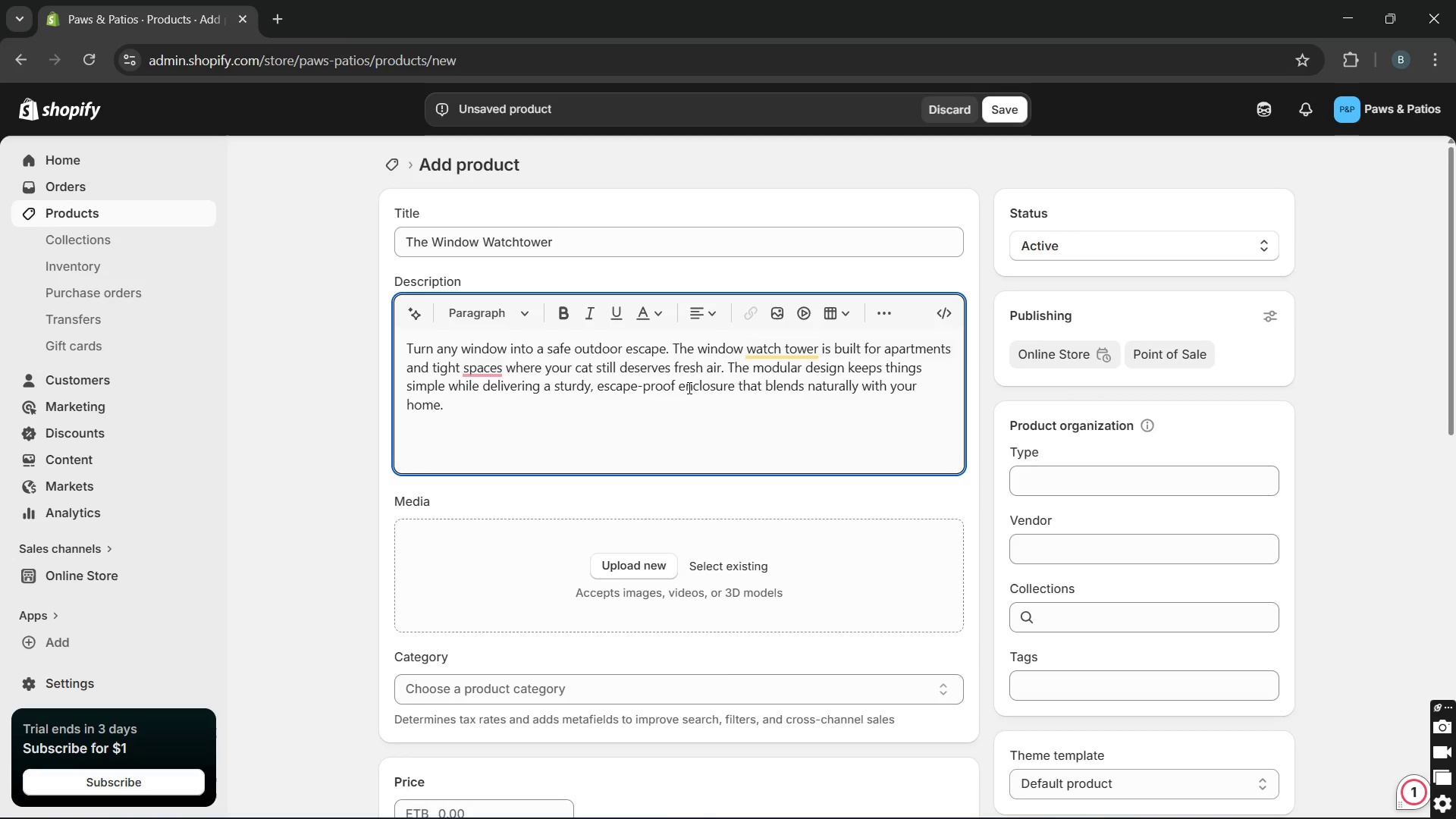 
wait(5.48)
 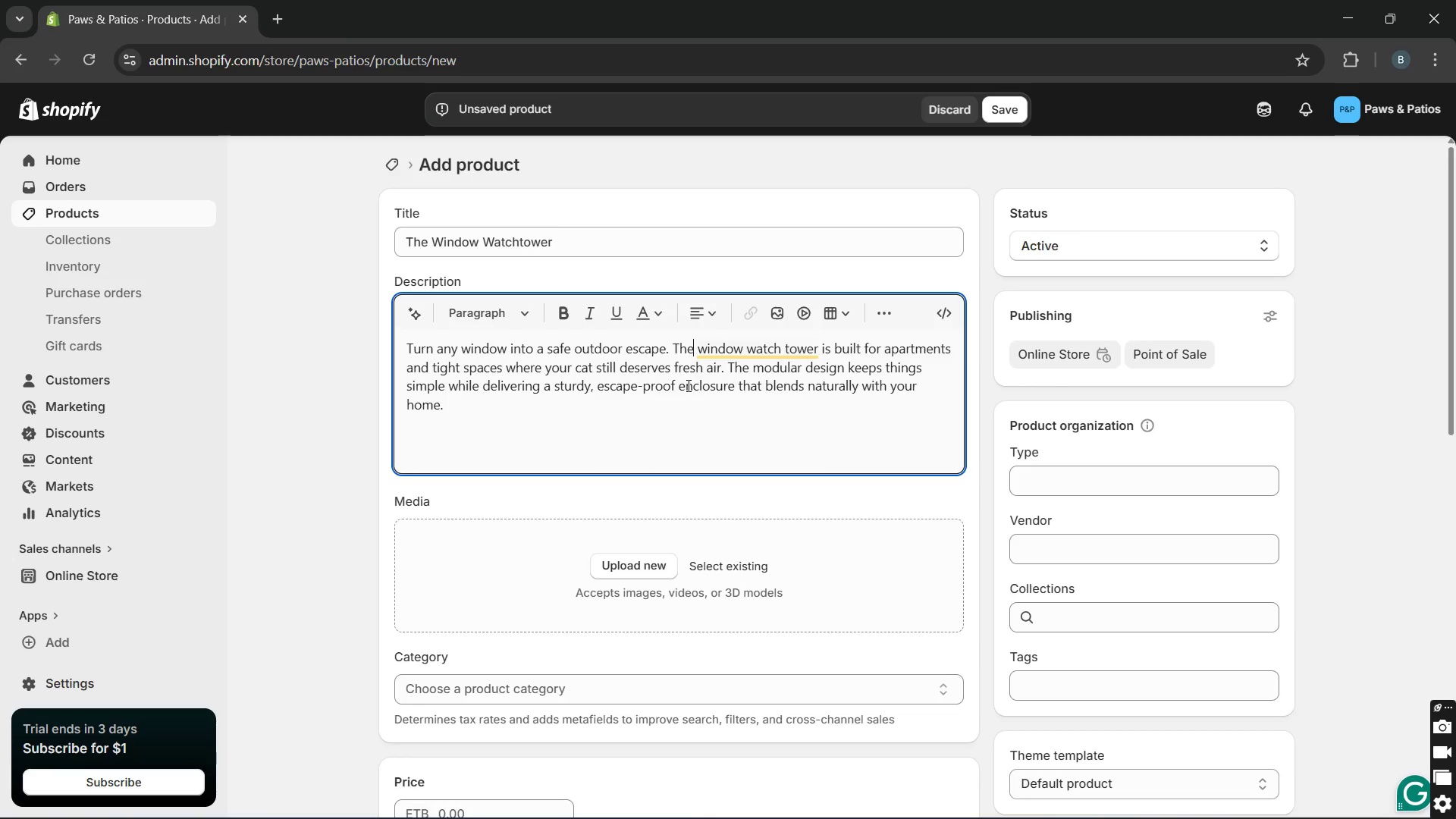 
mouse_move([503, 393])
 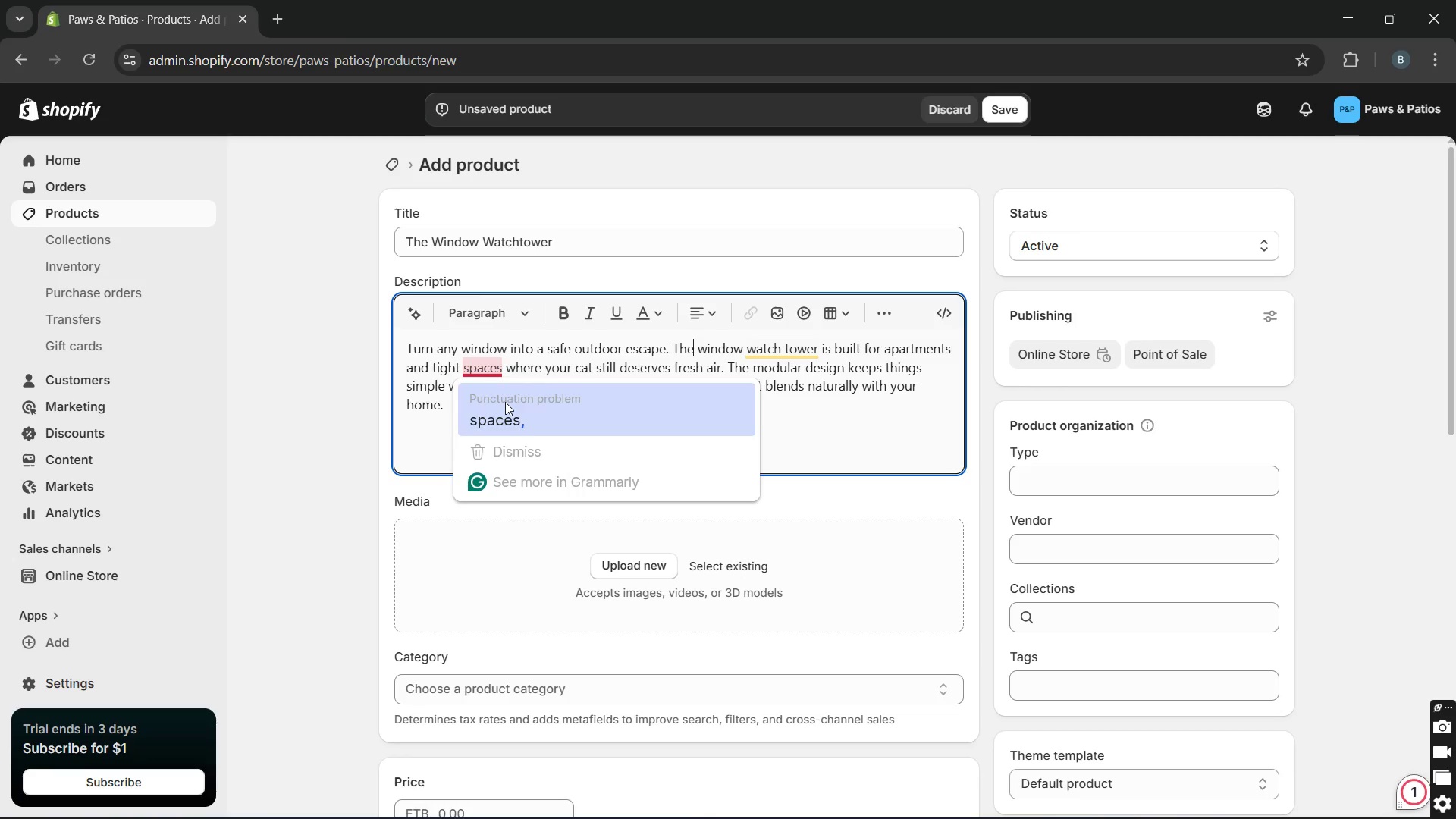 
key(Unknown)
 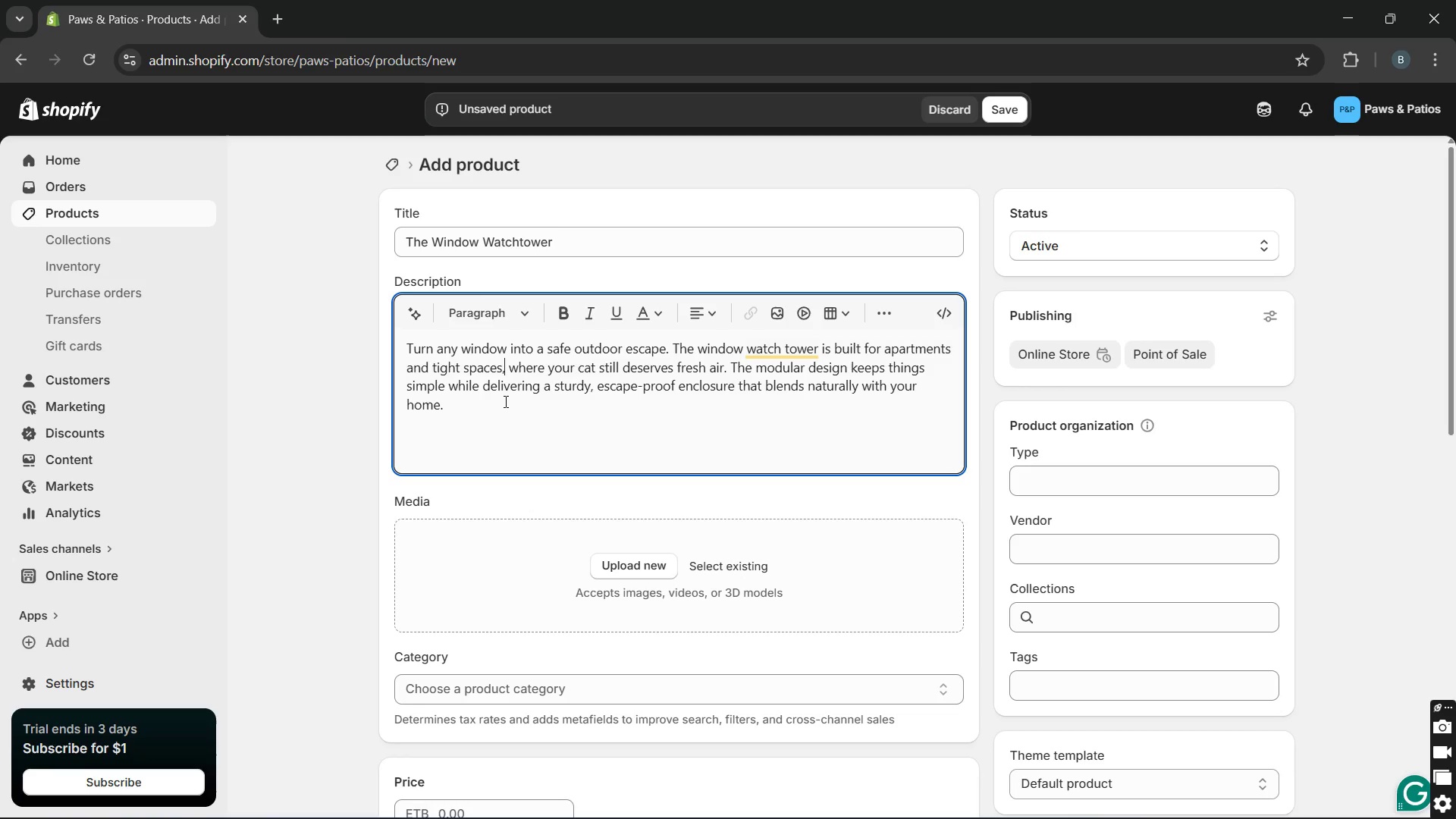 
left_click([504, 401])
 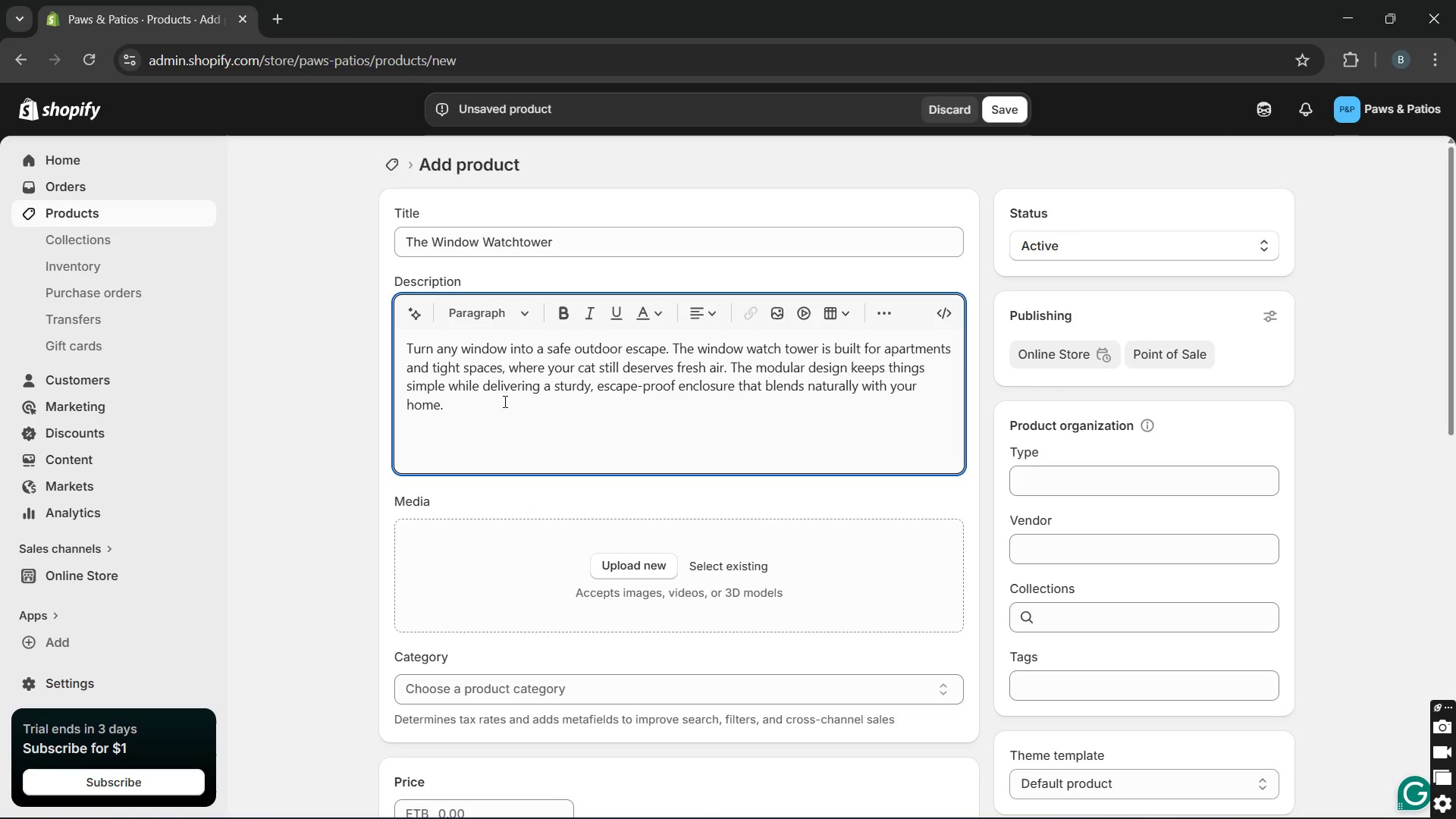 
key(Enter)
 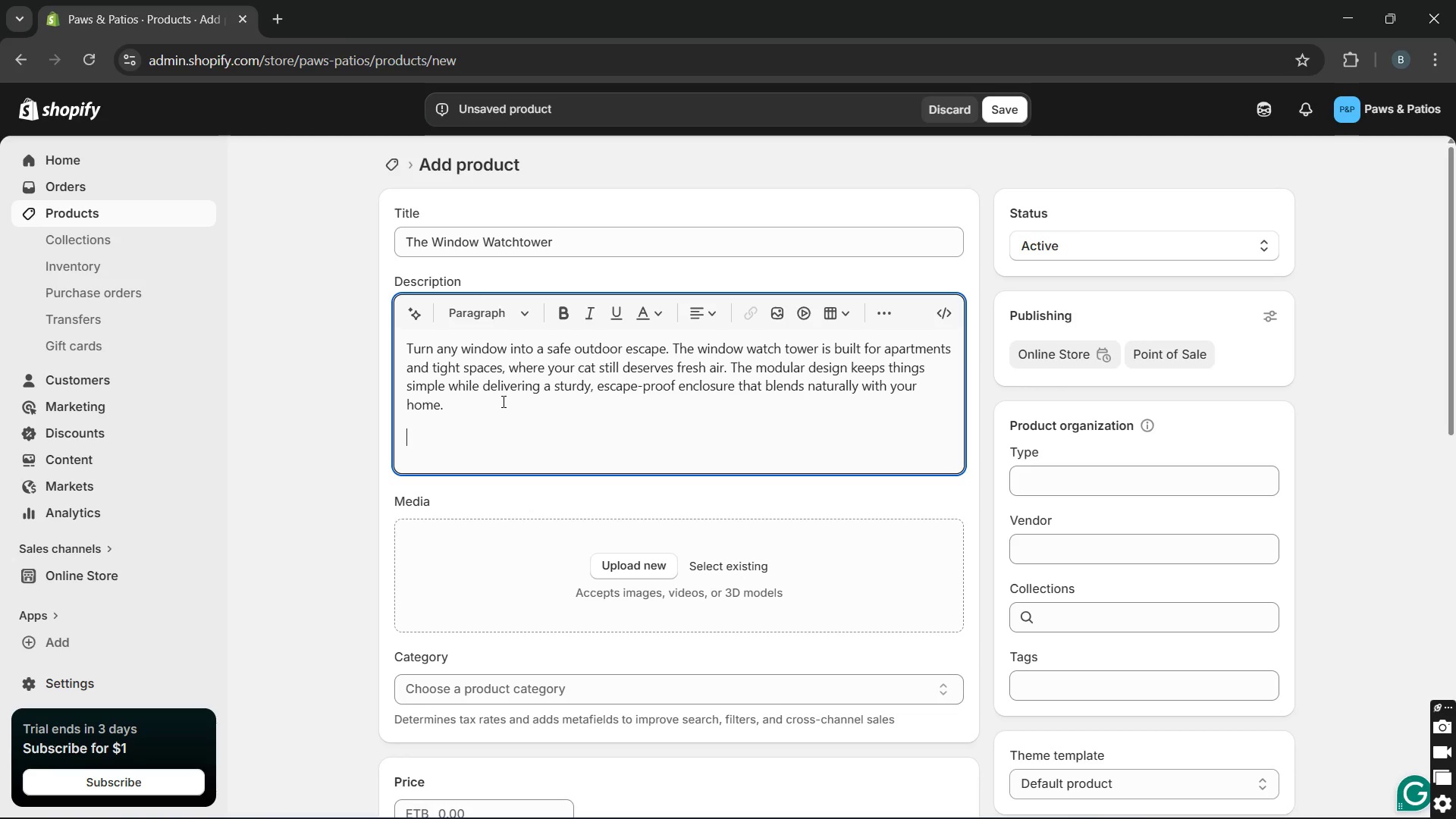 
type(What)
 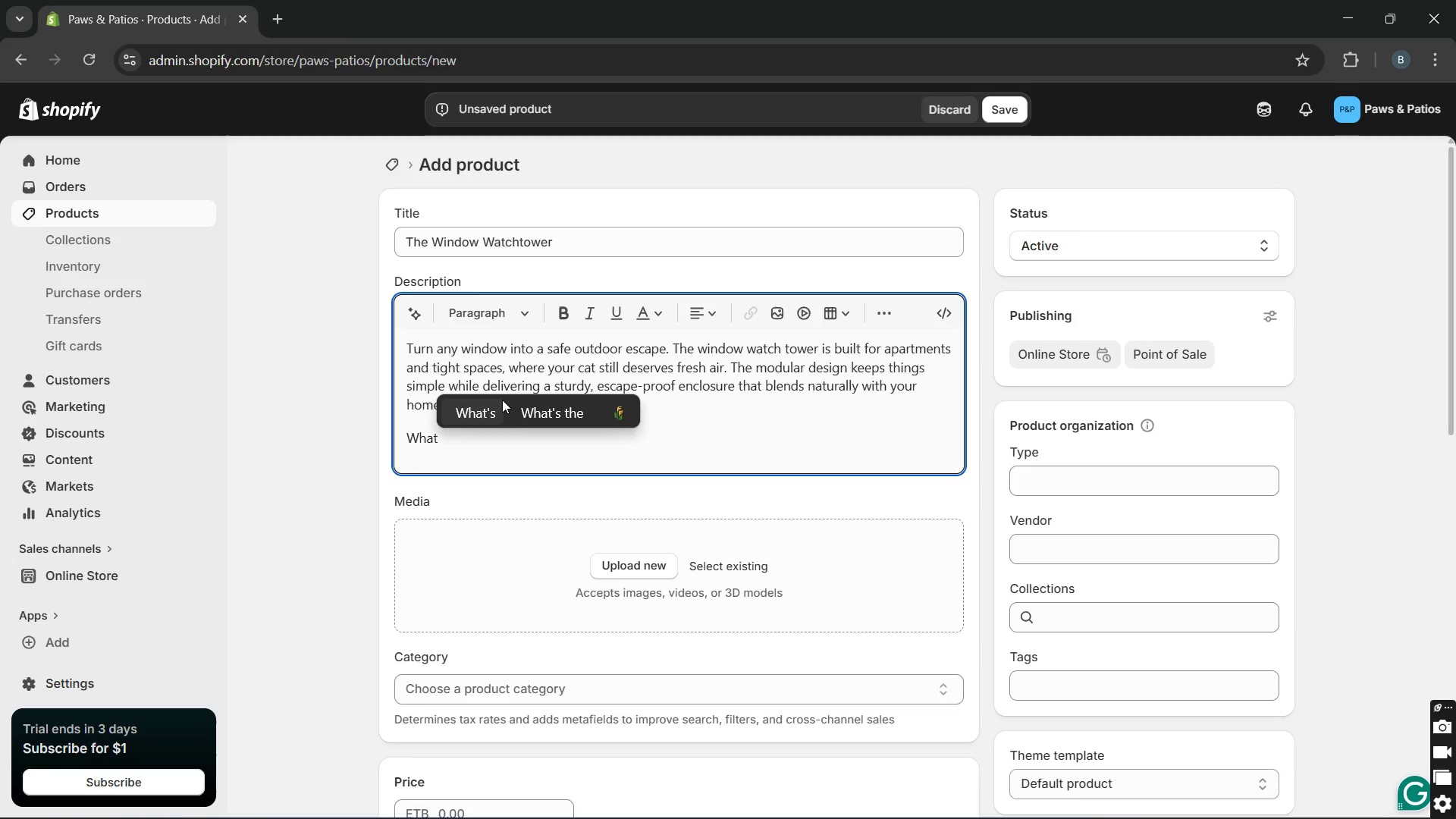 
left_click([502, 400])
 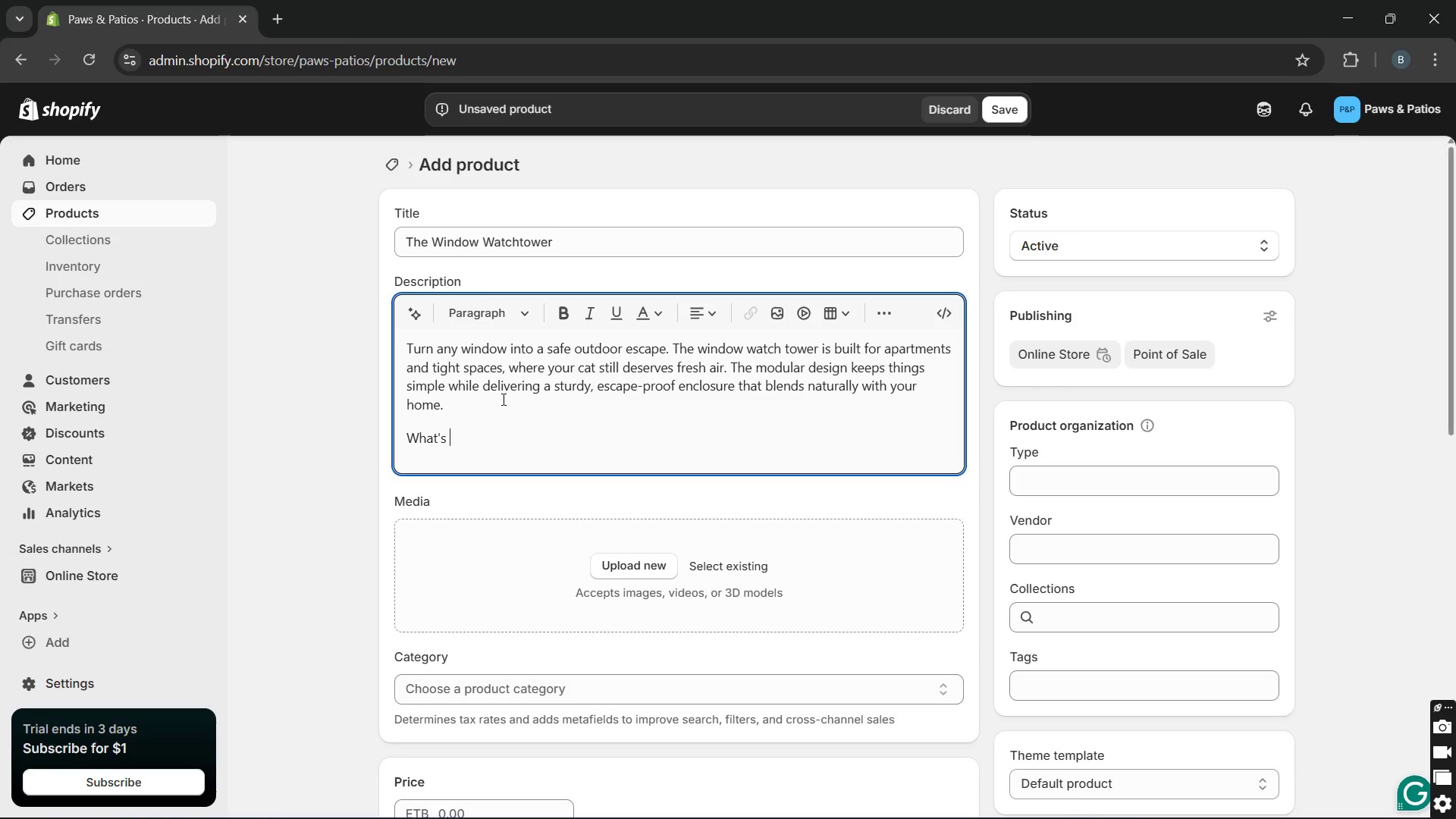 
type(Included)
 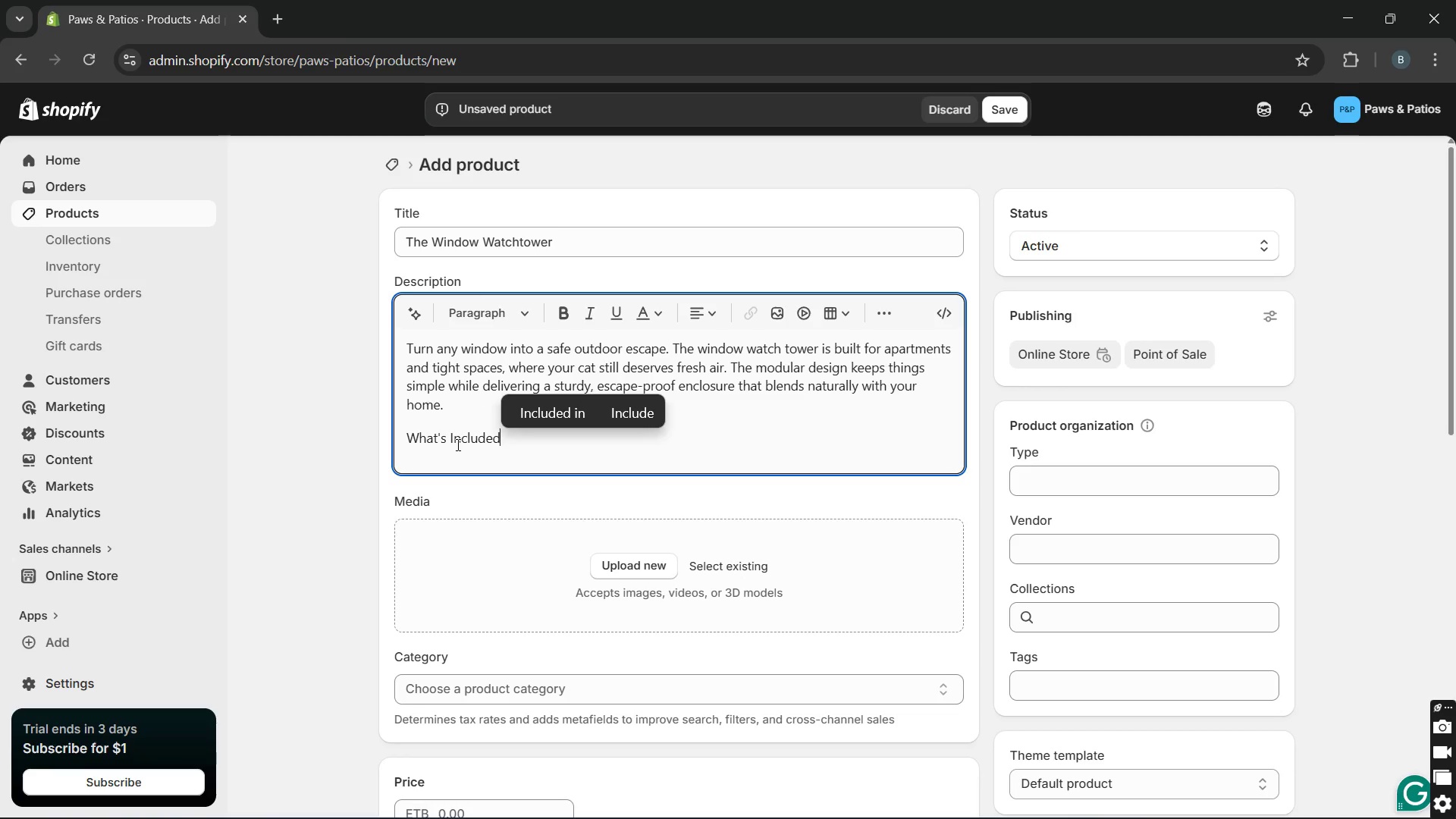 
double_click([457, 444])
 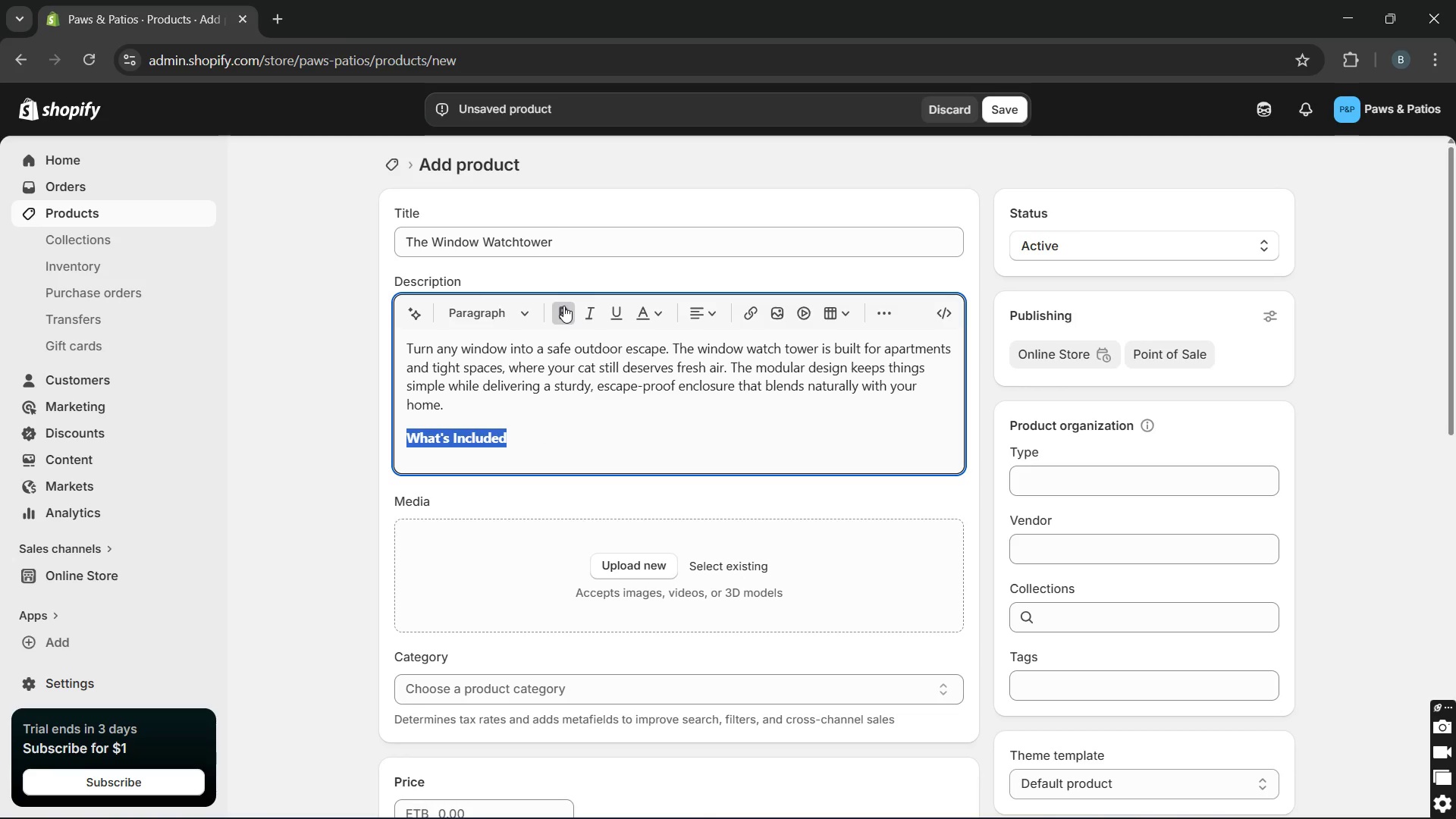 
left_click([532, 453])
 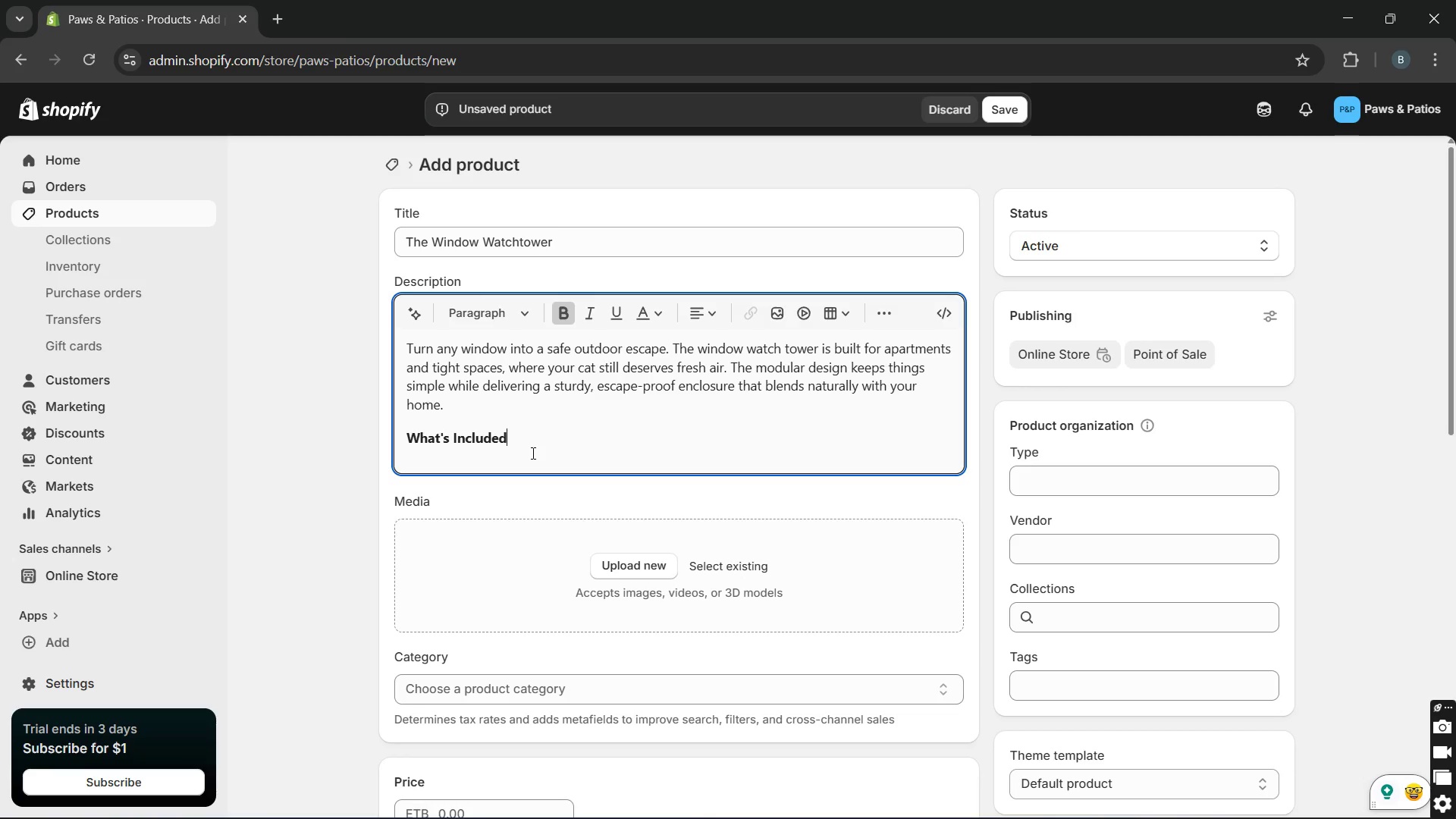 
key(Enter)
 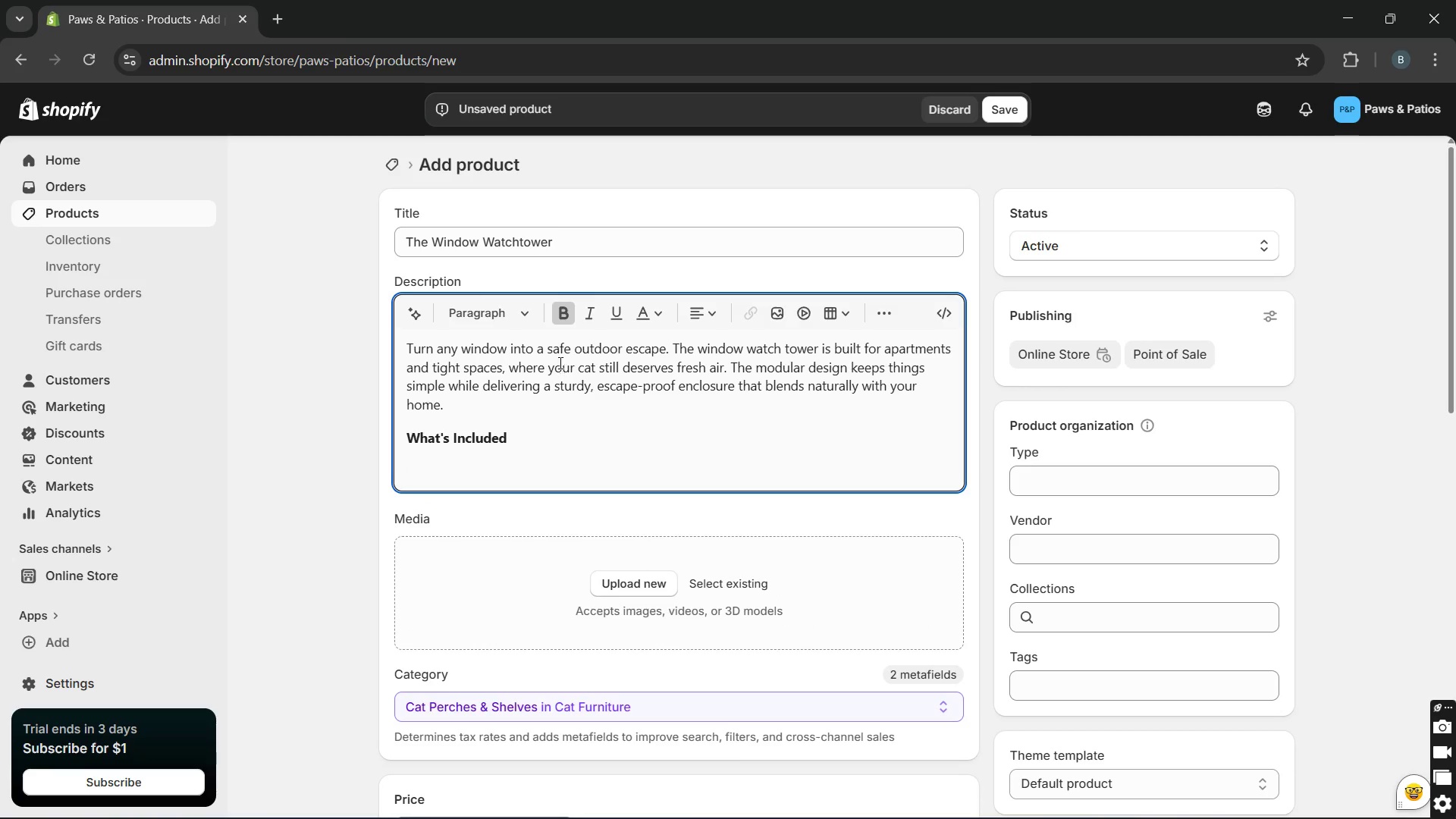 
left_click([564, 316])
 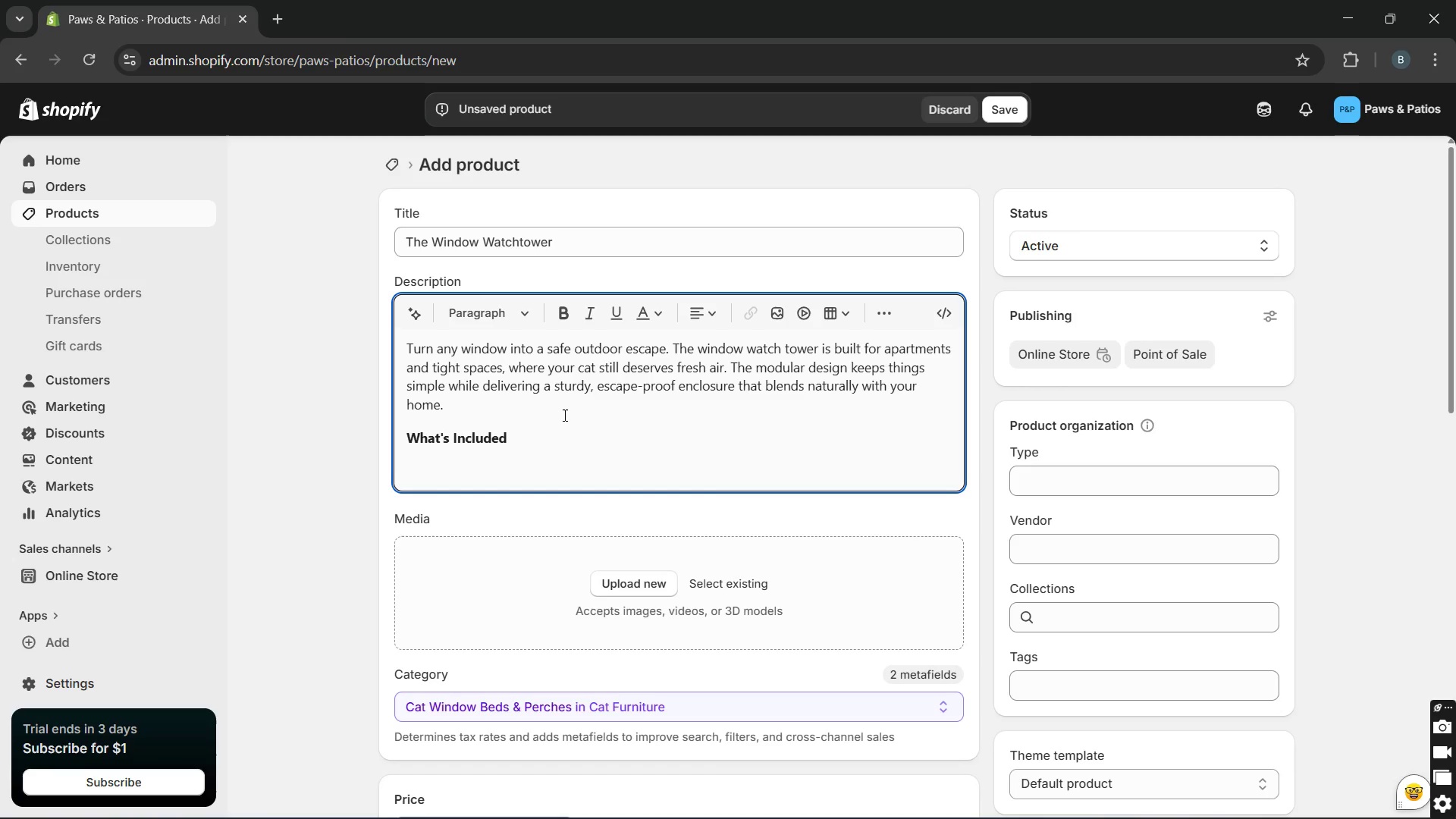 
type(- ppre-)
key(Backspace)
key(Backspace)
key(Backspace)
key(Backspace)
key(Backspace)
 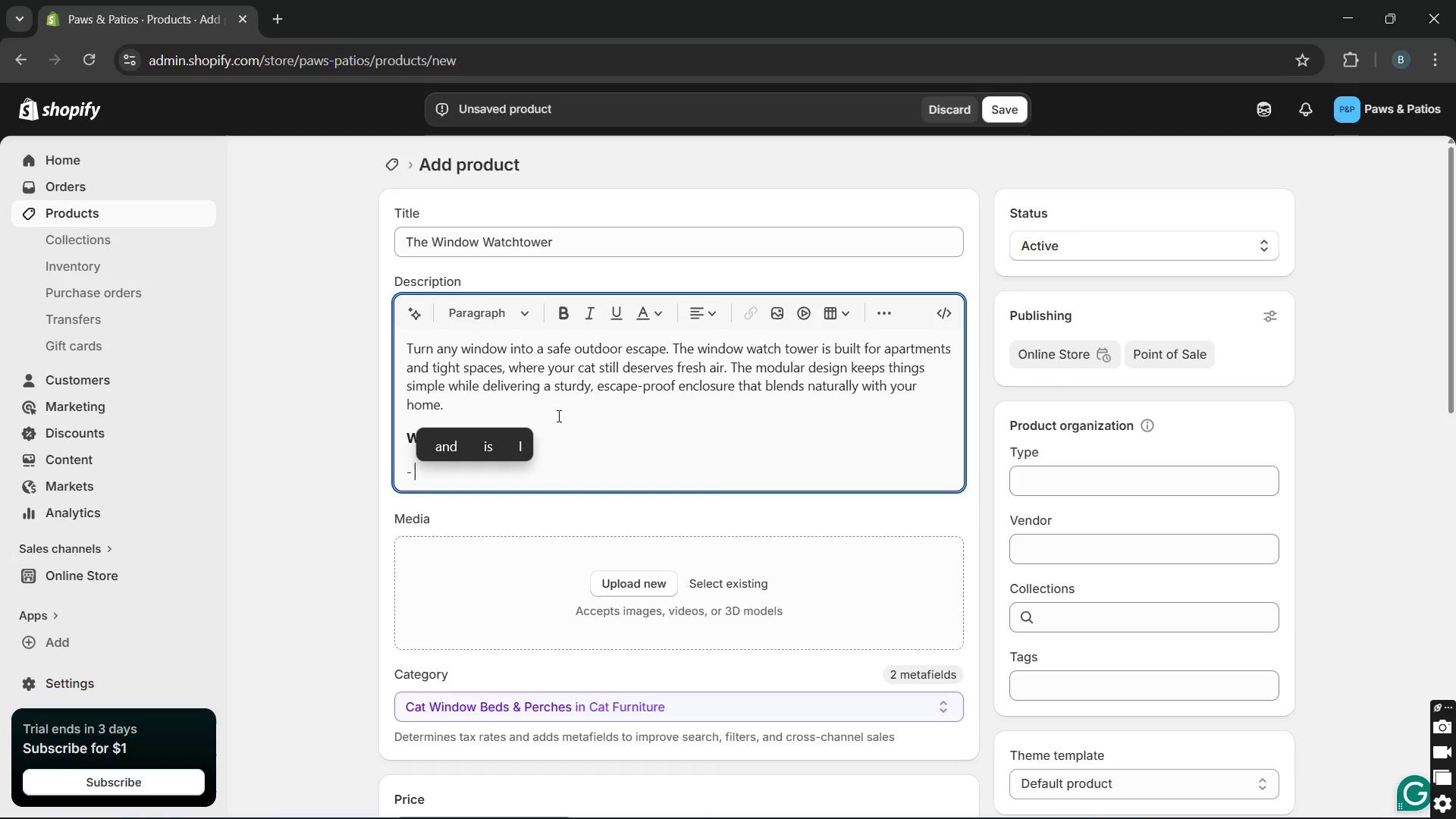 
type(pre-cut modular frame panels)
 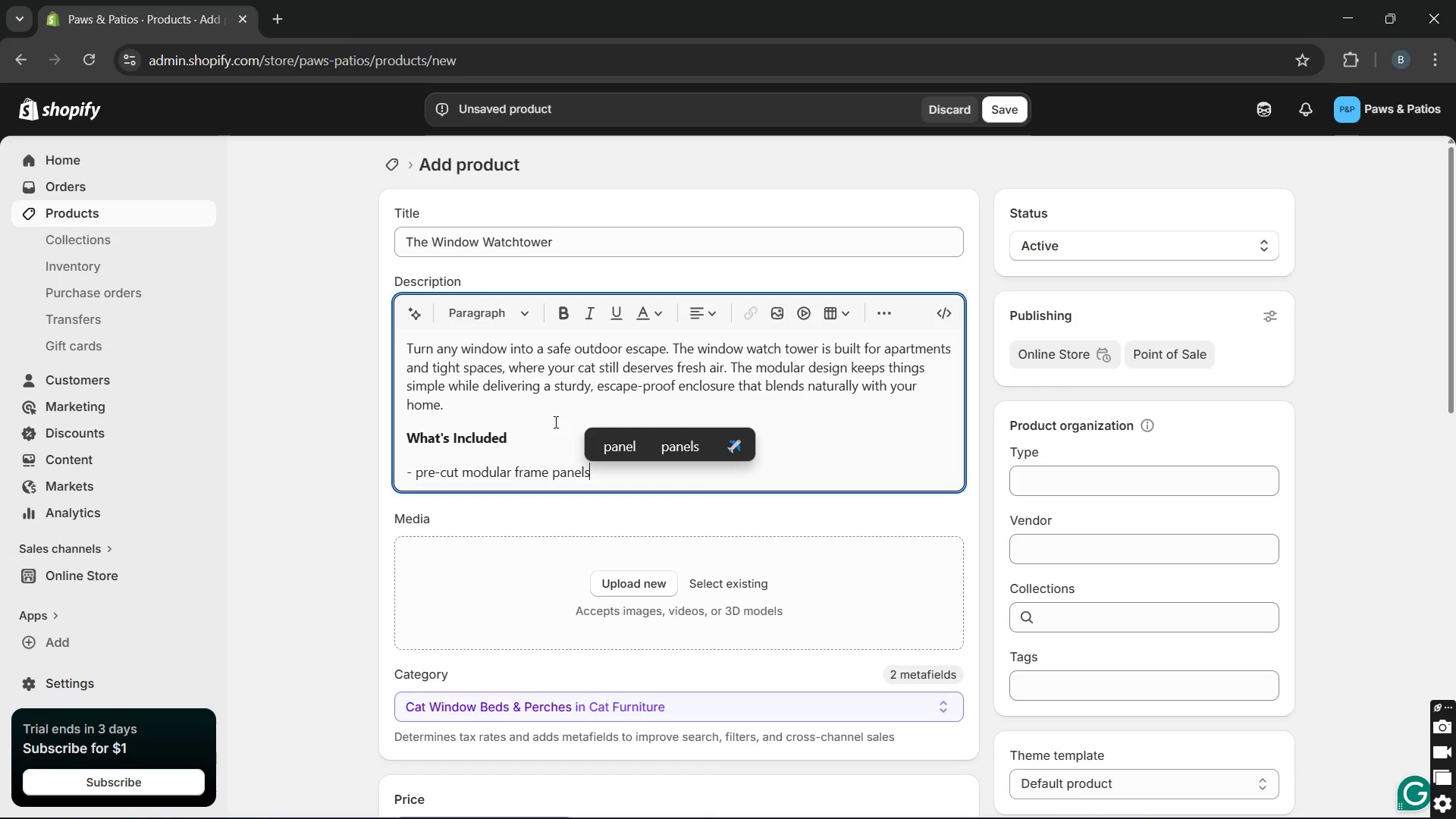 
key(Enter)
 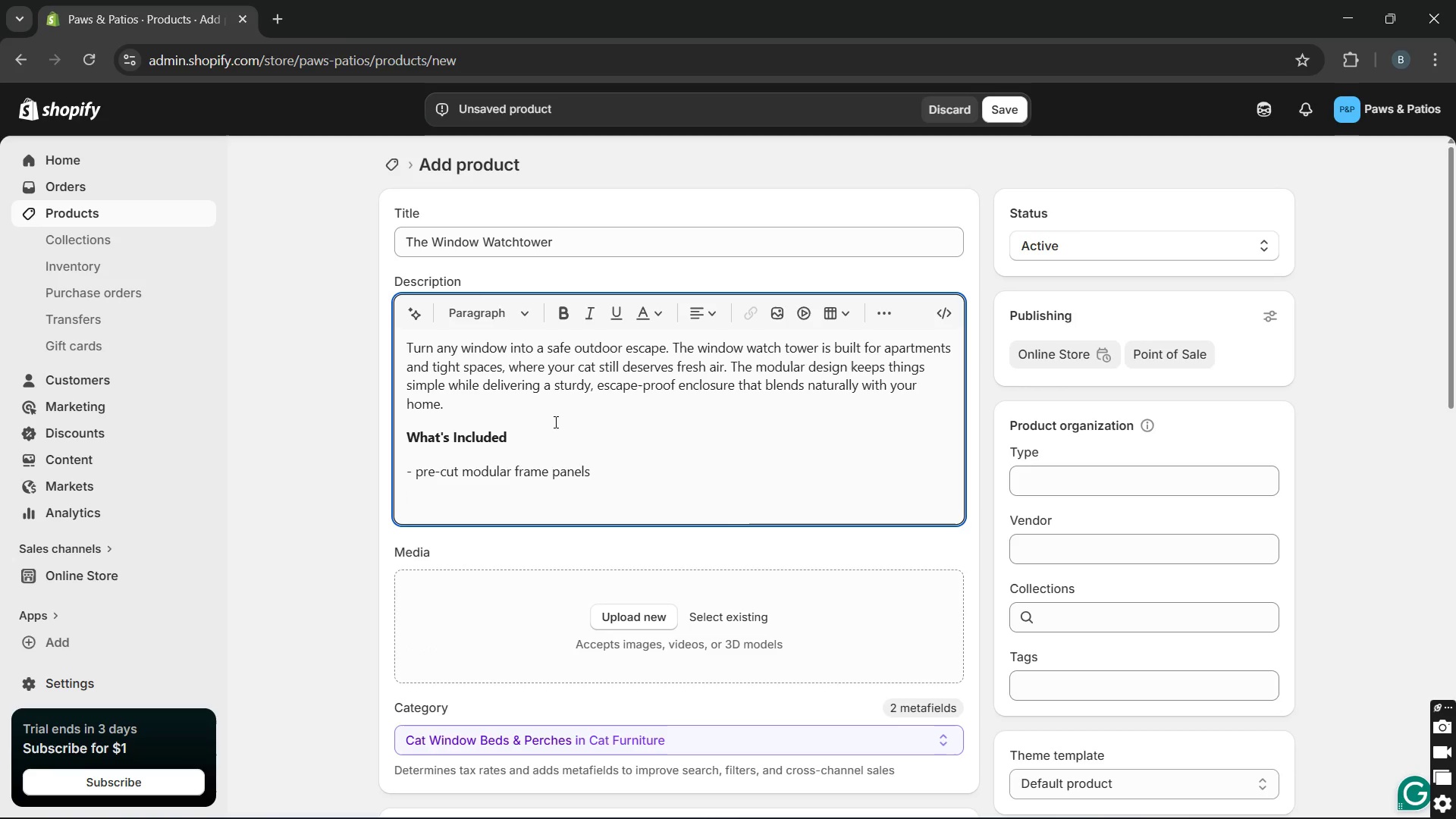 
key(Minus)
 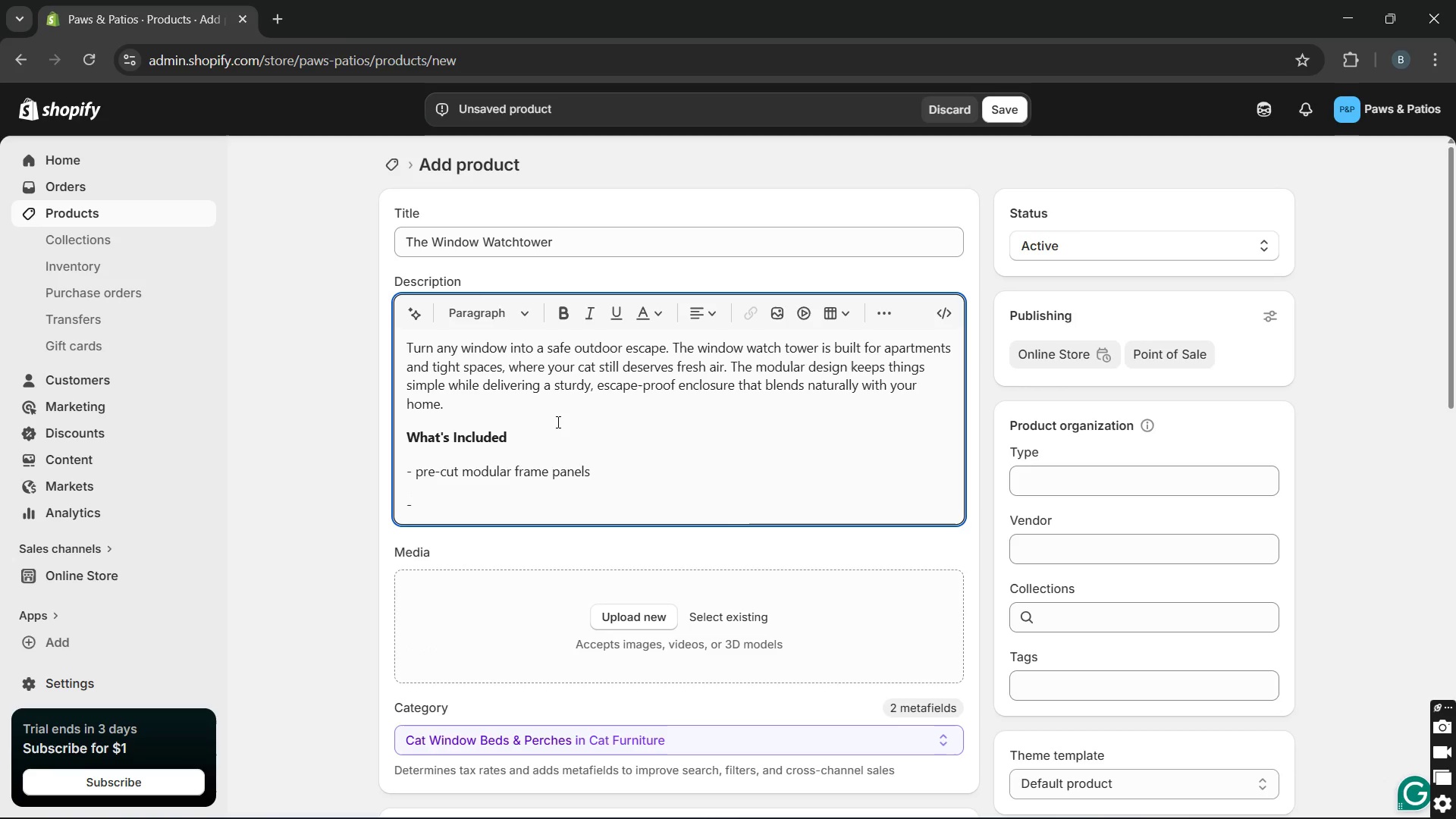 
type( Mesh enclosure)
 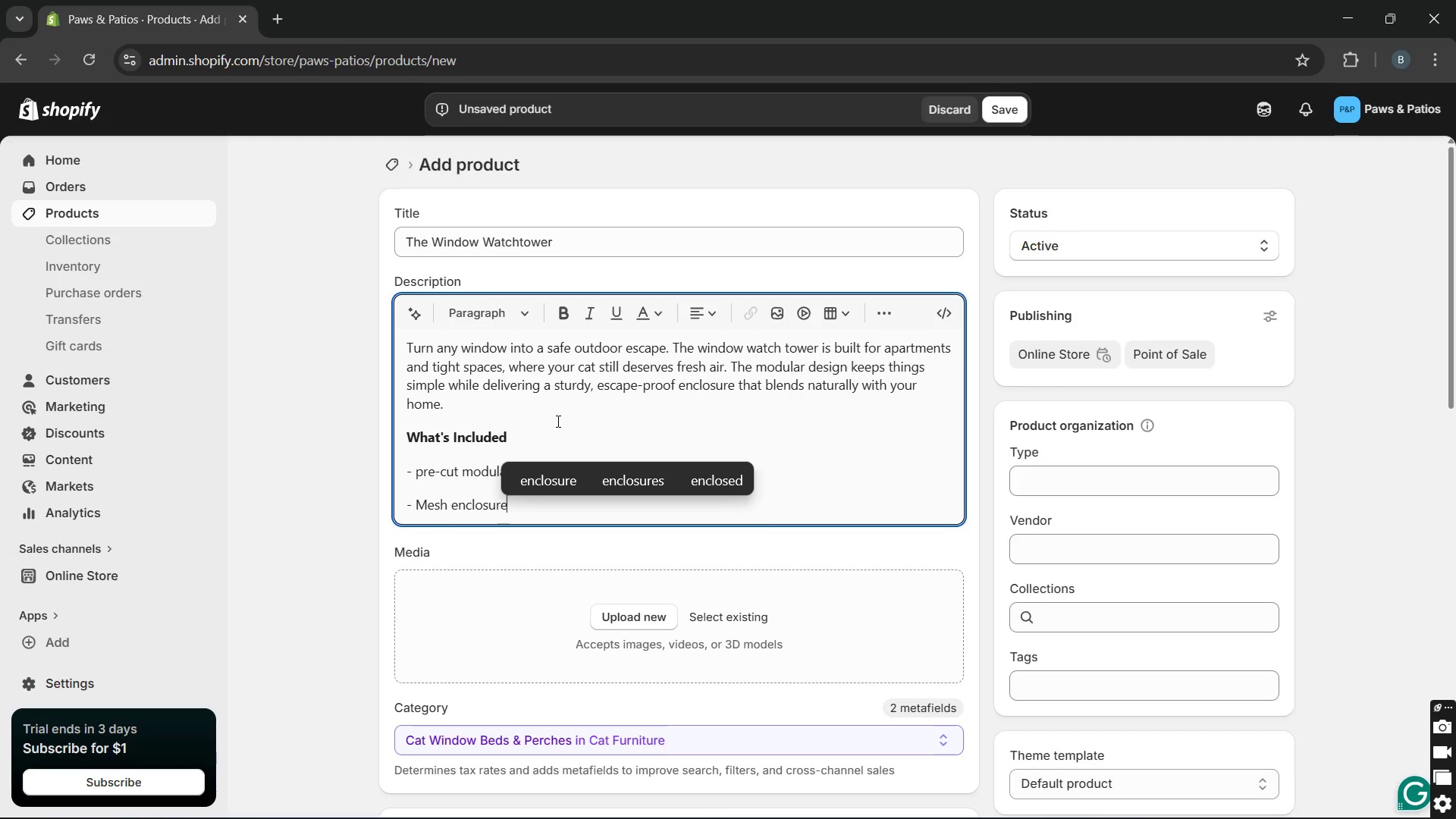 
key(Enter)
 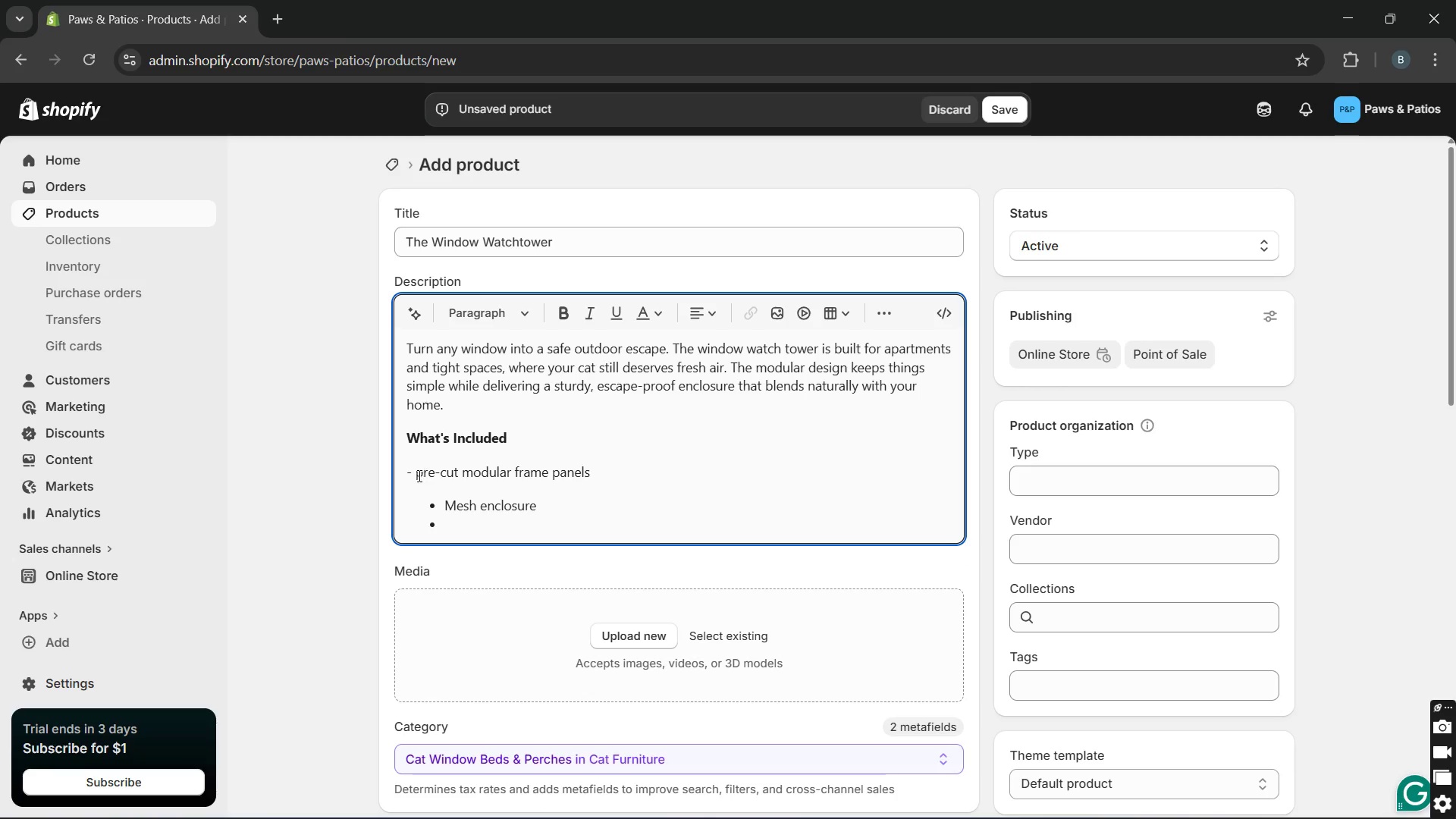 
left_click([414, 472])
 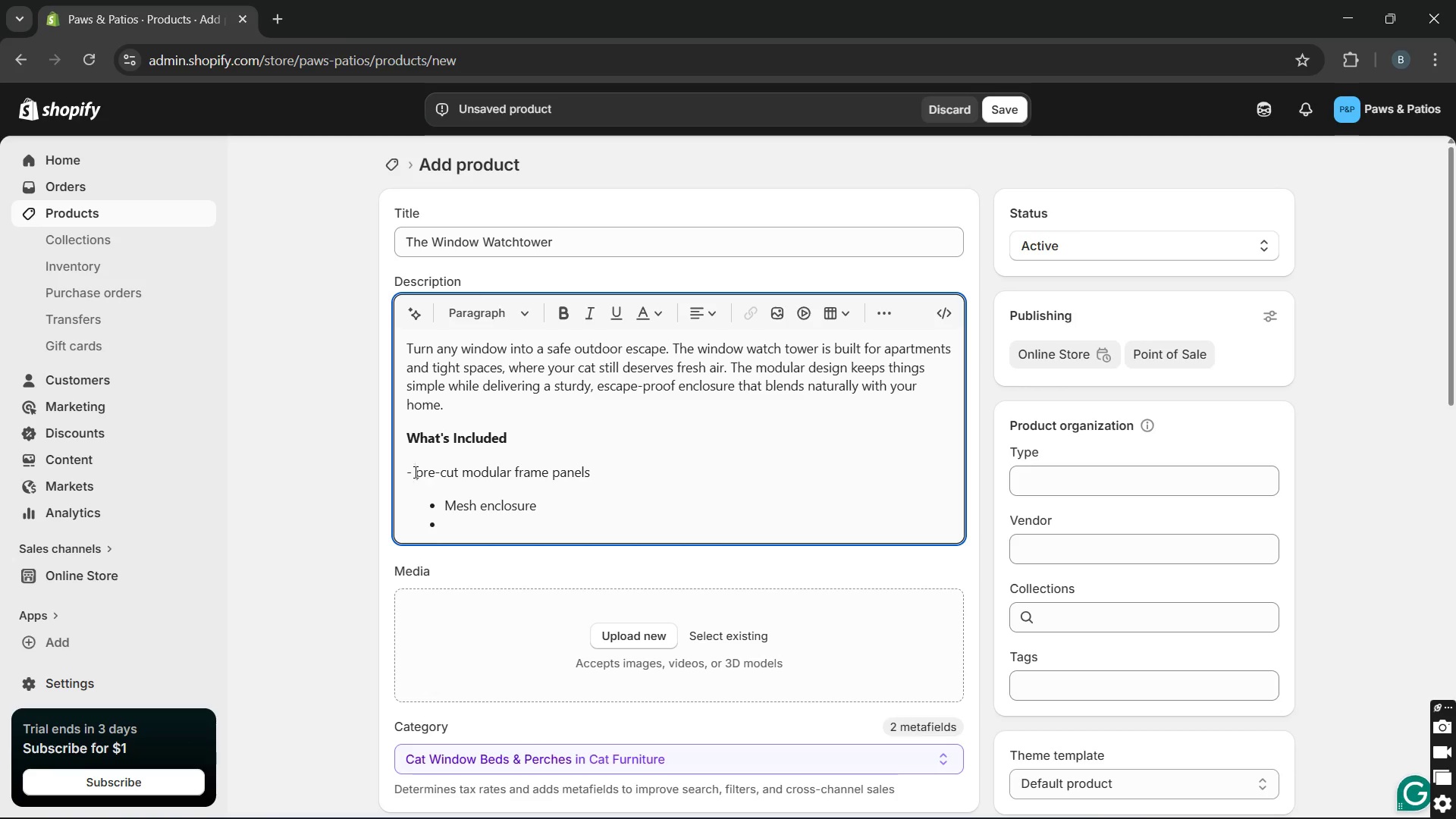 
key(Backspace)
 